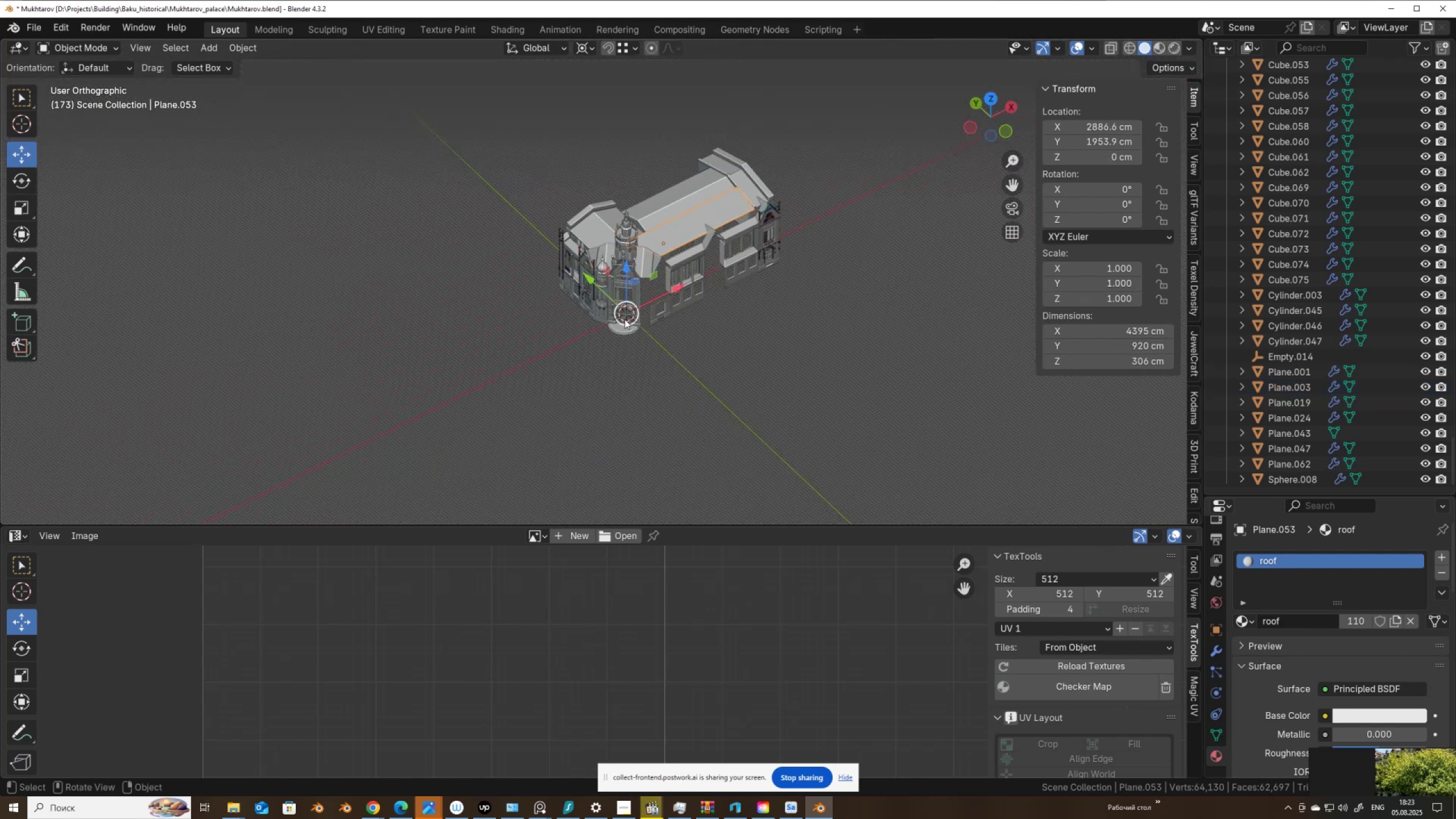 
left_click([630, 333])
 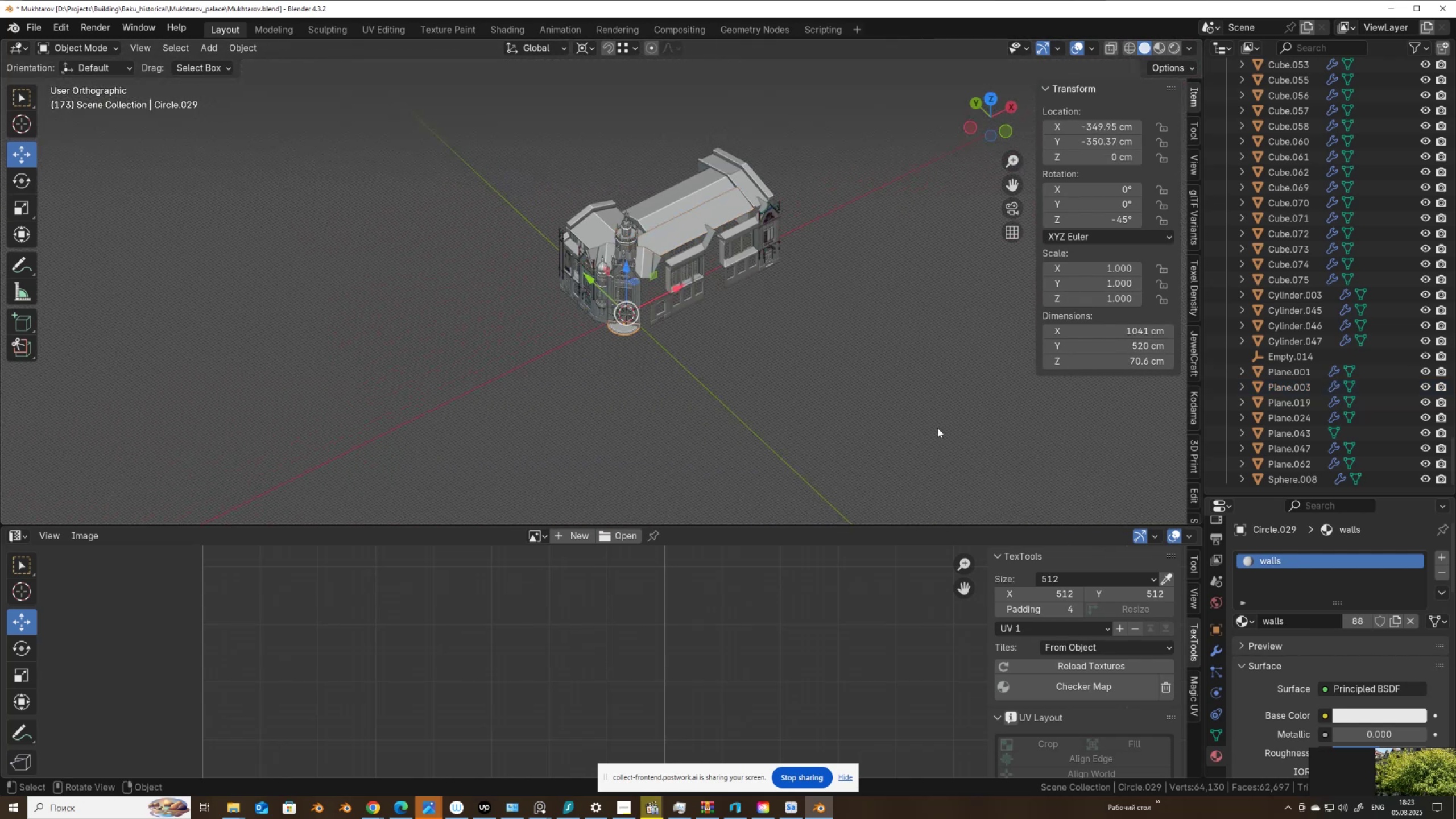 
left_click_drag(start_coordinate=[887, 436], to_coordinate=[522, 130])
 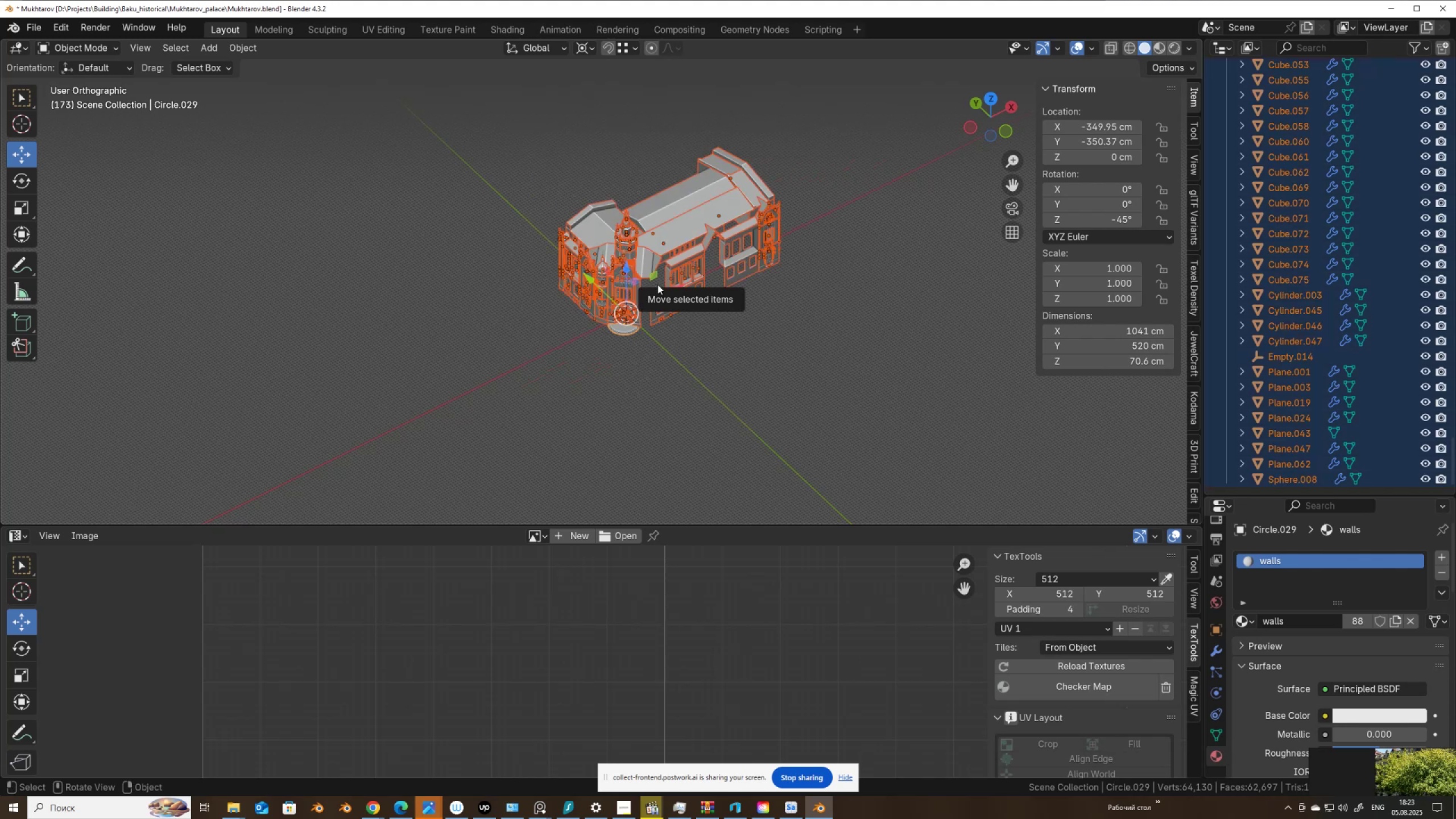 
key(Q)
 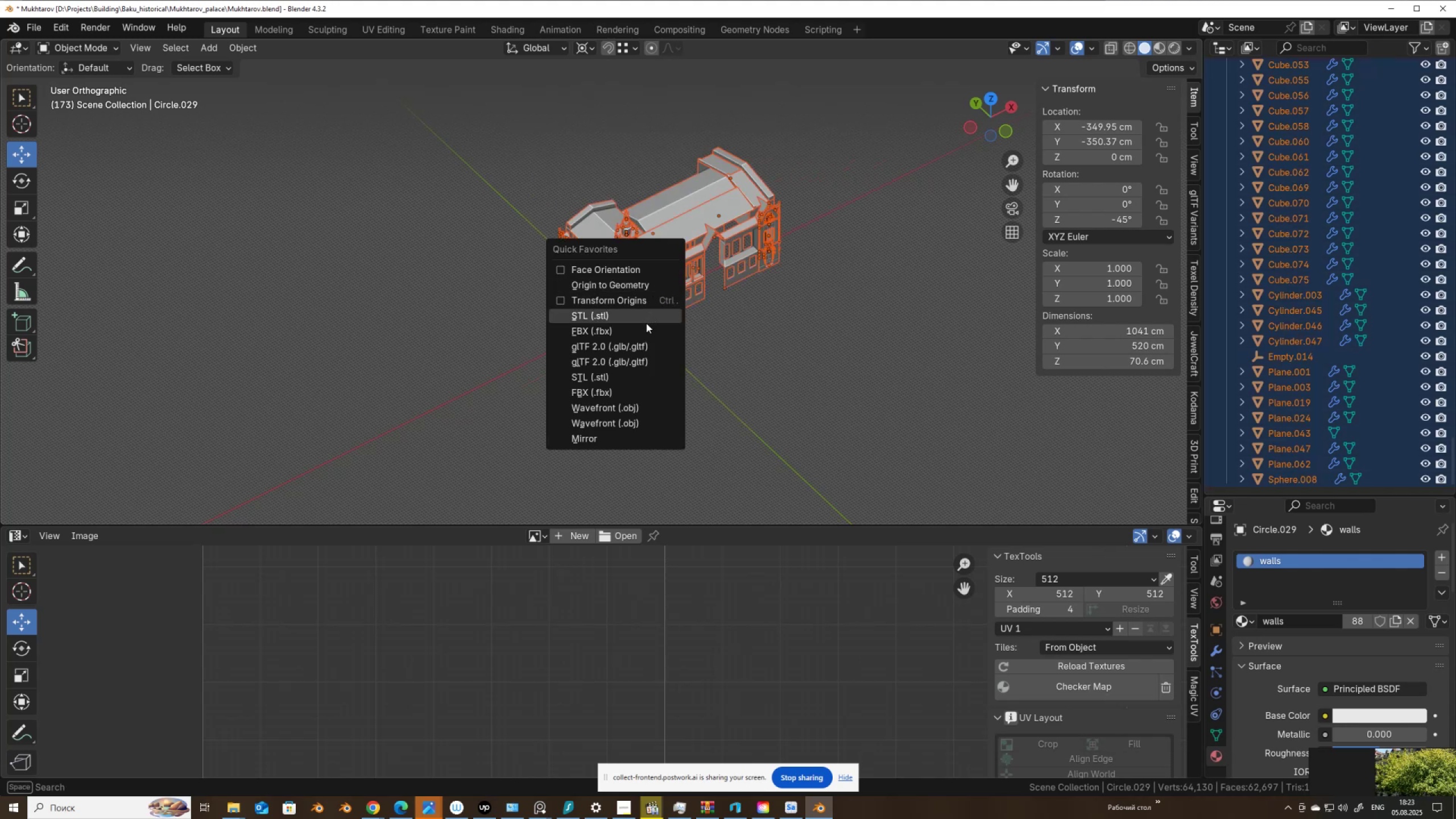 
left_click([644, 332])
 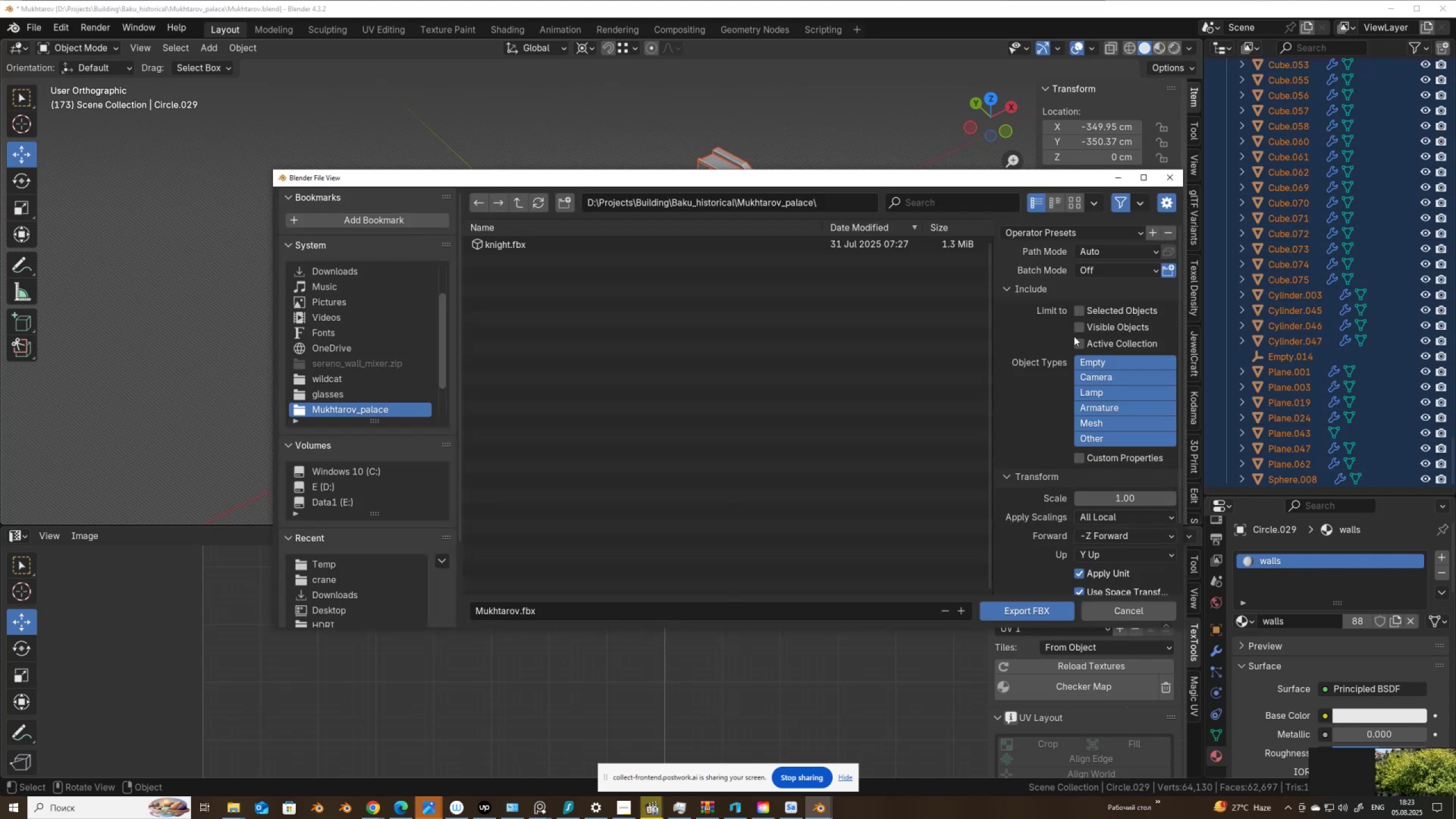 
left_click([1078, 309])
 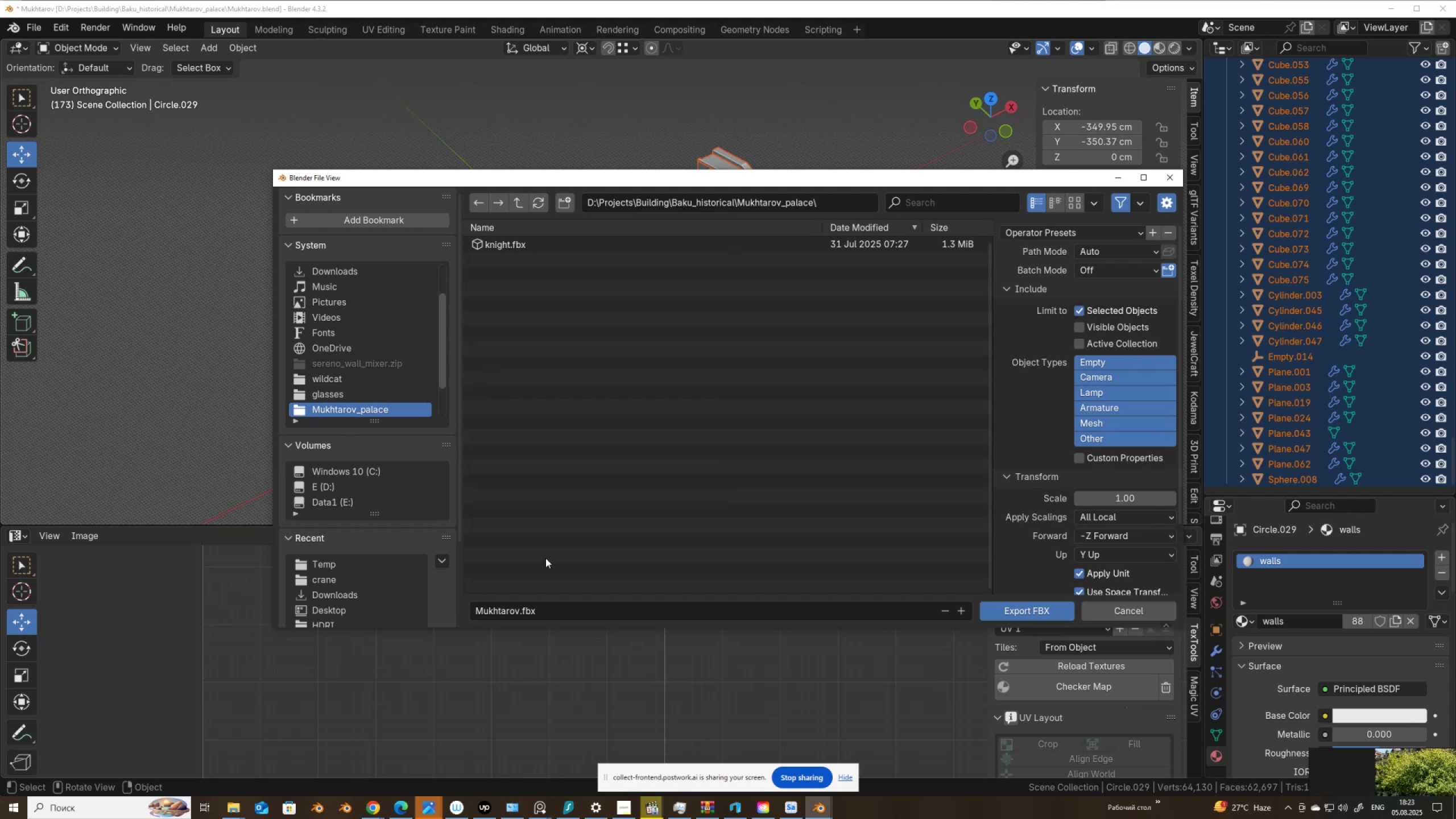 
wait(5.19)
 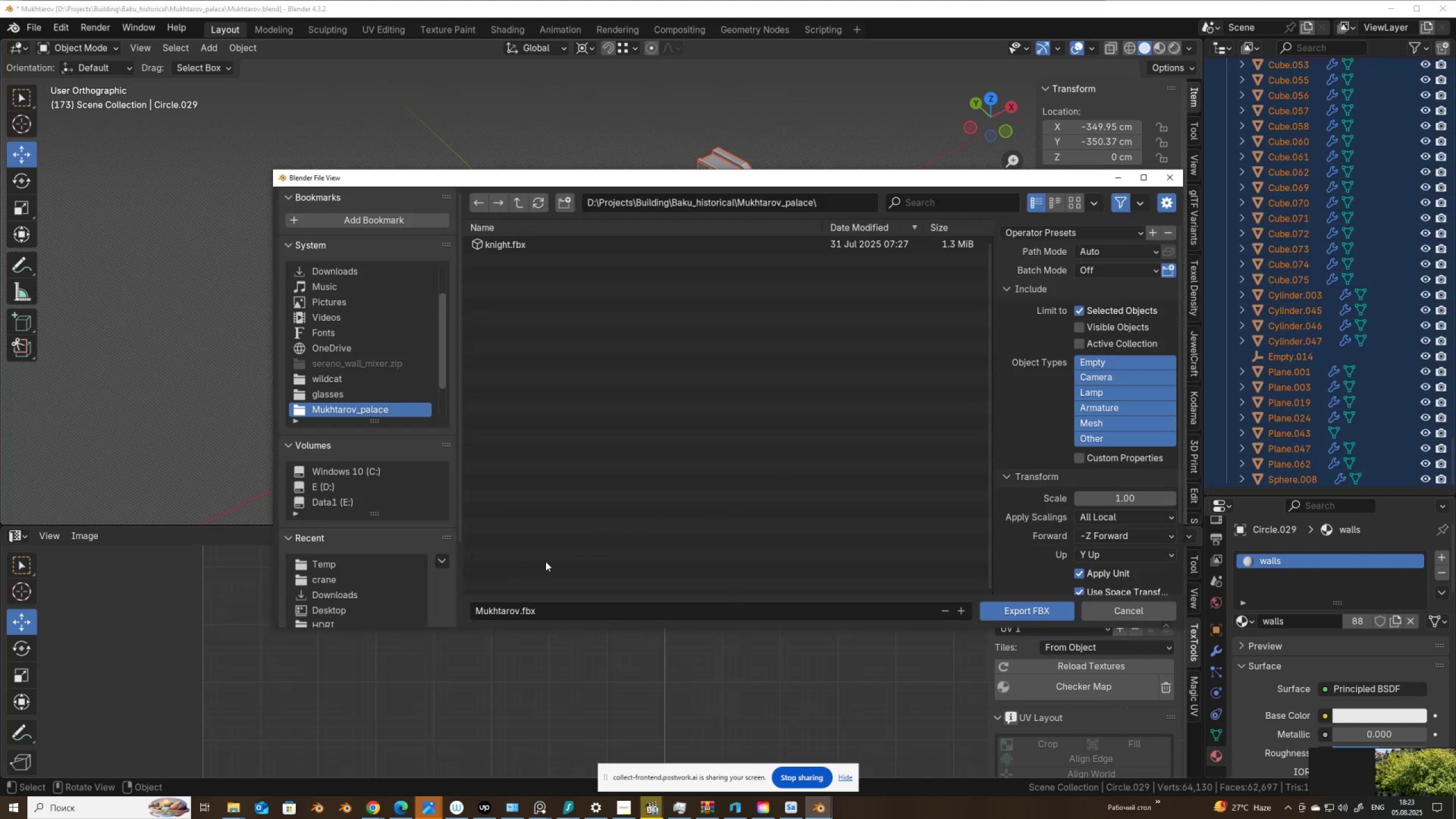 
left_click([1009, 610])
 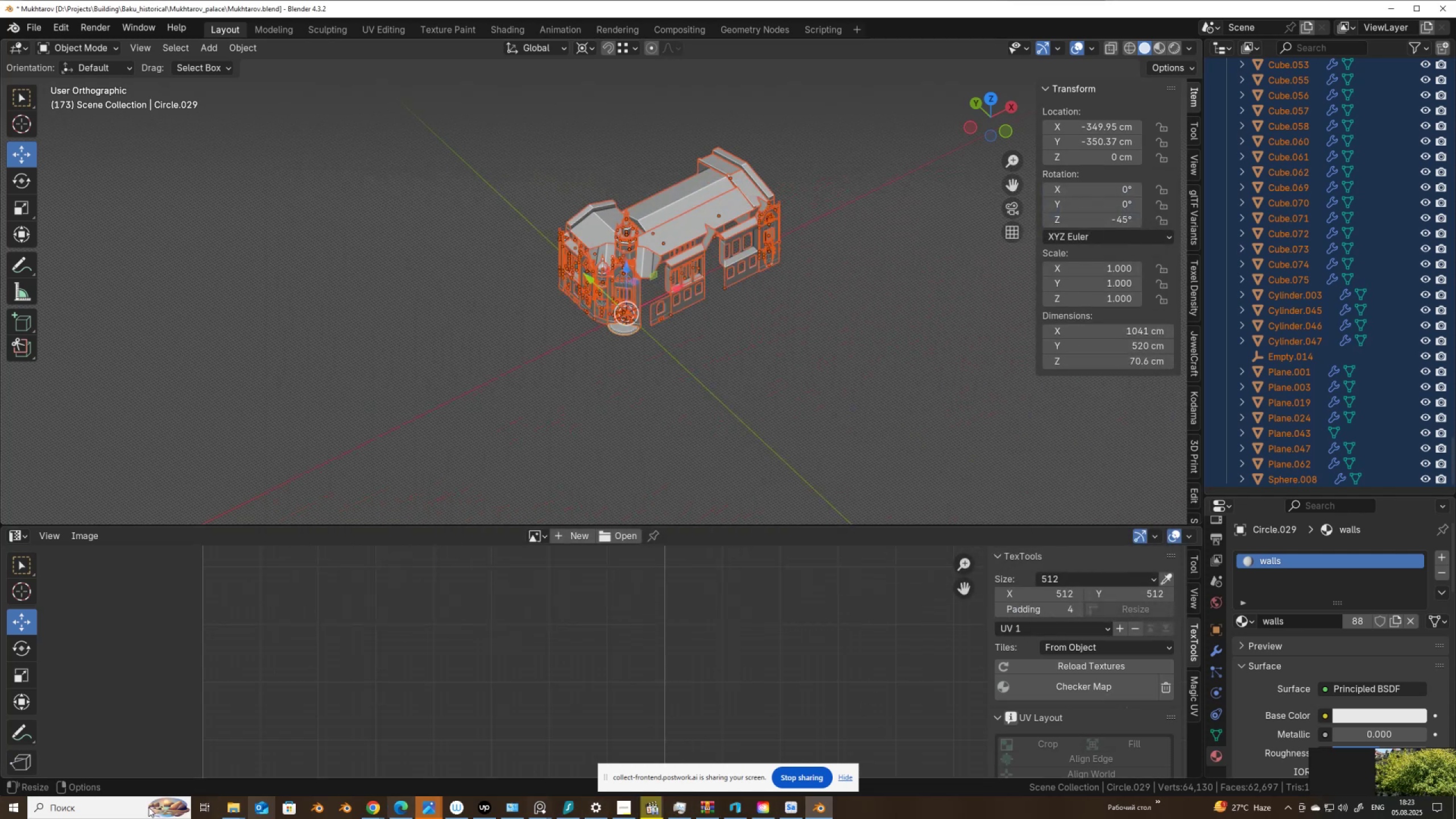 
left_click([68, 813])
 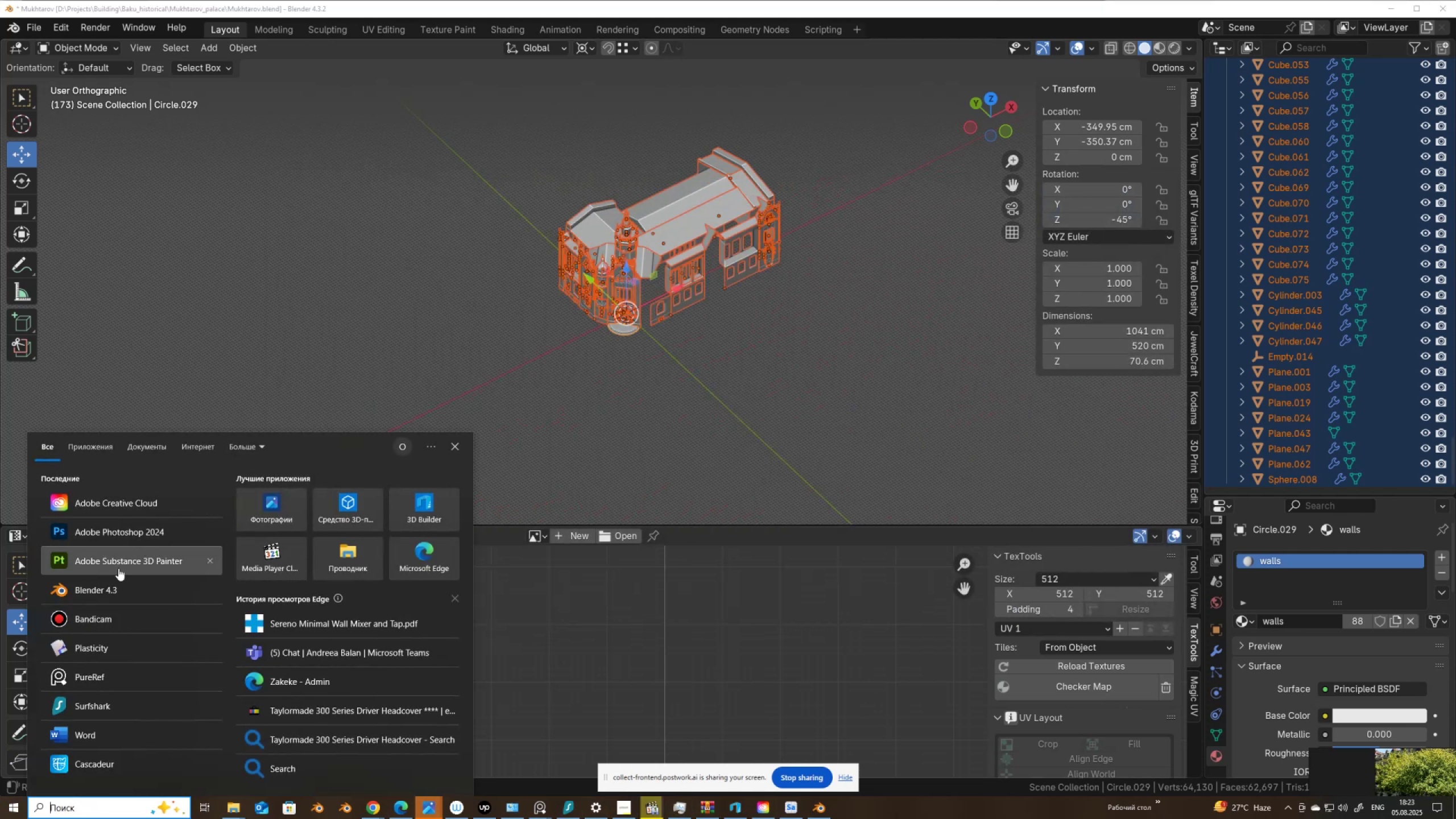 
left_click([118, 568])
 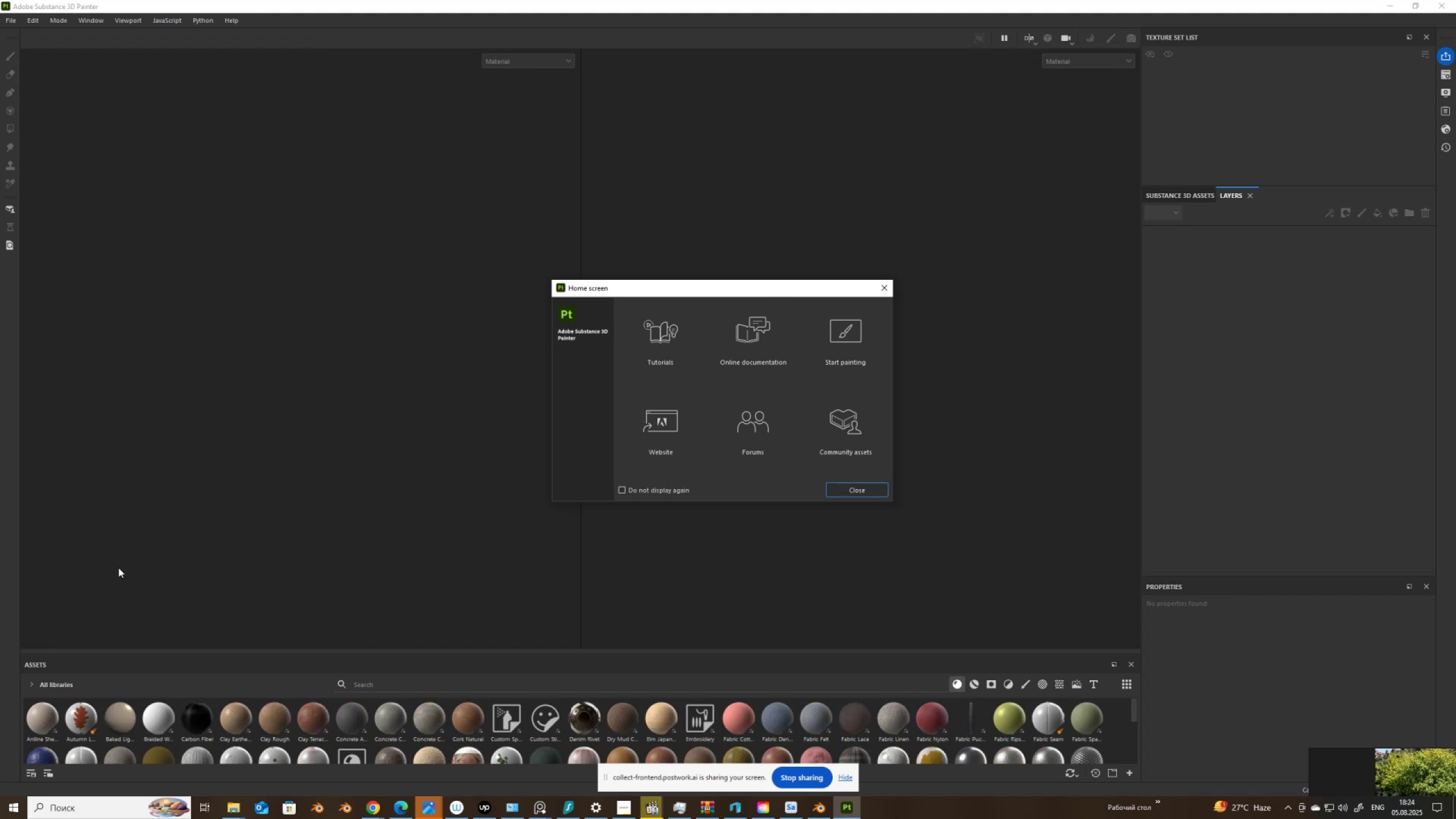 
wait(43.07)
 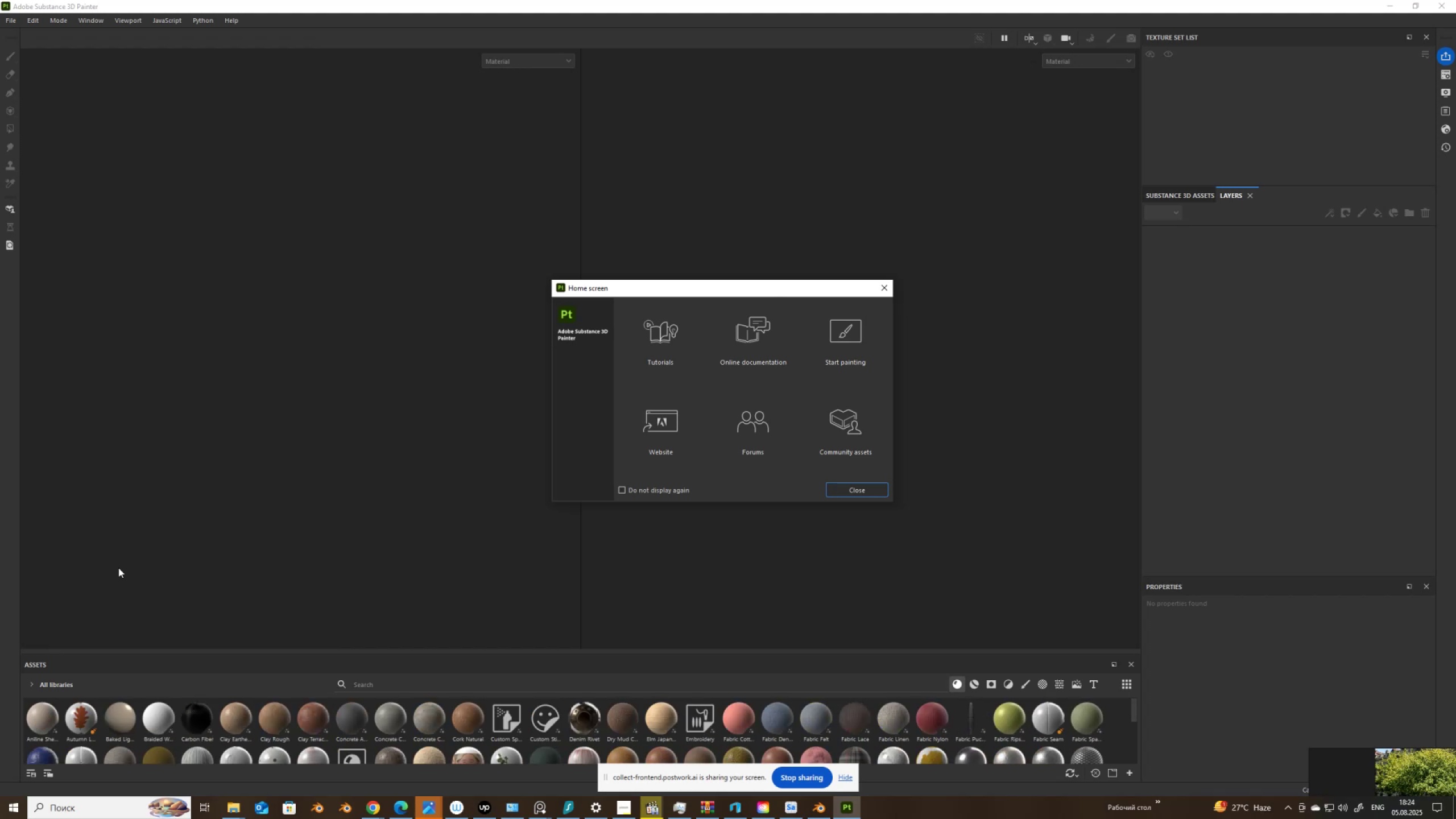 
left_click([863, 488])
 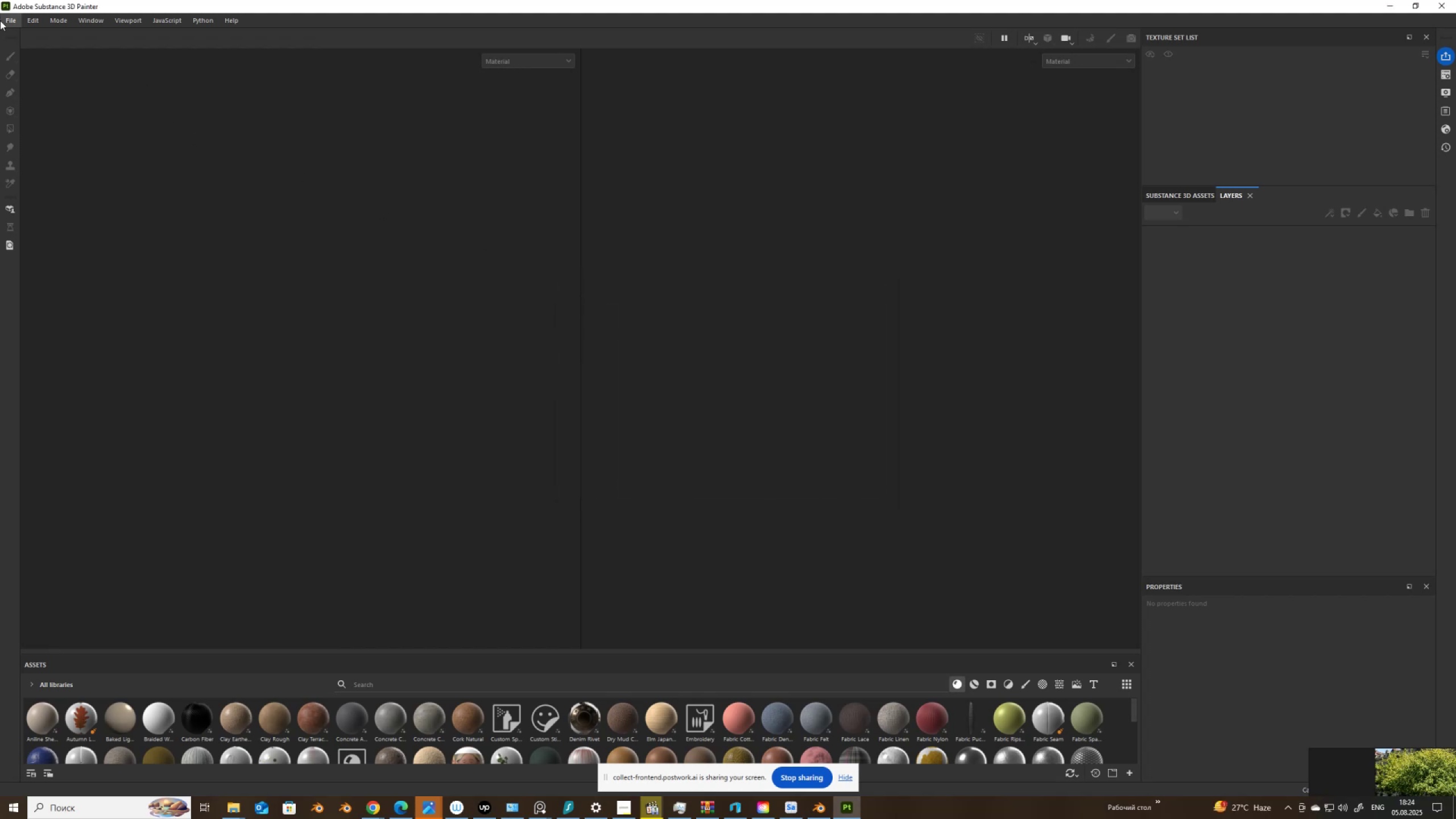 
left_click([13, 20])
 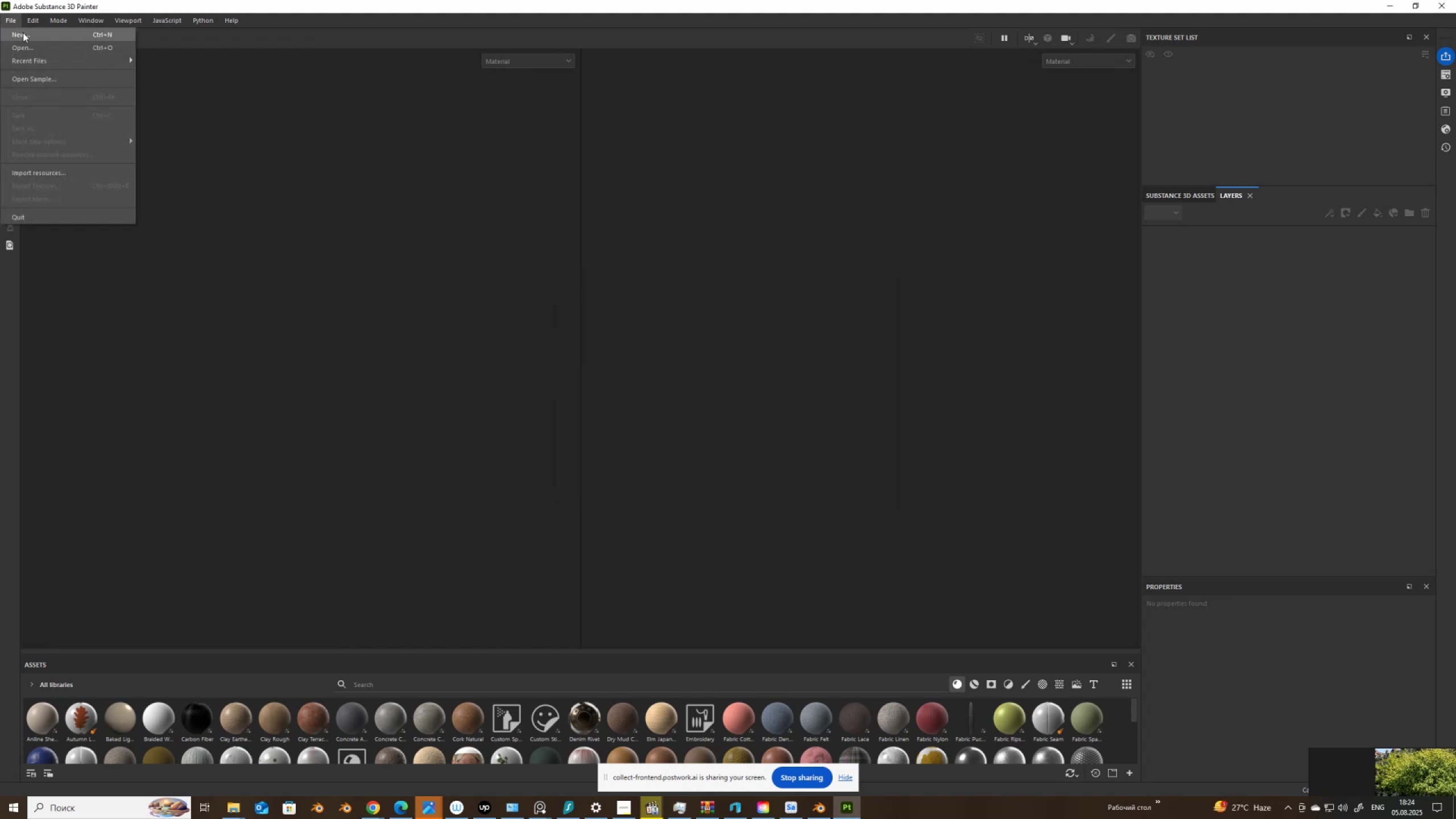 
left_click([23, 32])
 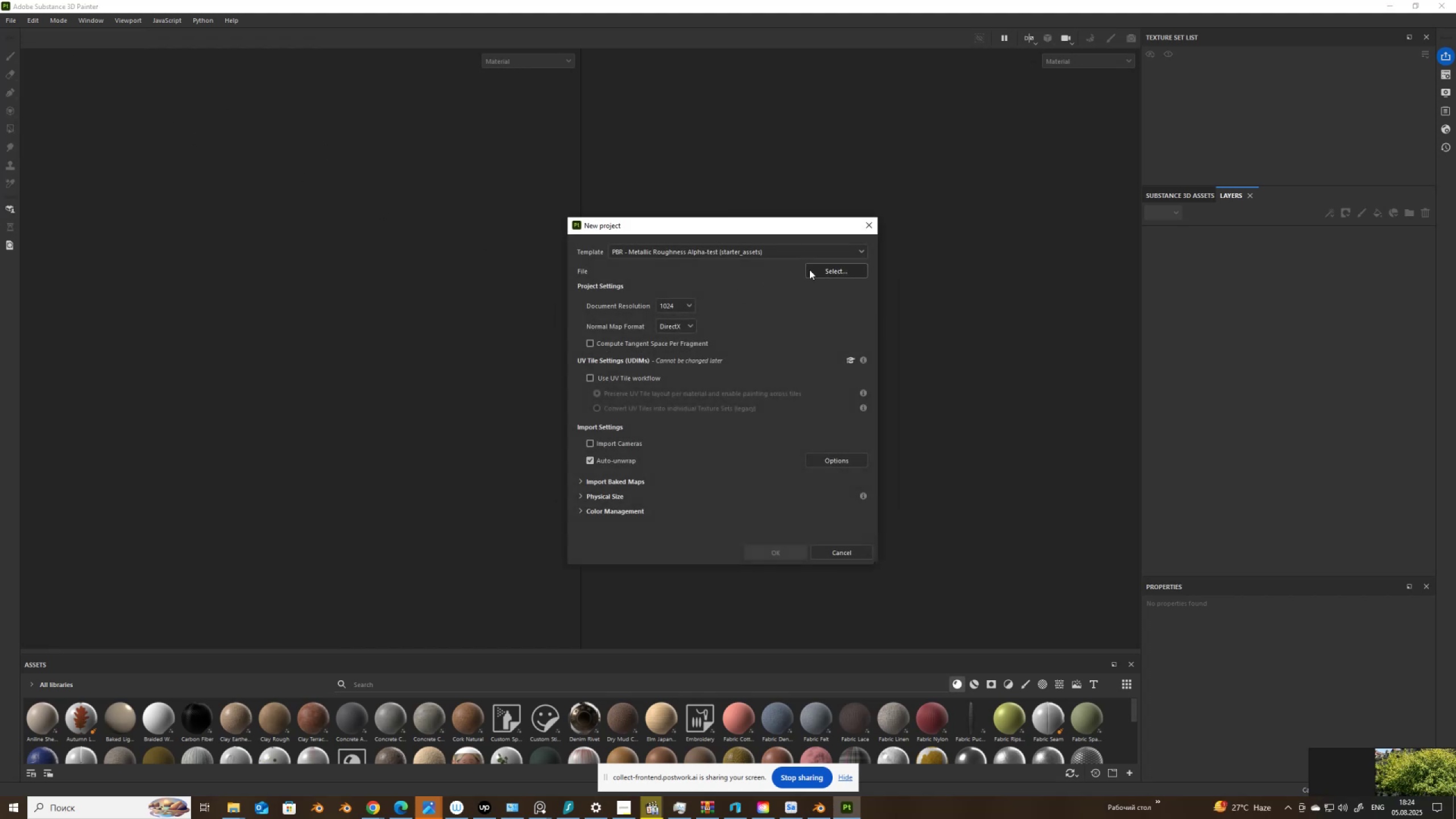 
left_click([820, 269])
 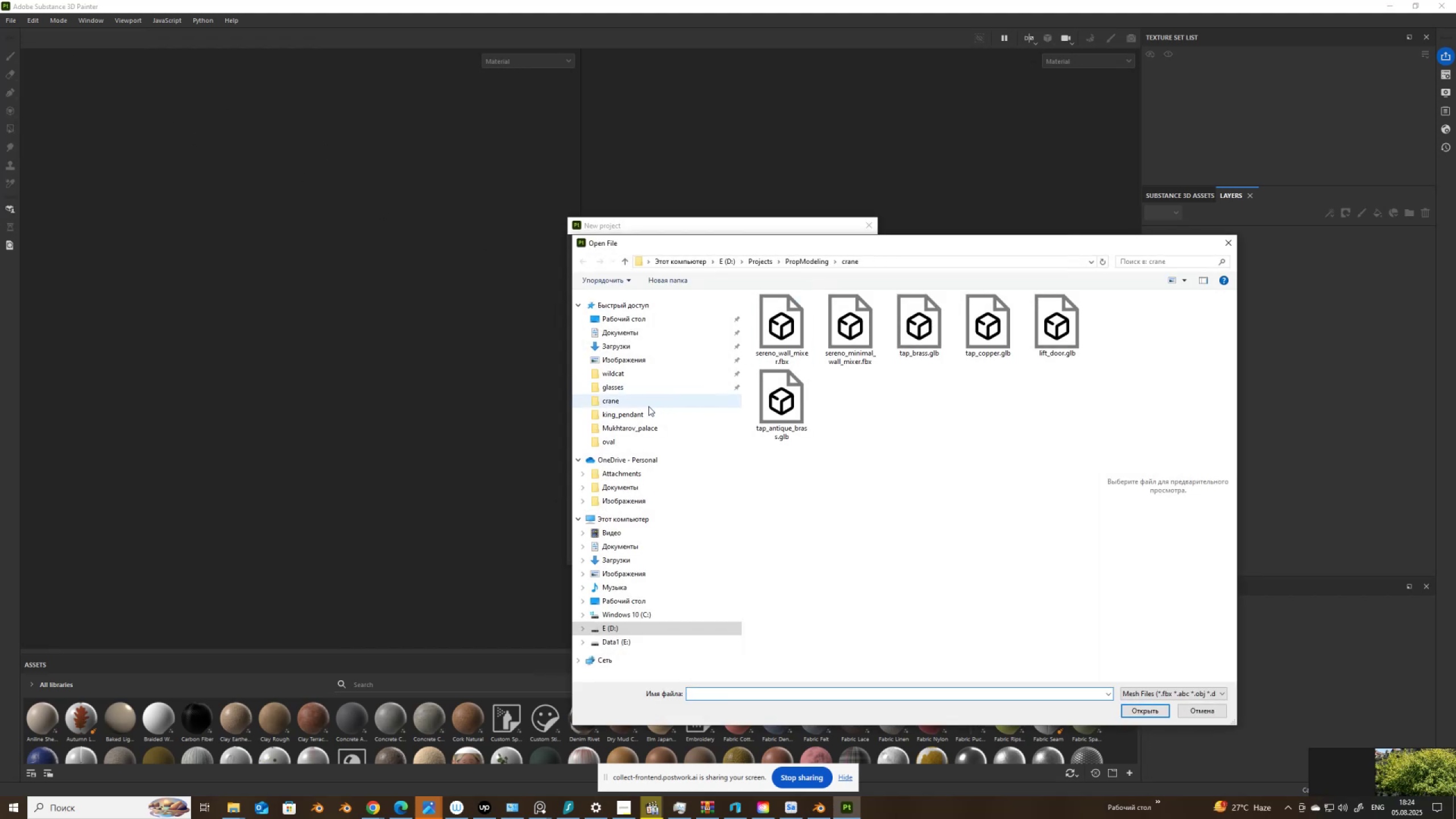 
left_click([640, 425])
 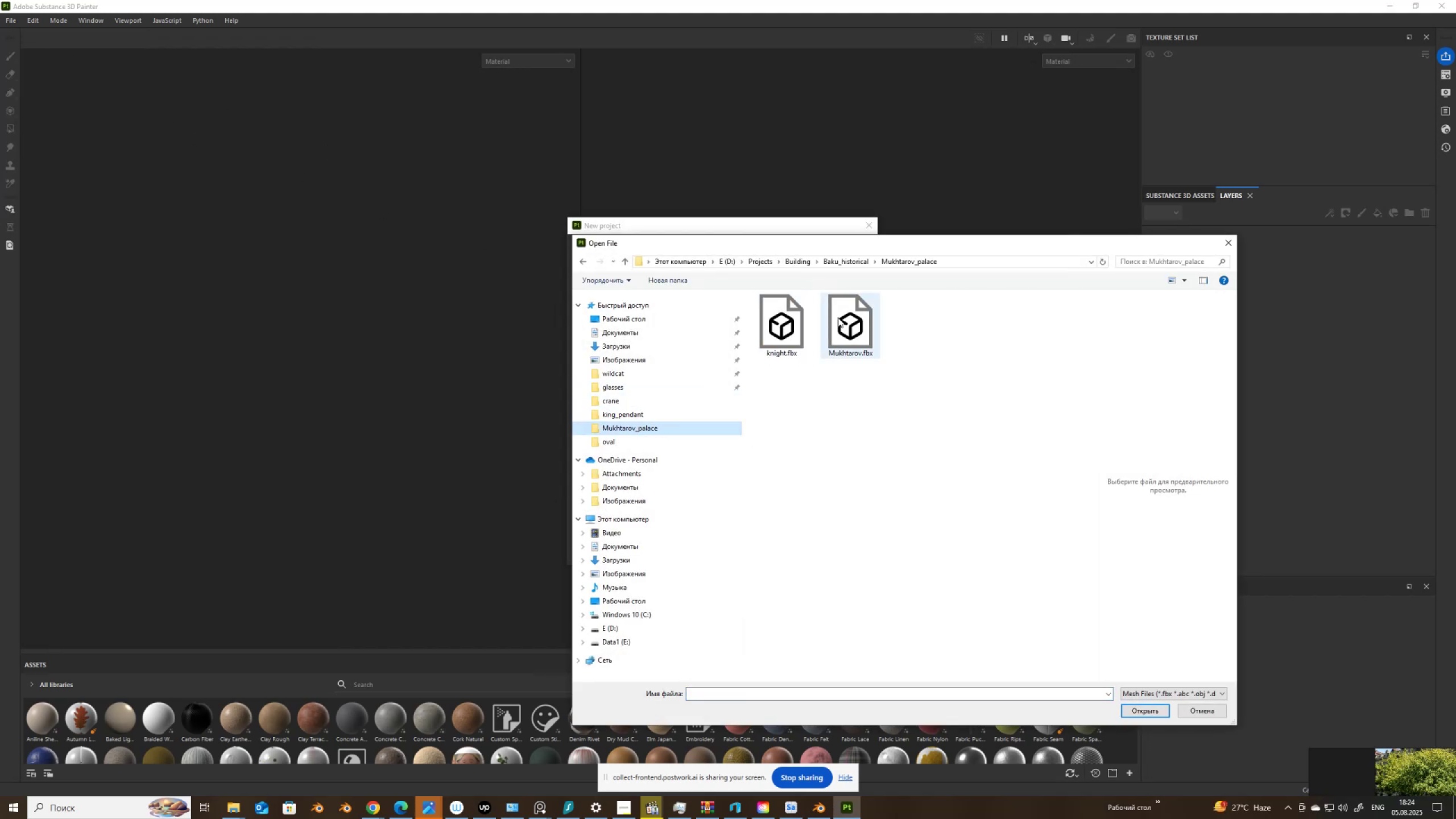 
double_click([838, 317])
 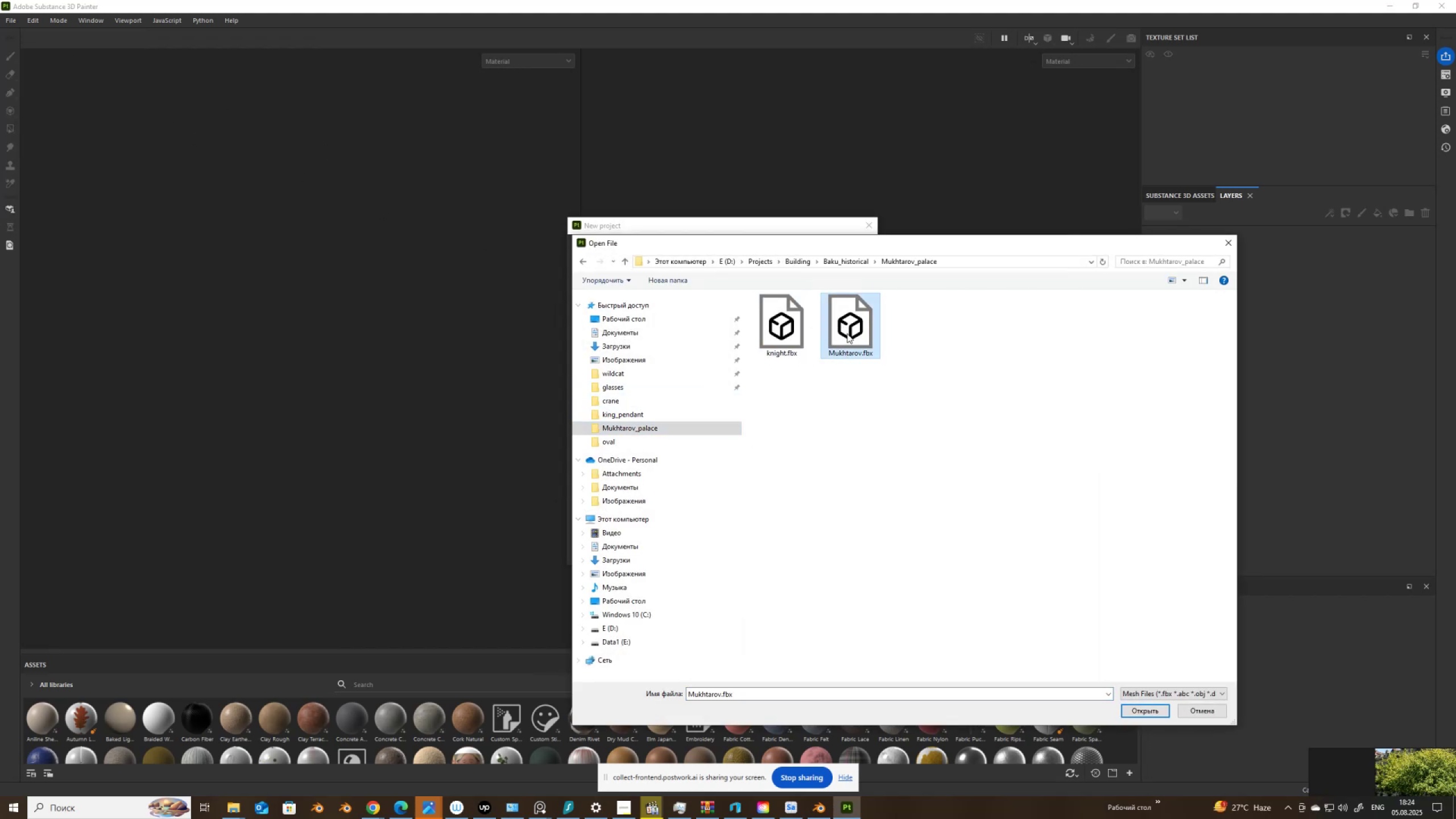 
double_click([847, 333])
 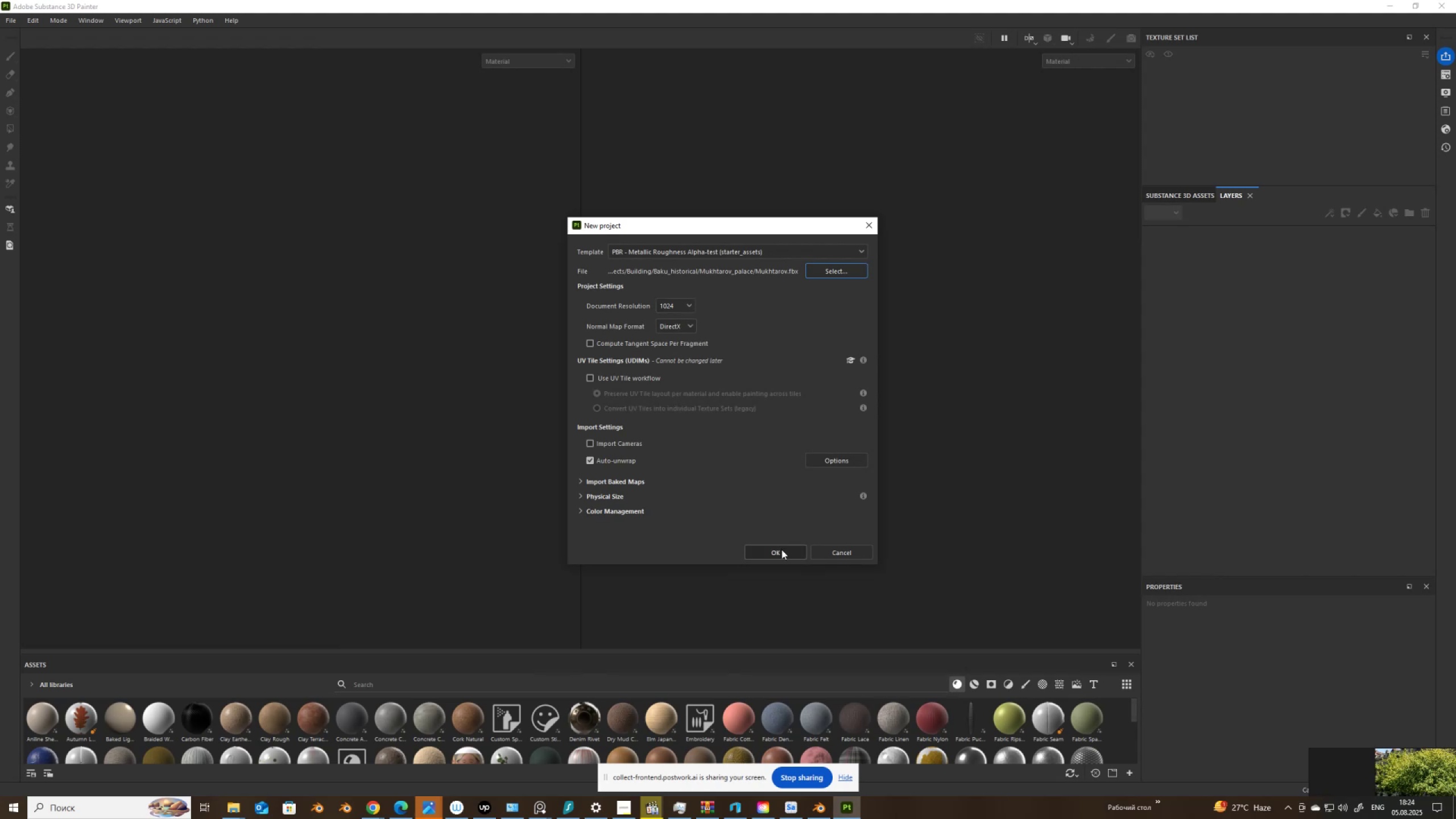 
wait(9.56)
 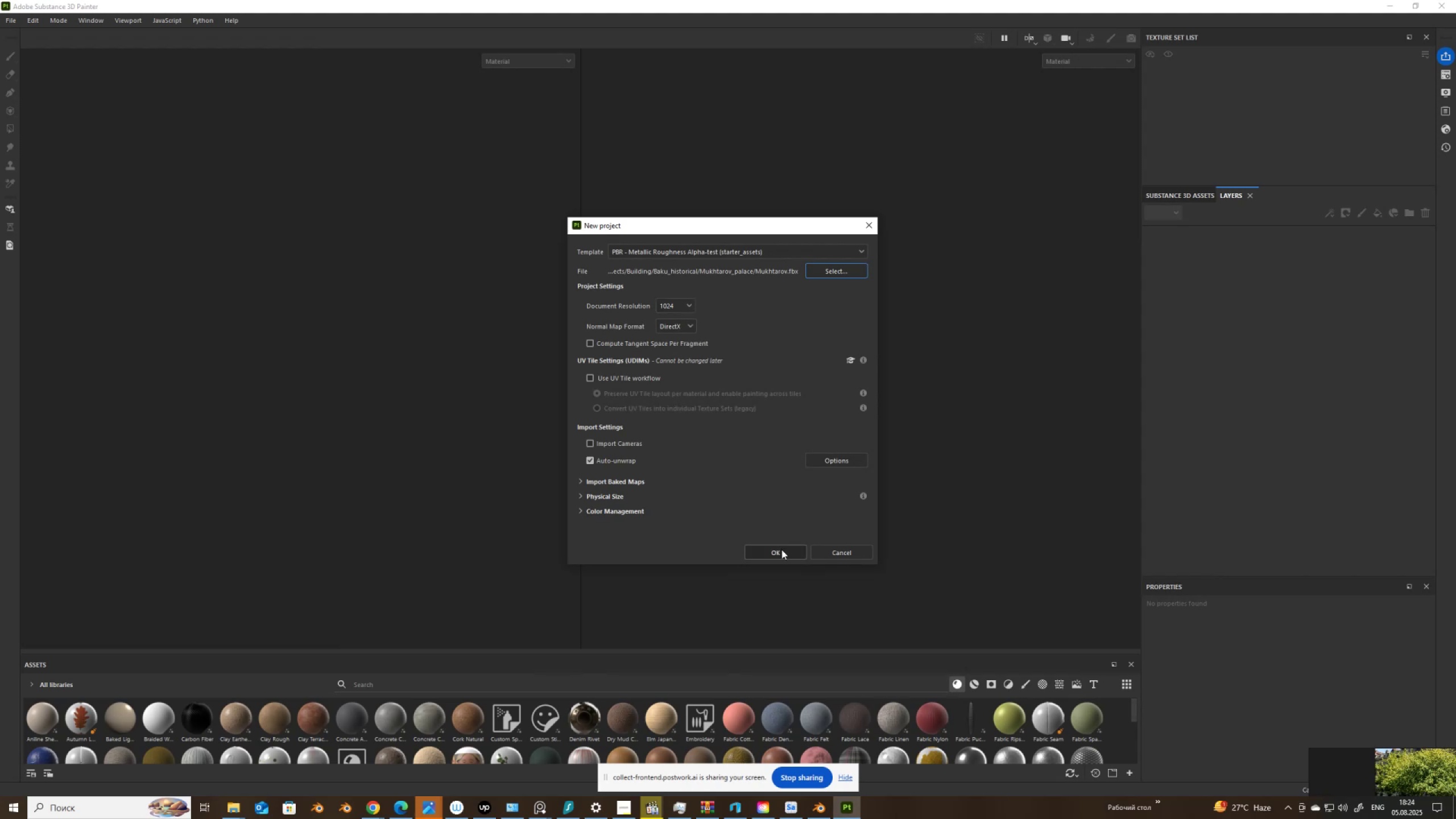 
left_click([781, 549])
 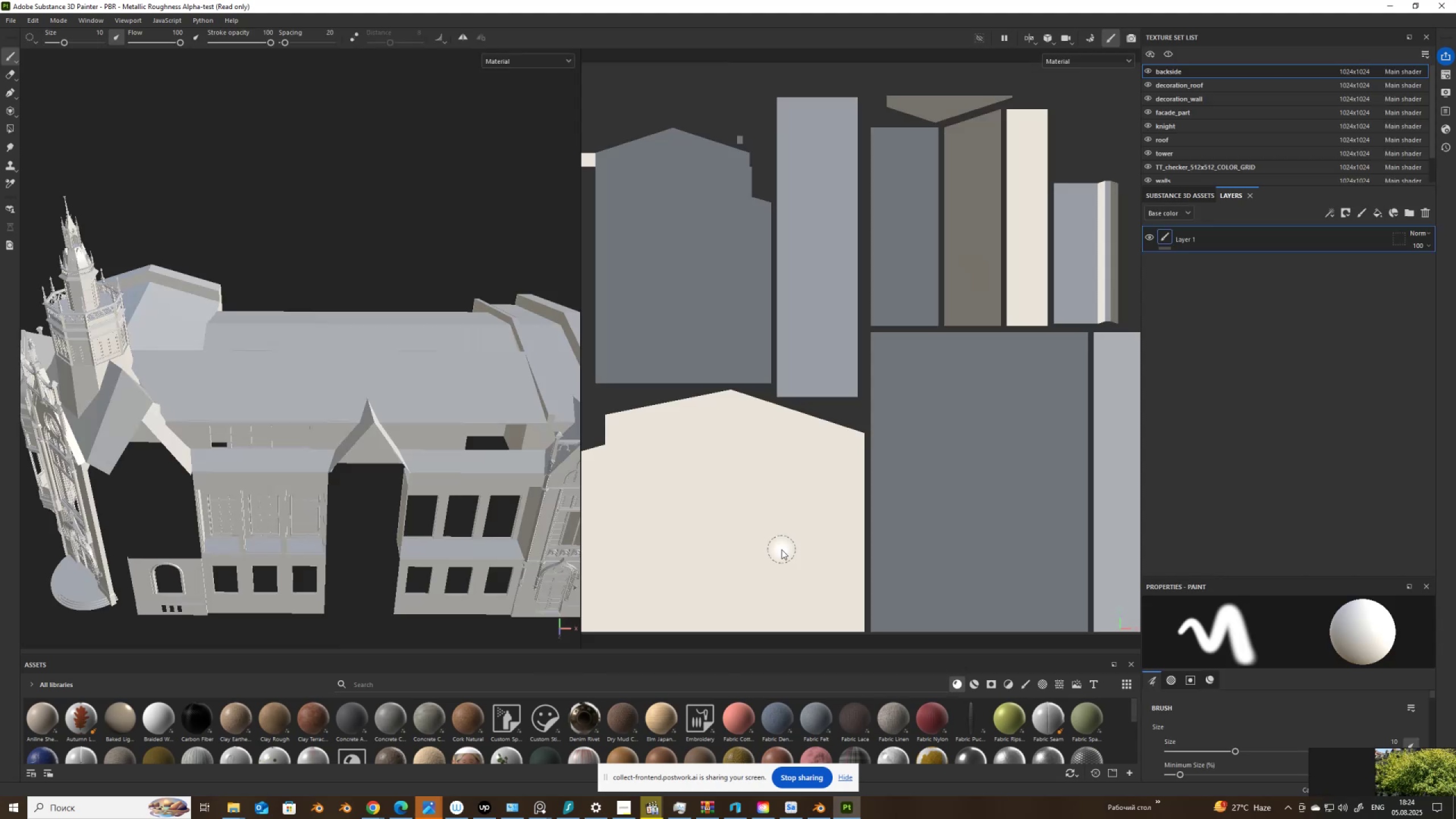 
scroll: coordinate [206, 411], scroll_direction: down, amount: 7.0
 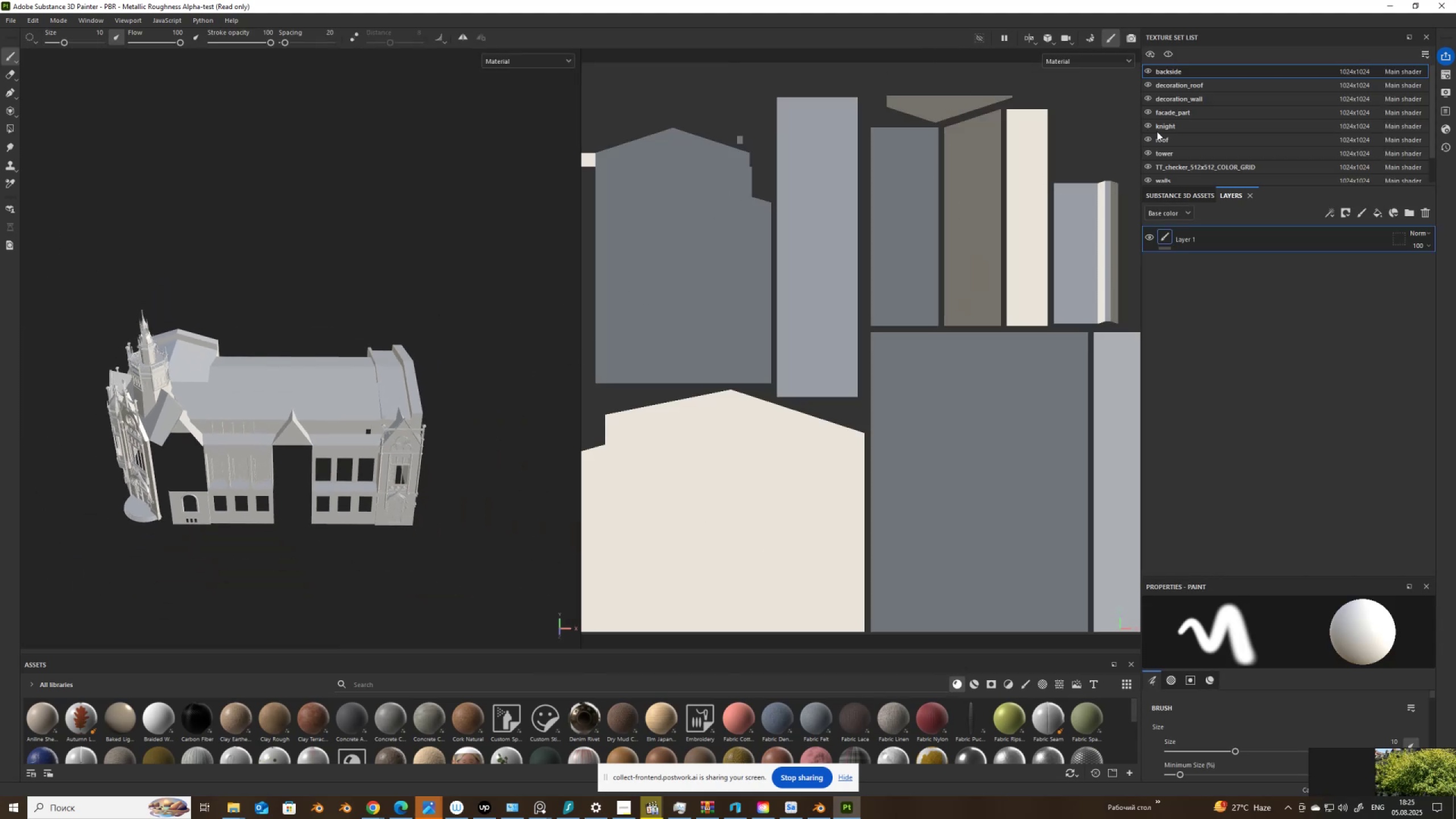 
left_click([1176, 83])
 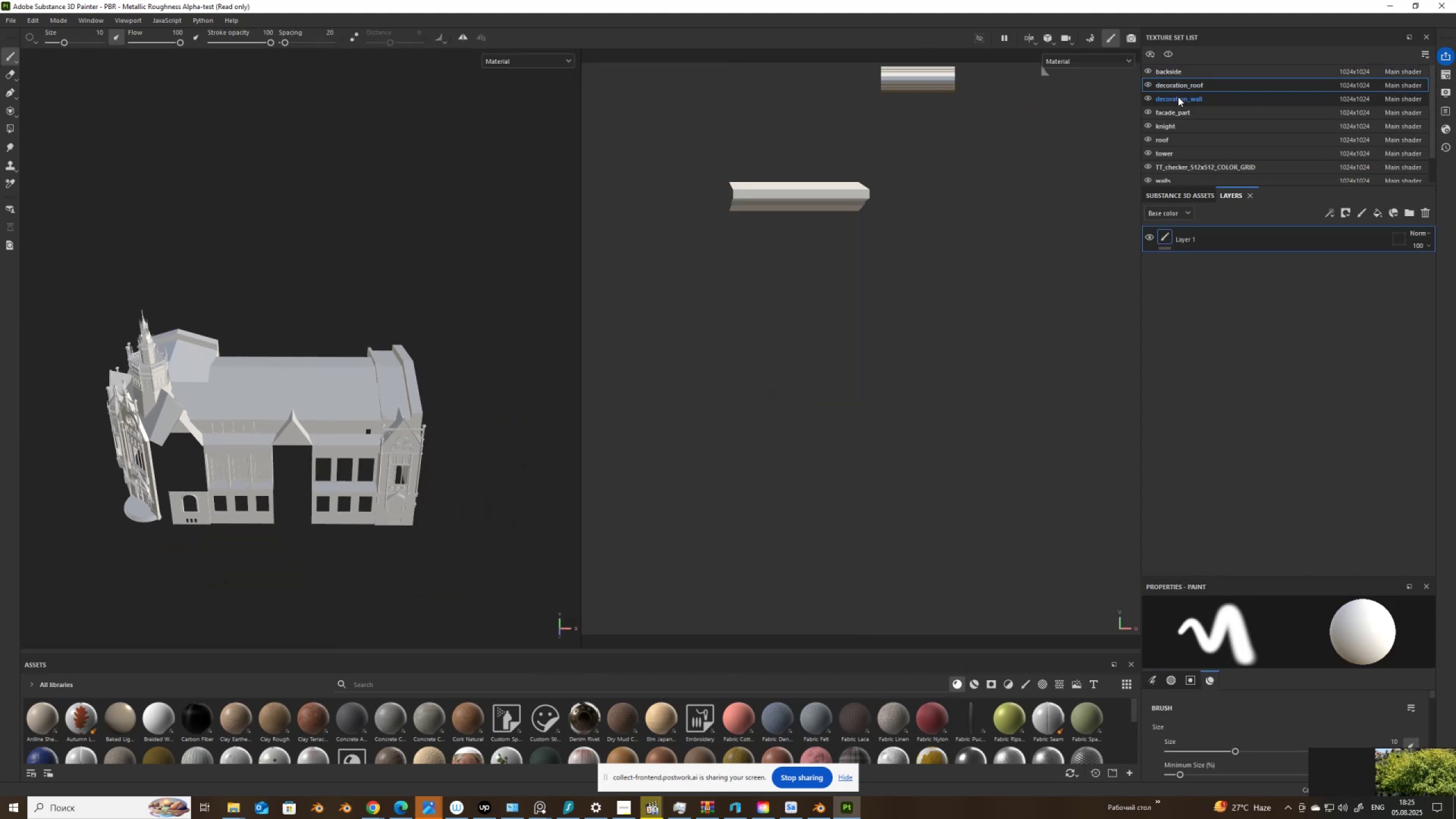 
scroll: coordinate [1005, 177], scroll_direction: down, amount: 3.0
 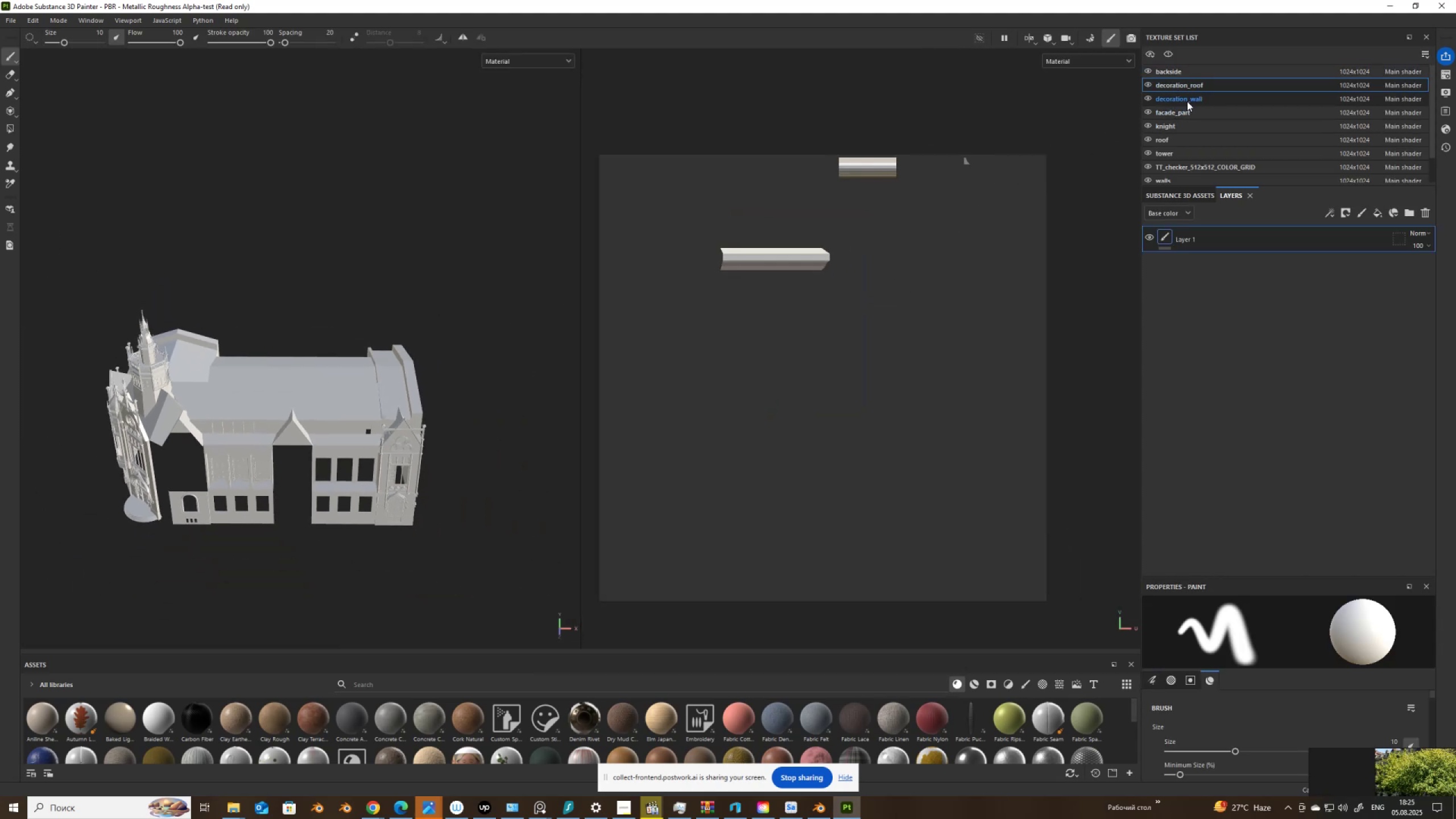 
left_click([1189, 94])
 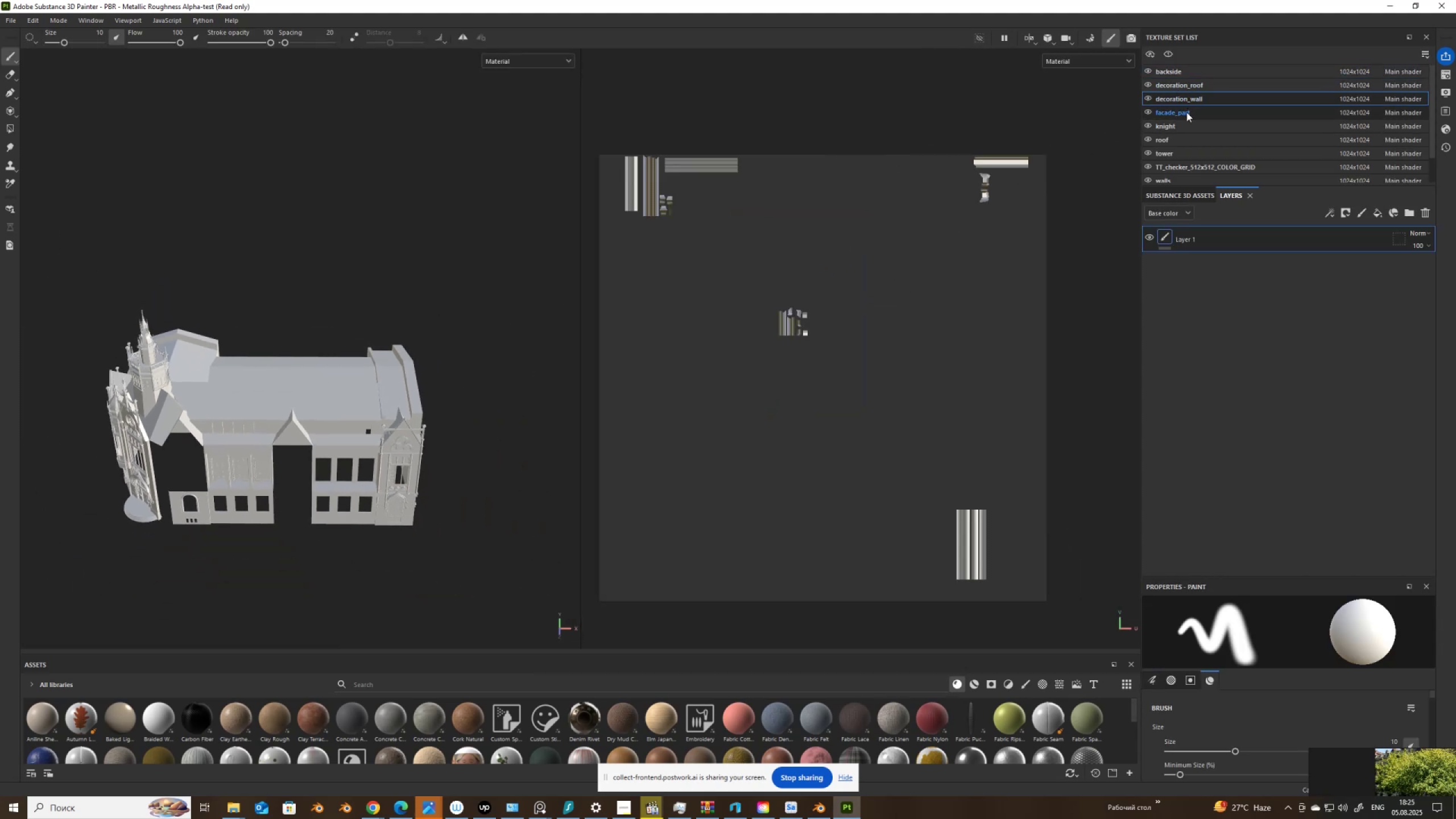 
left_click([1186, 112])
 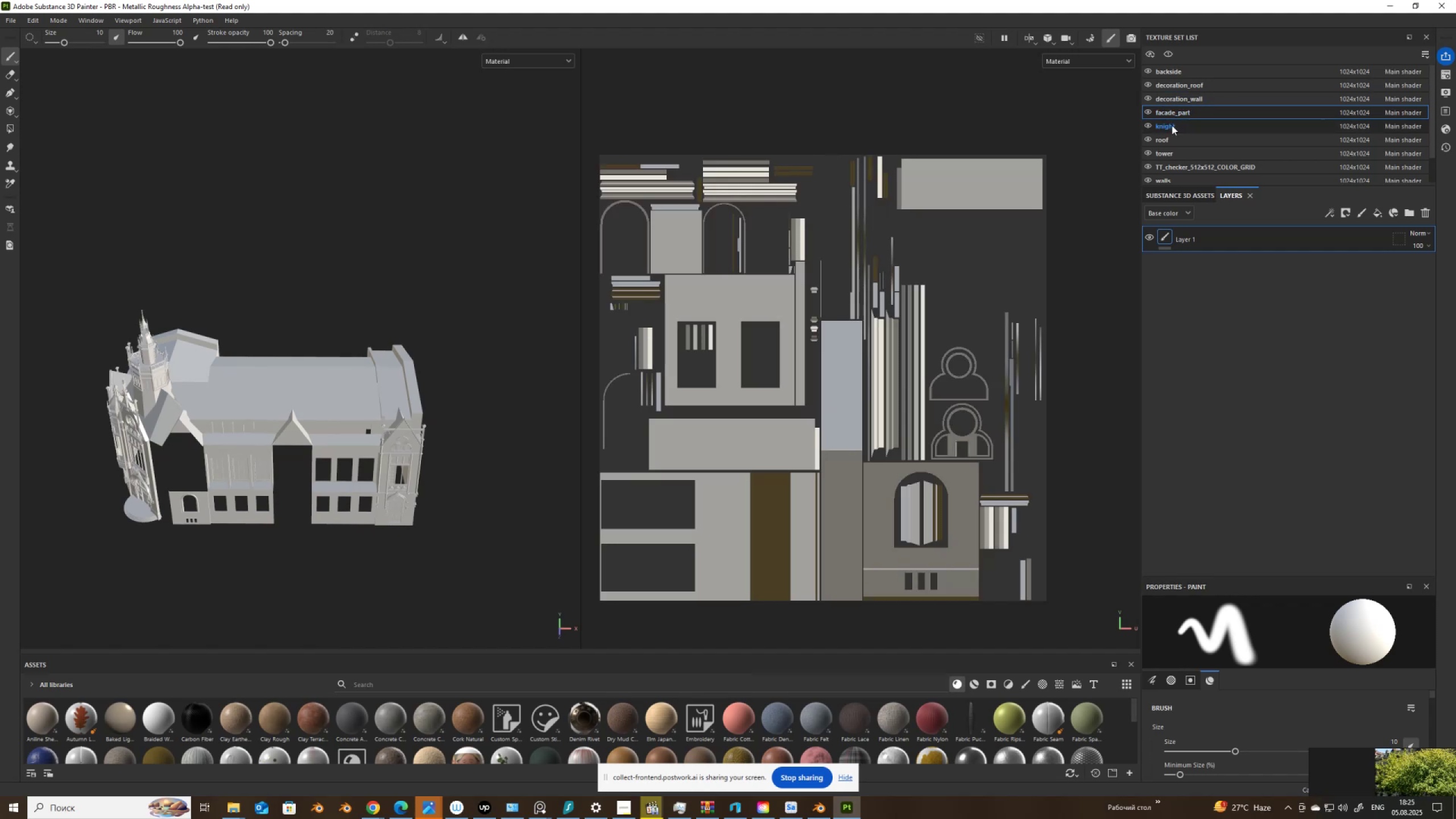 
left_click([1172, 125])
 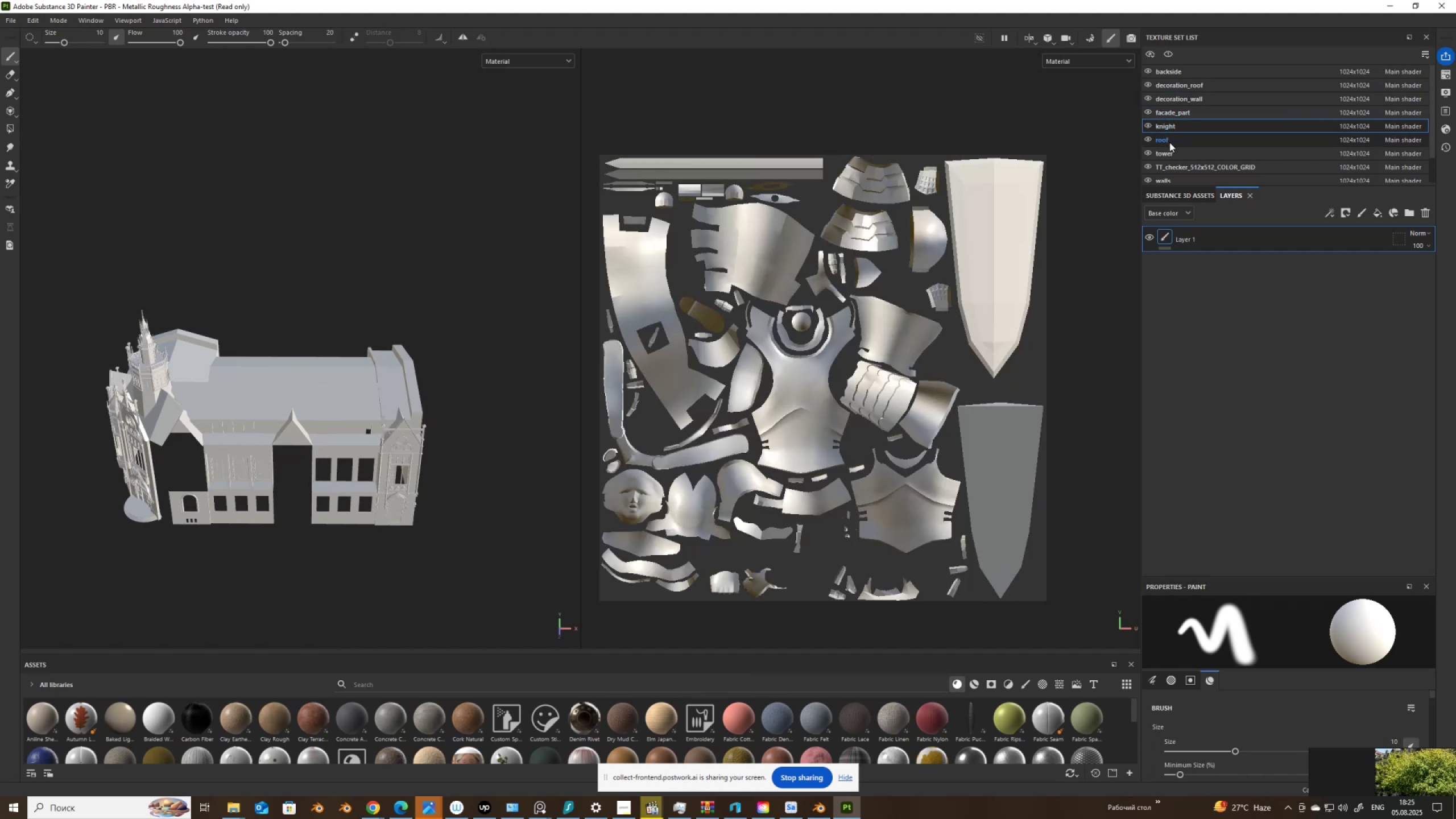 
left_click([1169, 142])
 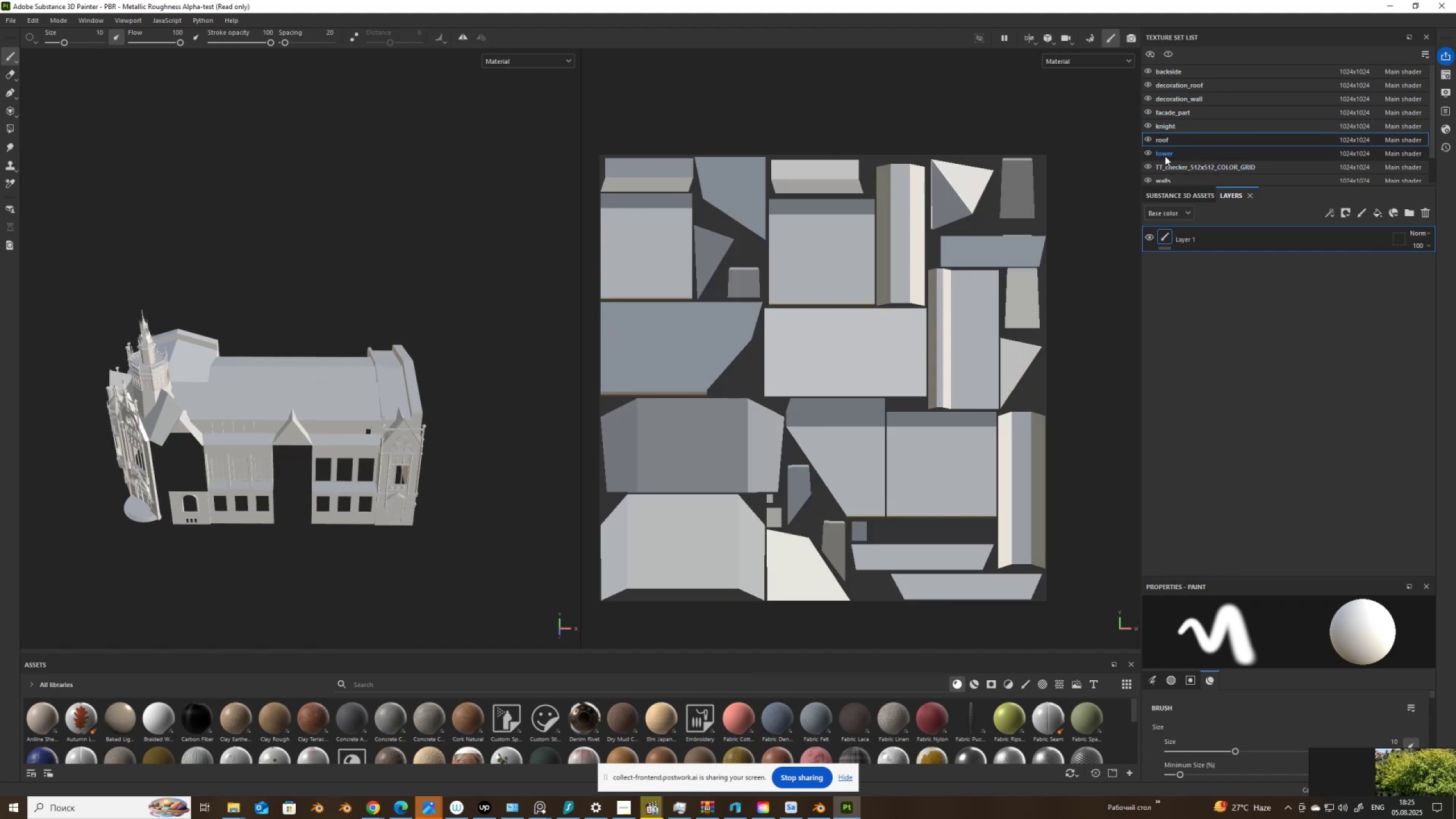 
left_click([1165, 155])
 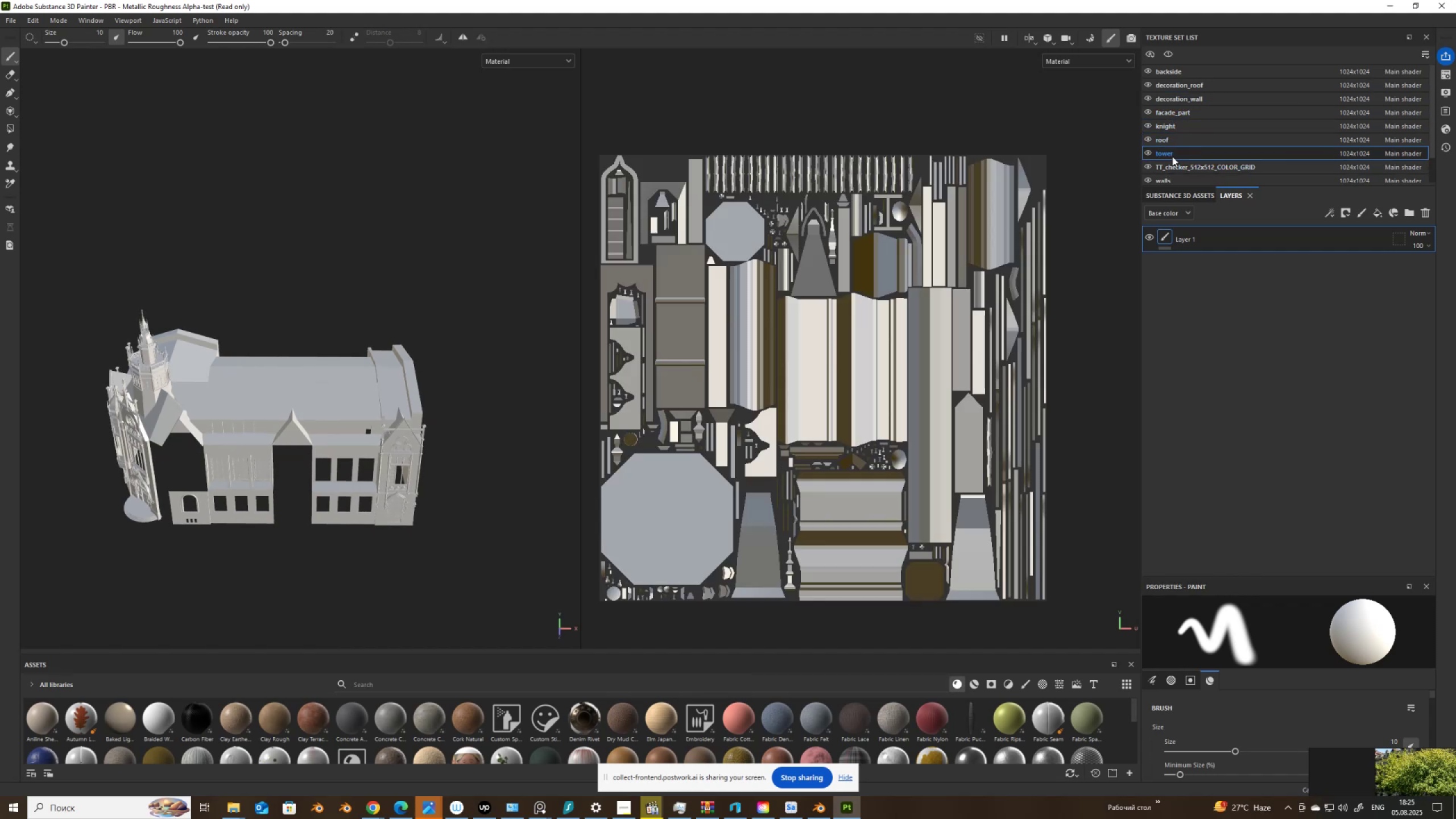 
scroll: coordinate [1172, 156], scroll_direction: down, amount: 2.0
 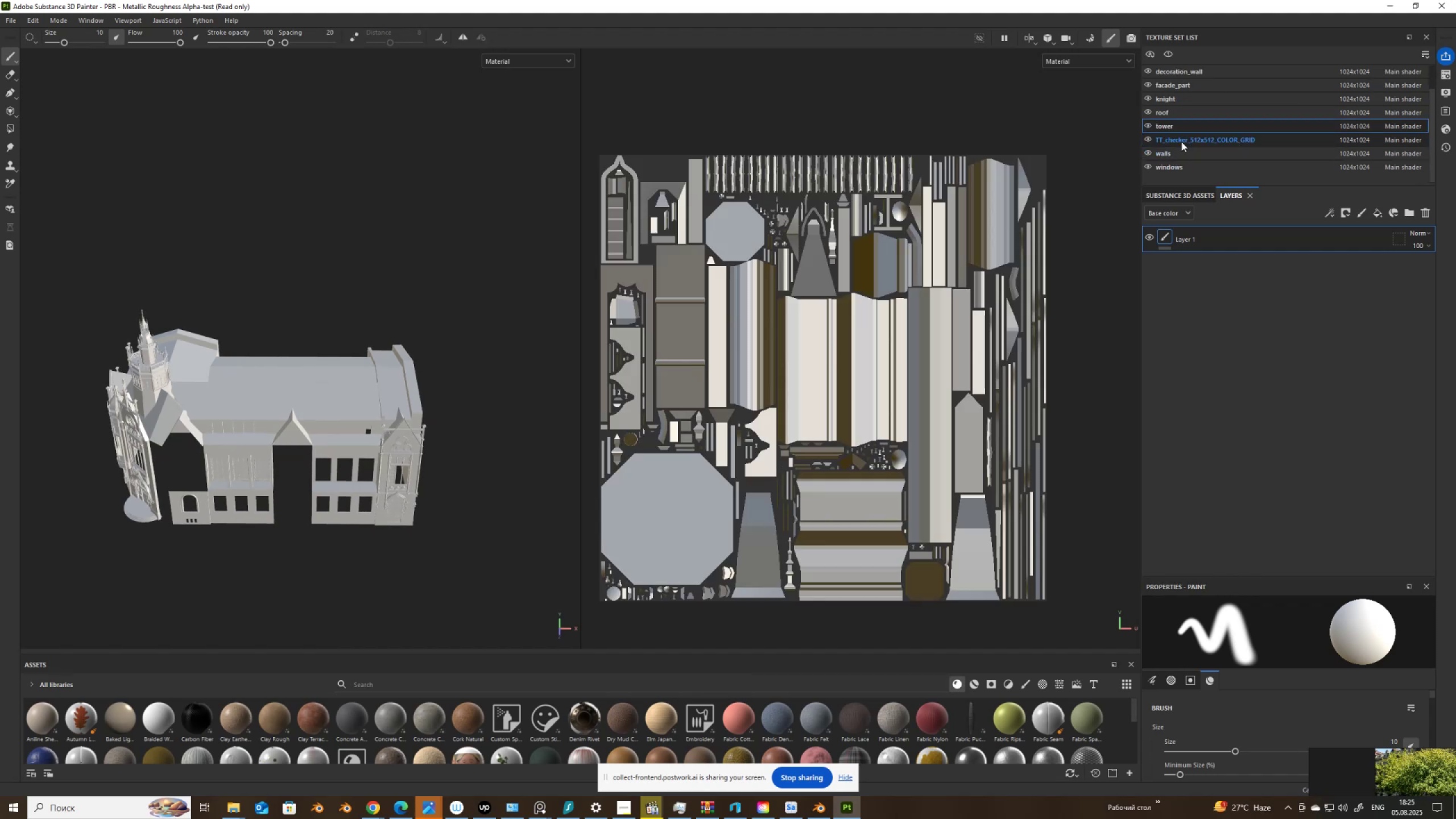 
left_click([1182, 142])
 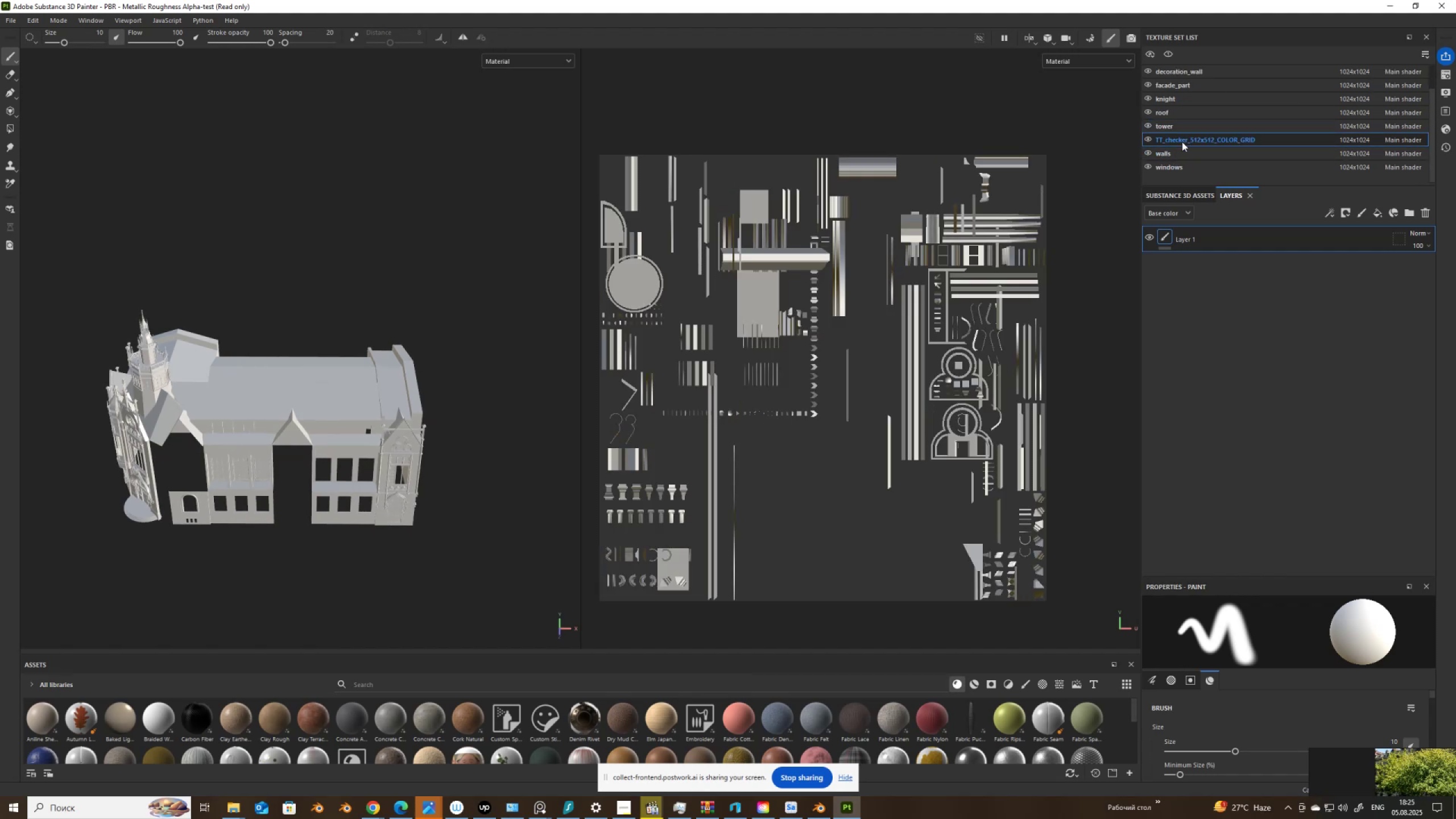 
scroll: coordinate [1182, 142], scroll_direction: down, amount: 1.0
 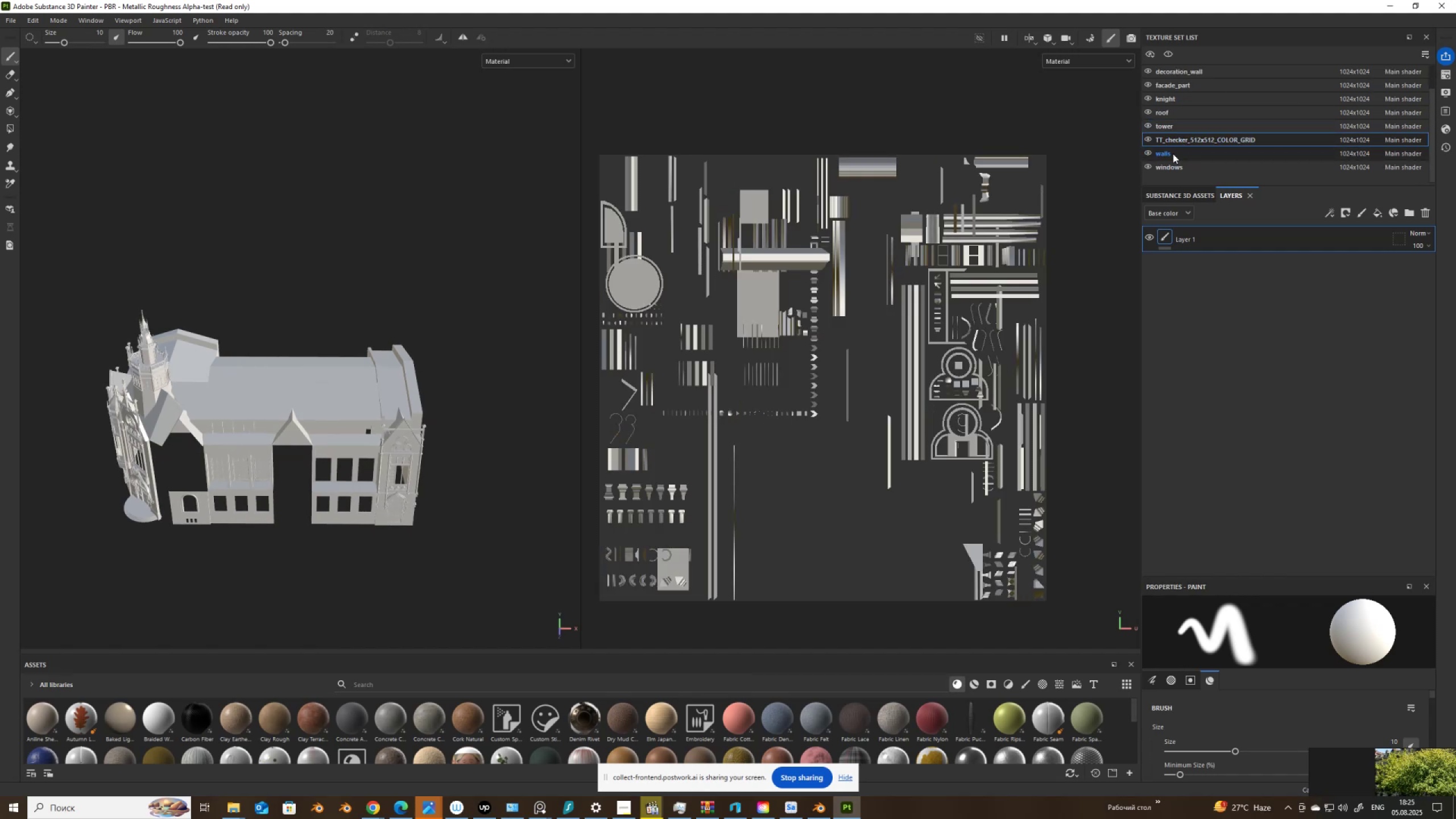 
left_click([1169, 154])
 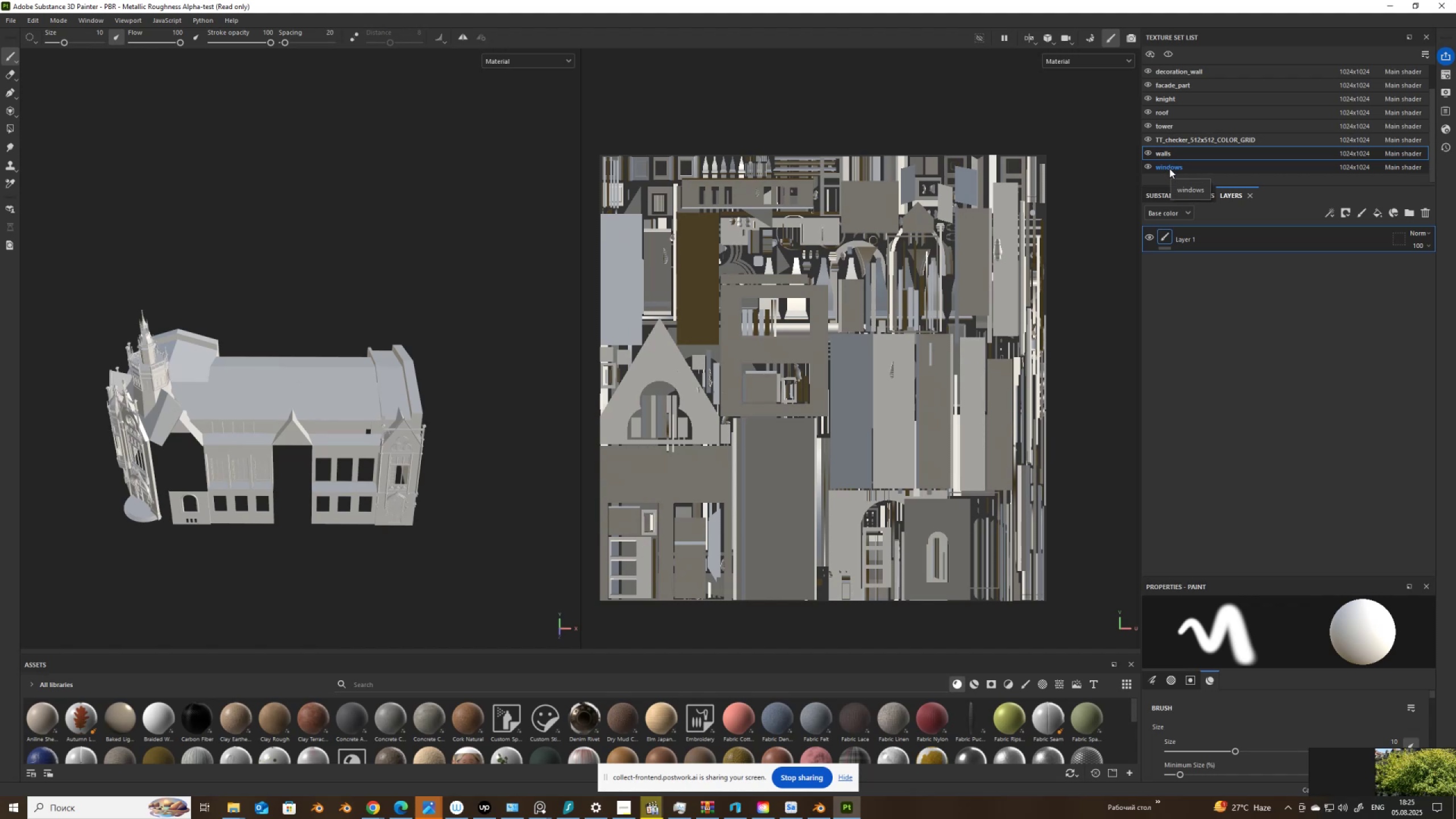 
wait(5.31)
 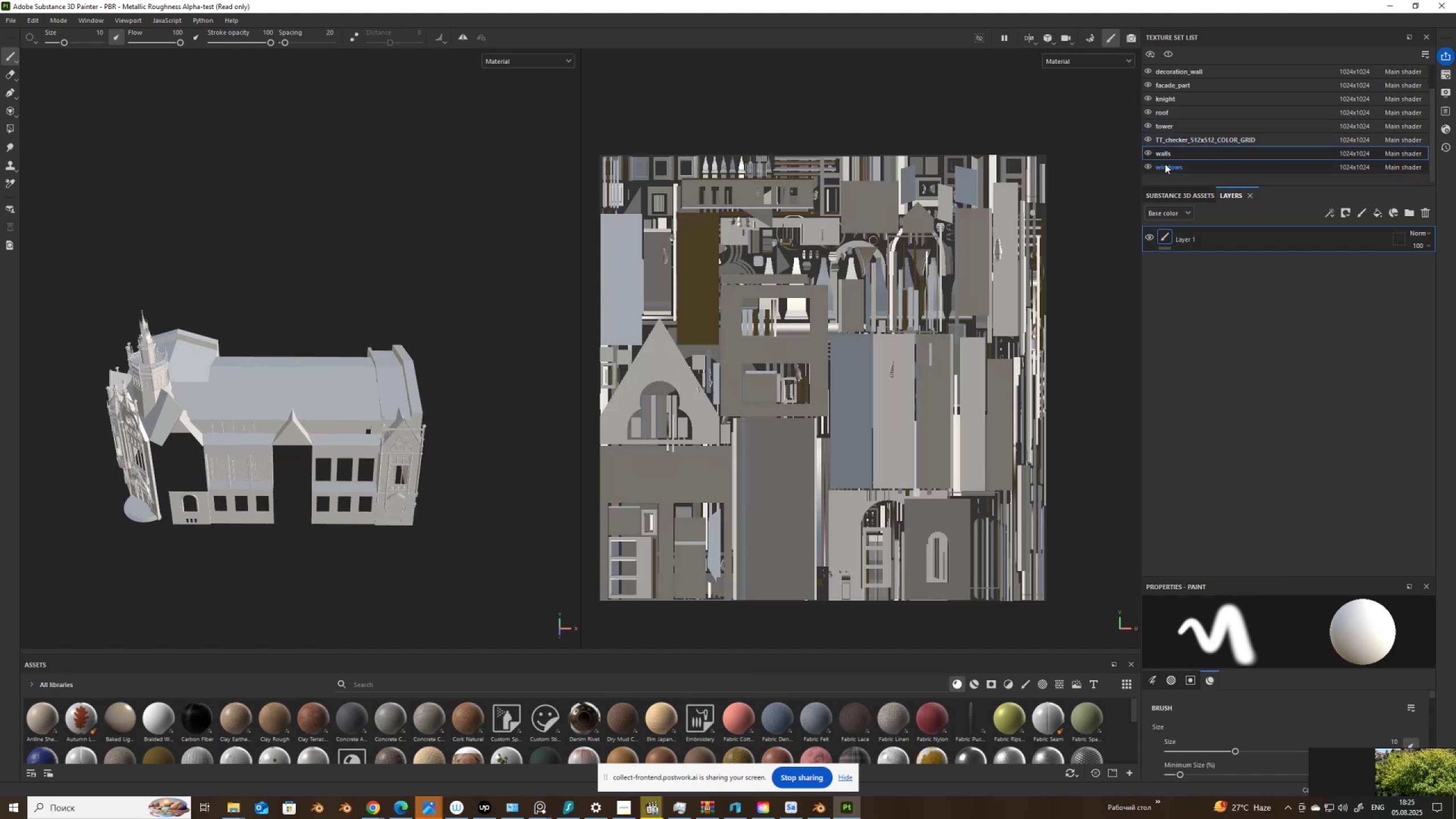 
left_click([1169, 167])
 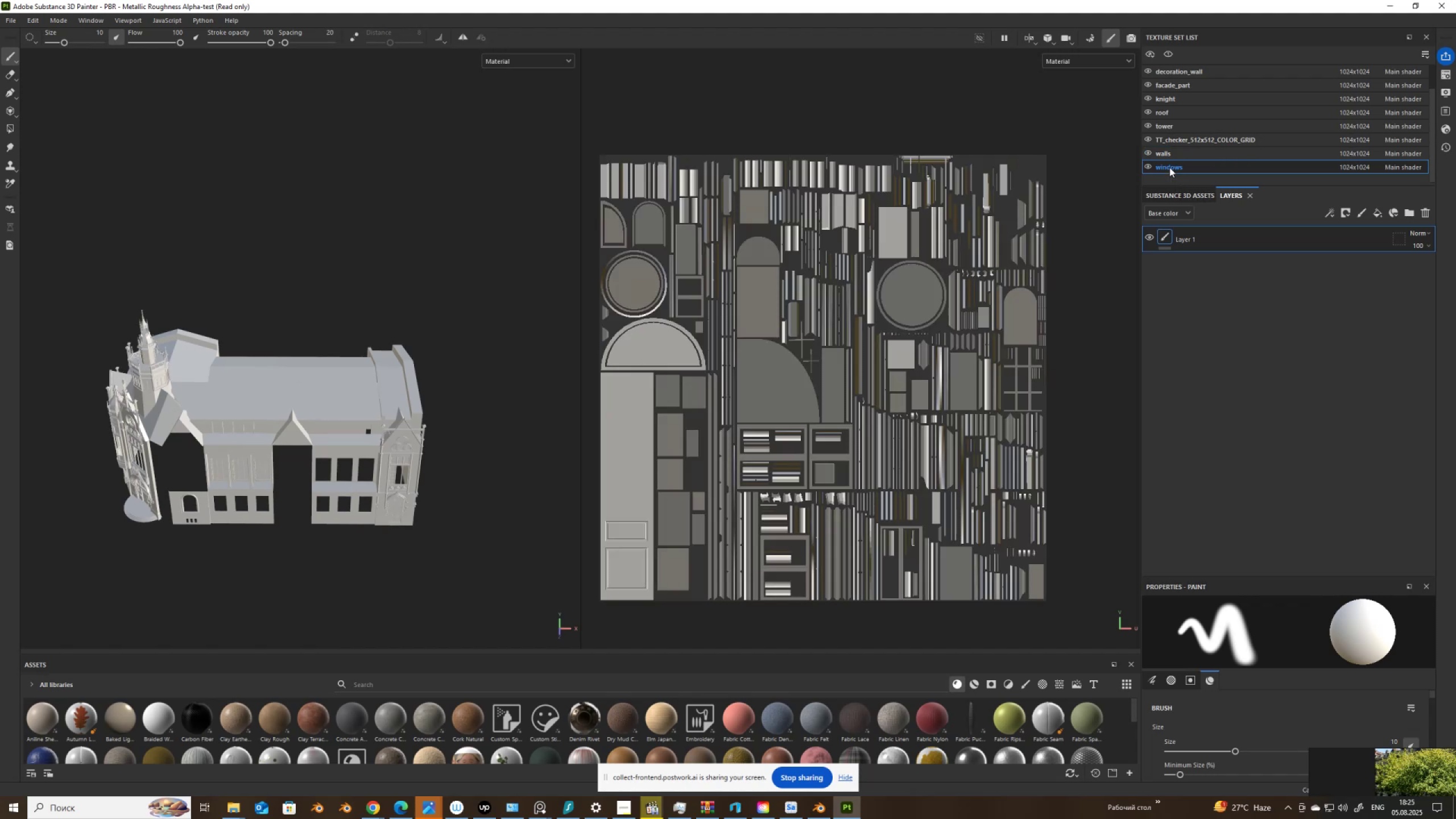 
left_click([1169, 155])
 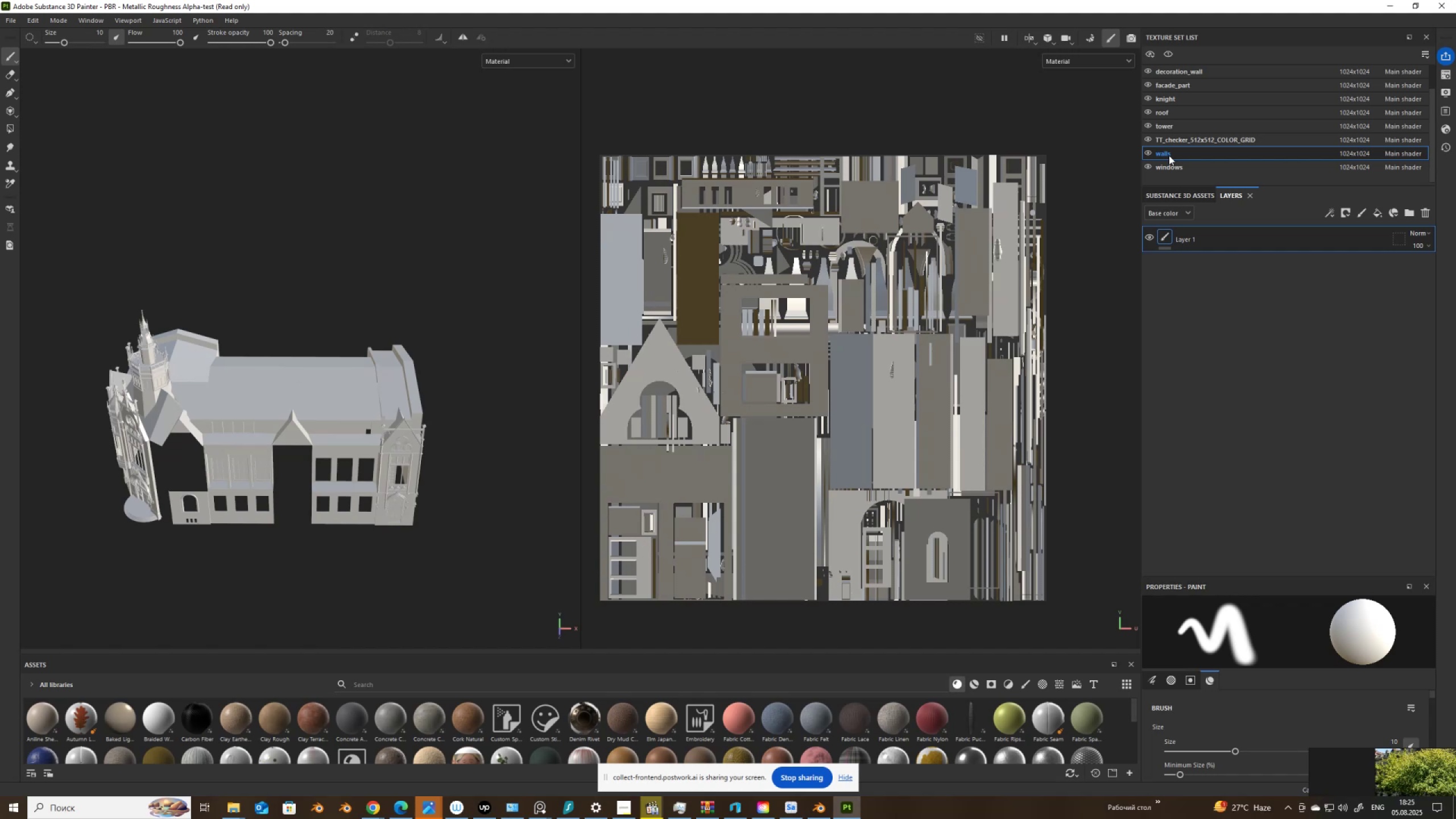 
left_click([1172, 168])
 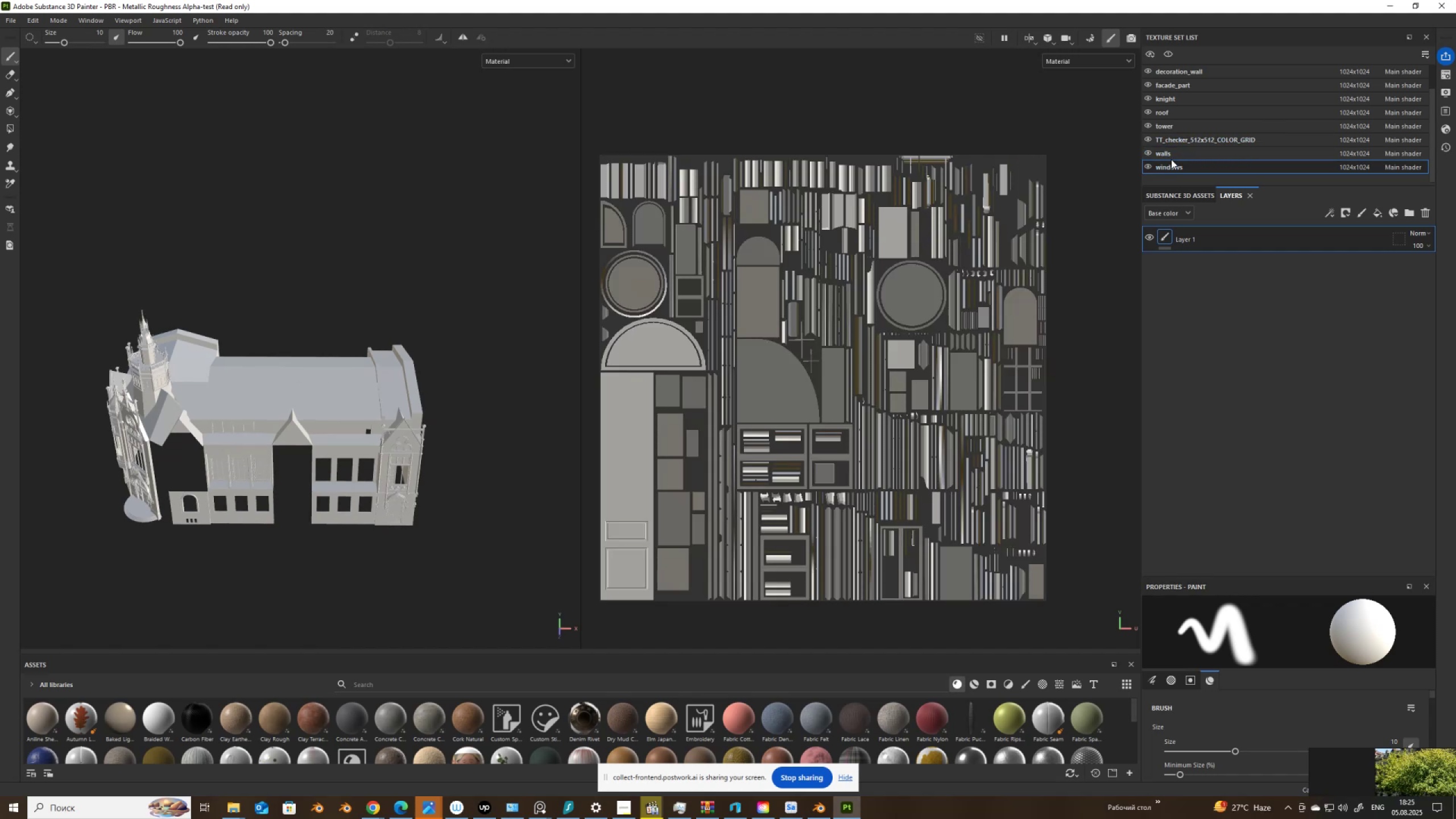 
left_click([1170, 157])
 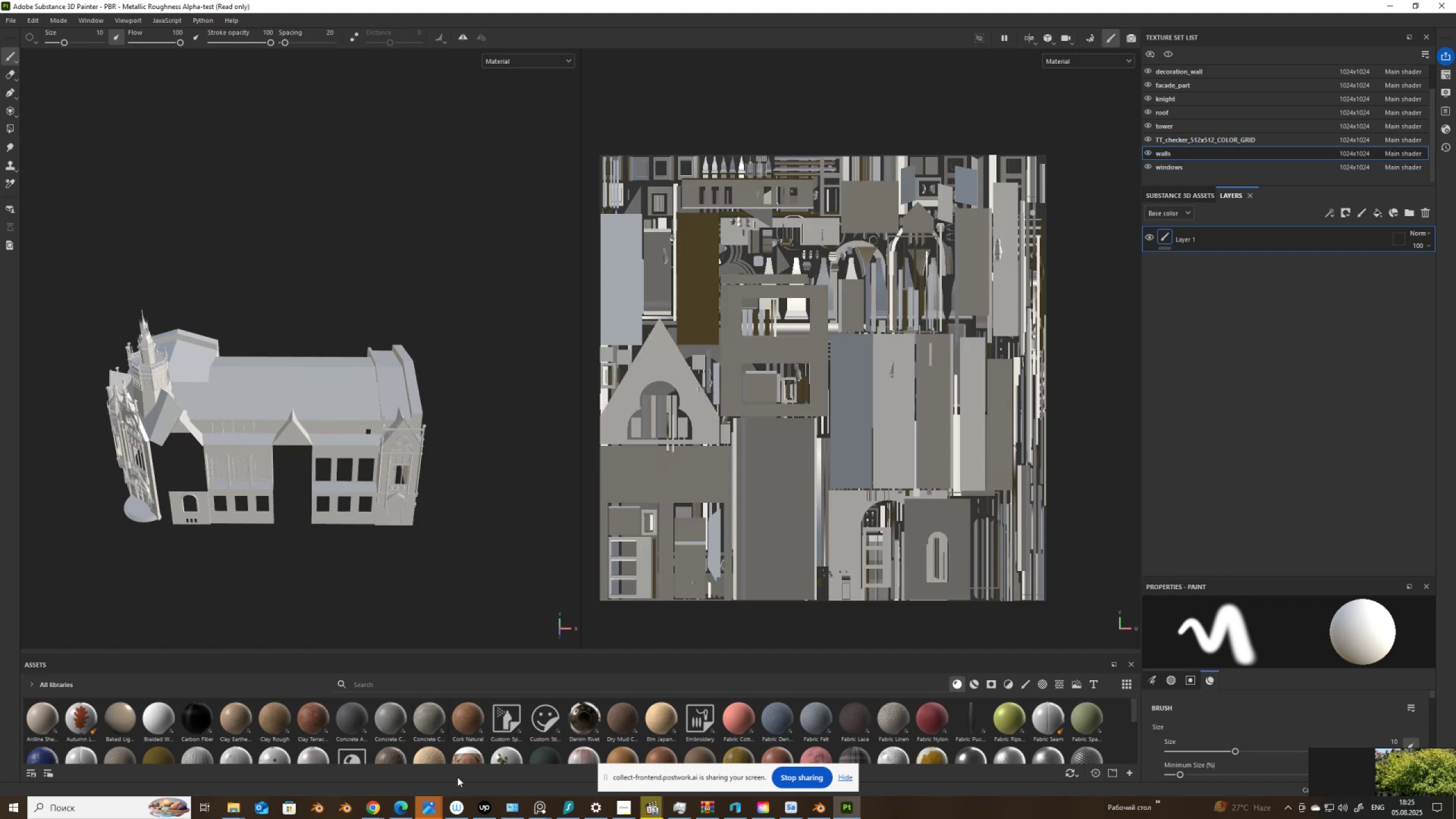 
wait(5.1)
 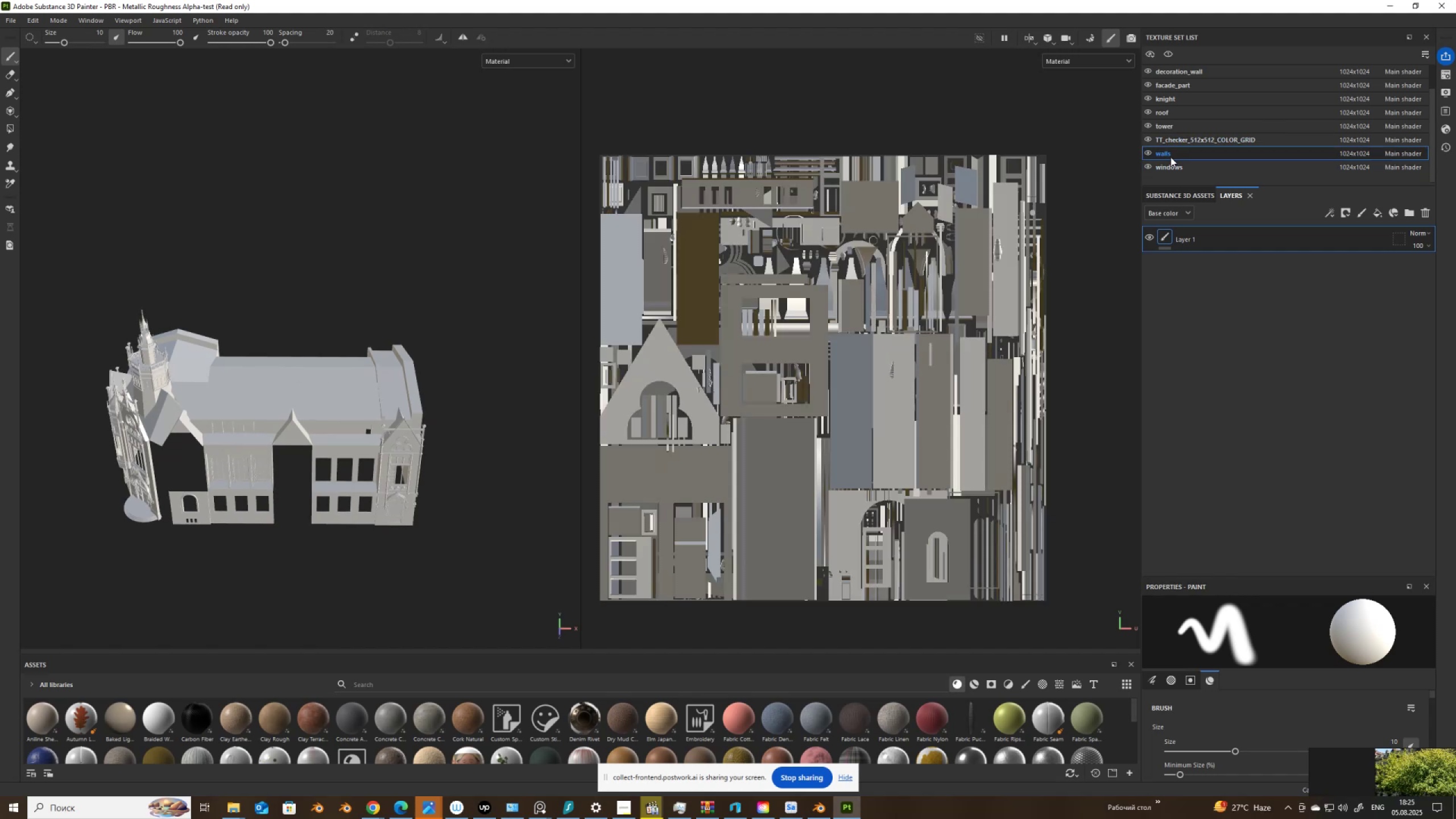 
left_click([824, 808])
 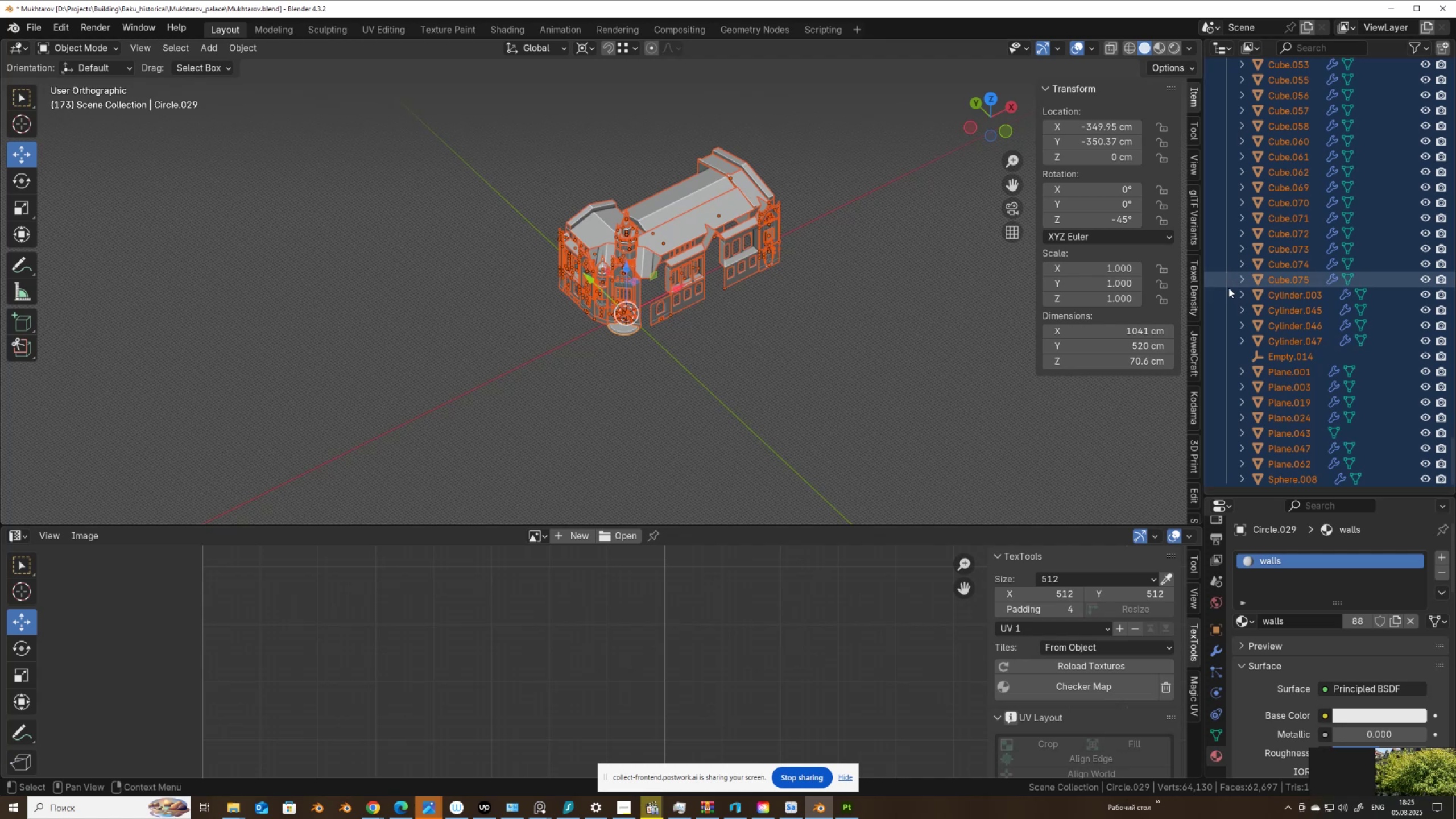 
scroll: coordinate [1306, 353], scroll_direction: up, amount: 28.0
 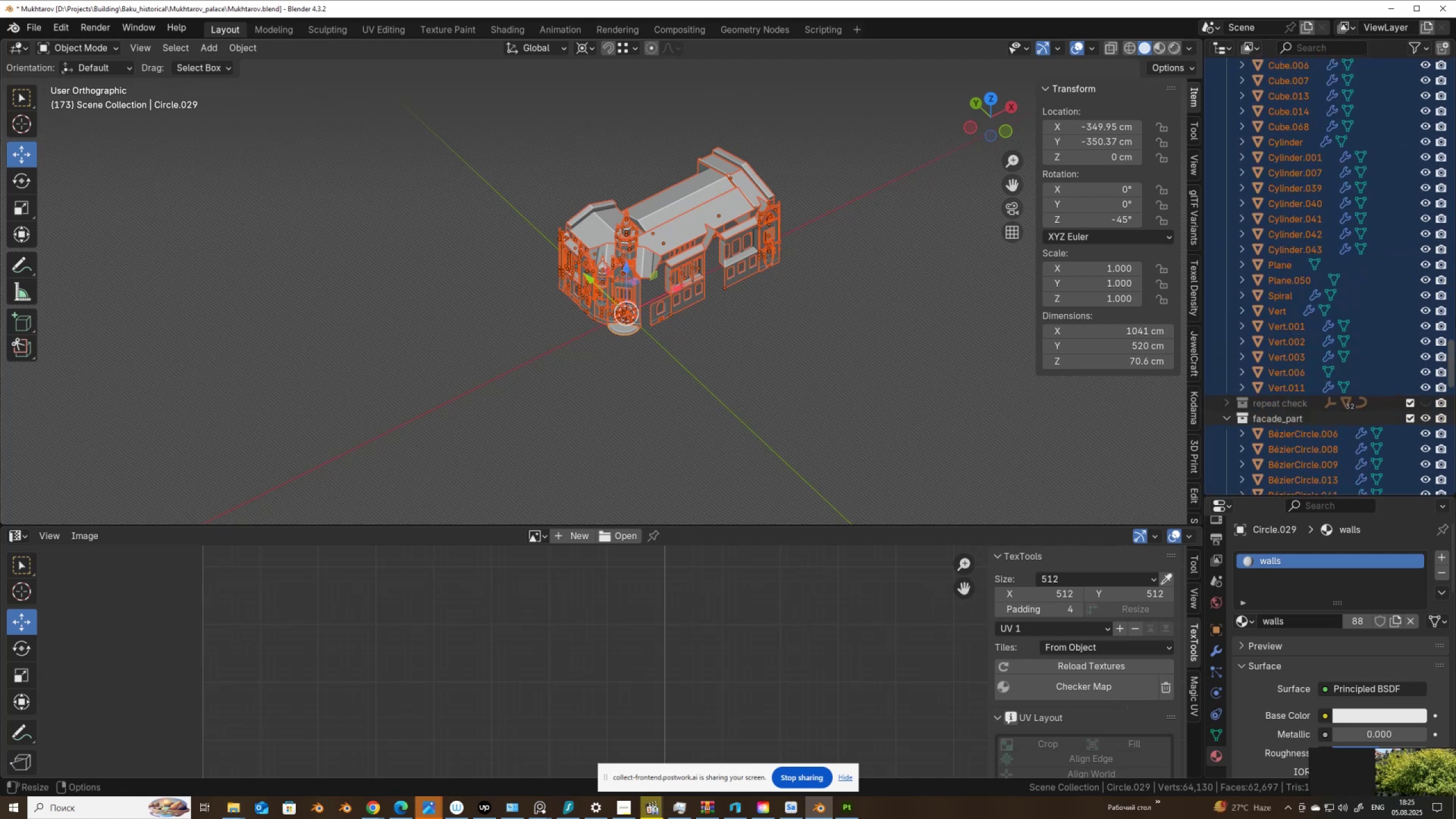 
left_click_drag(start_coordinate=[1454, 366], to_coordinate=[1426, 344])
 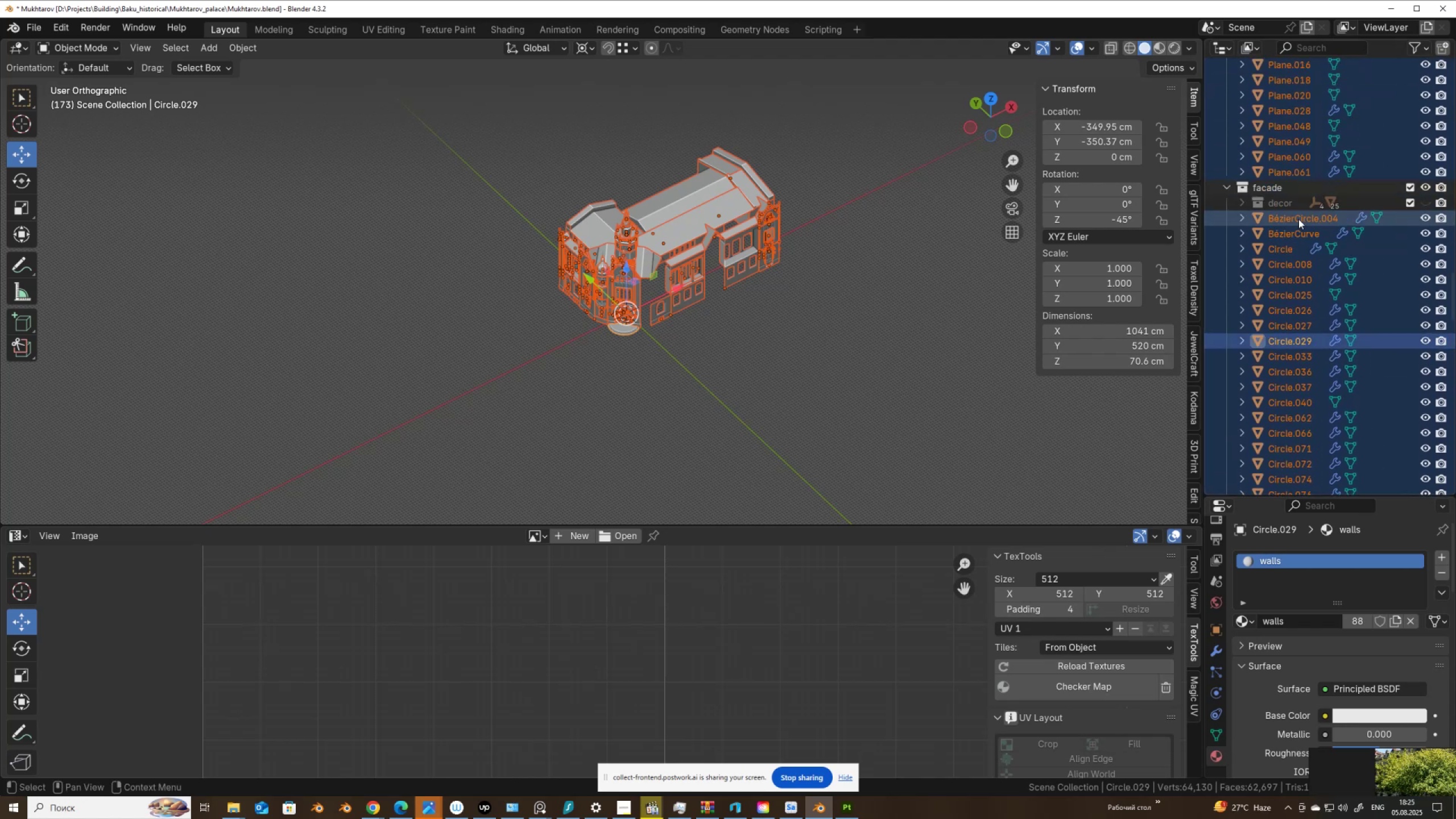 
left_click([1298, 219])
 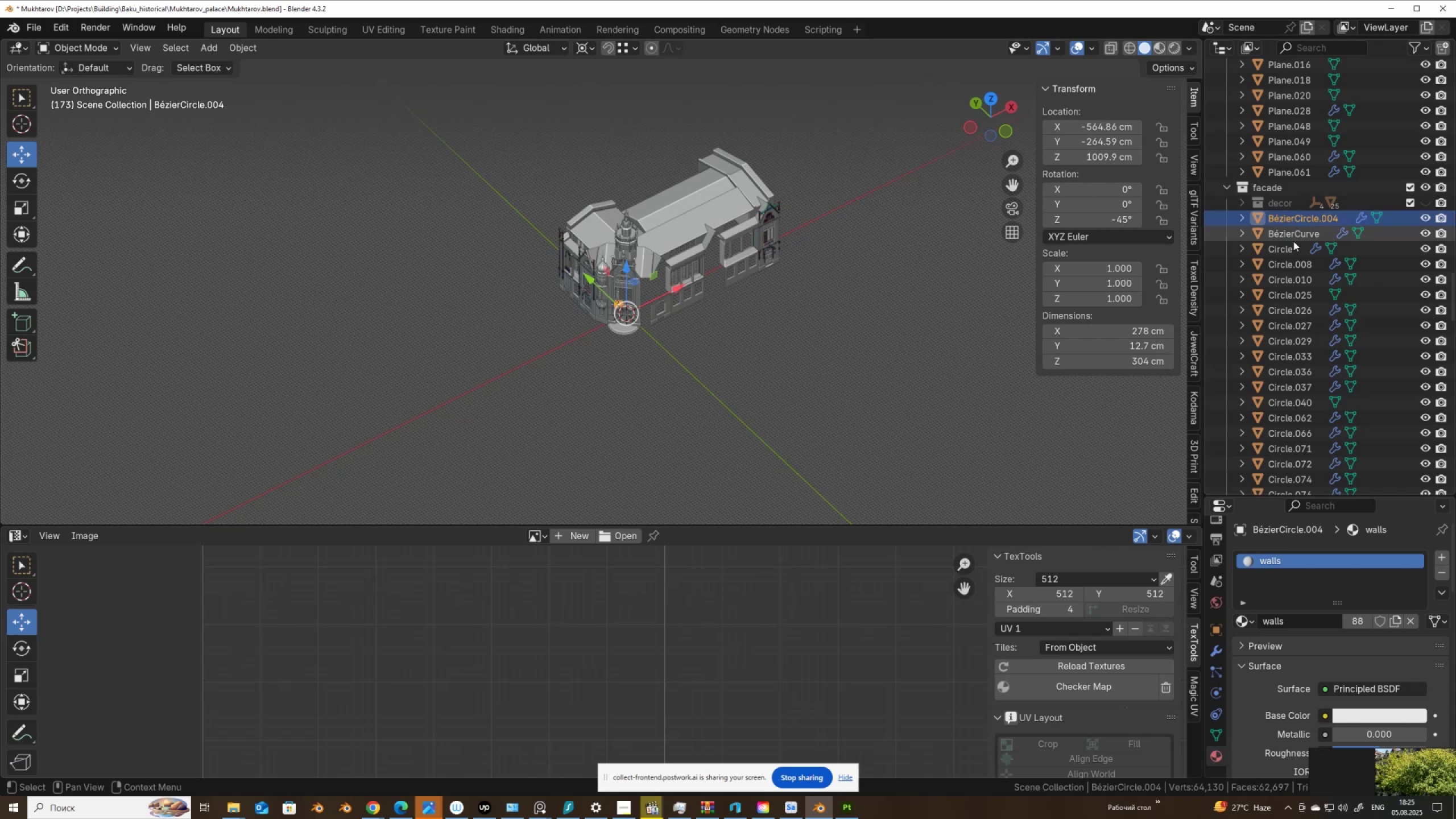 
scroll: coordinate [1282, 394], scroll_direction: down, amount: 18.0
 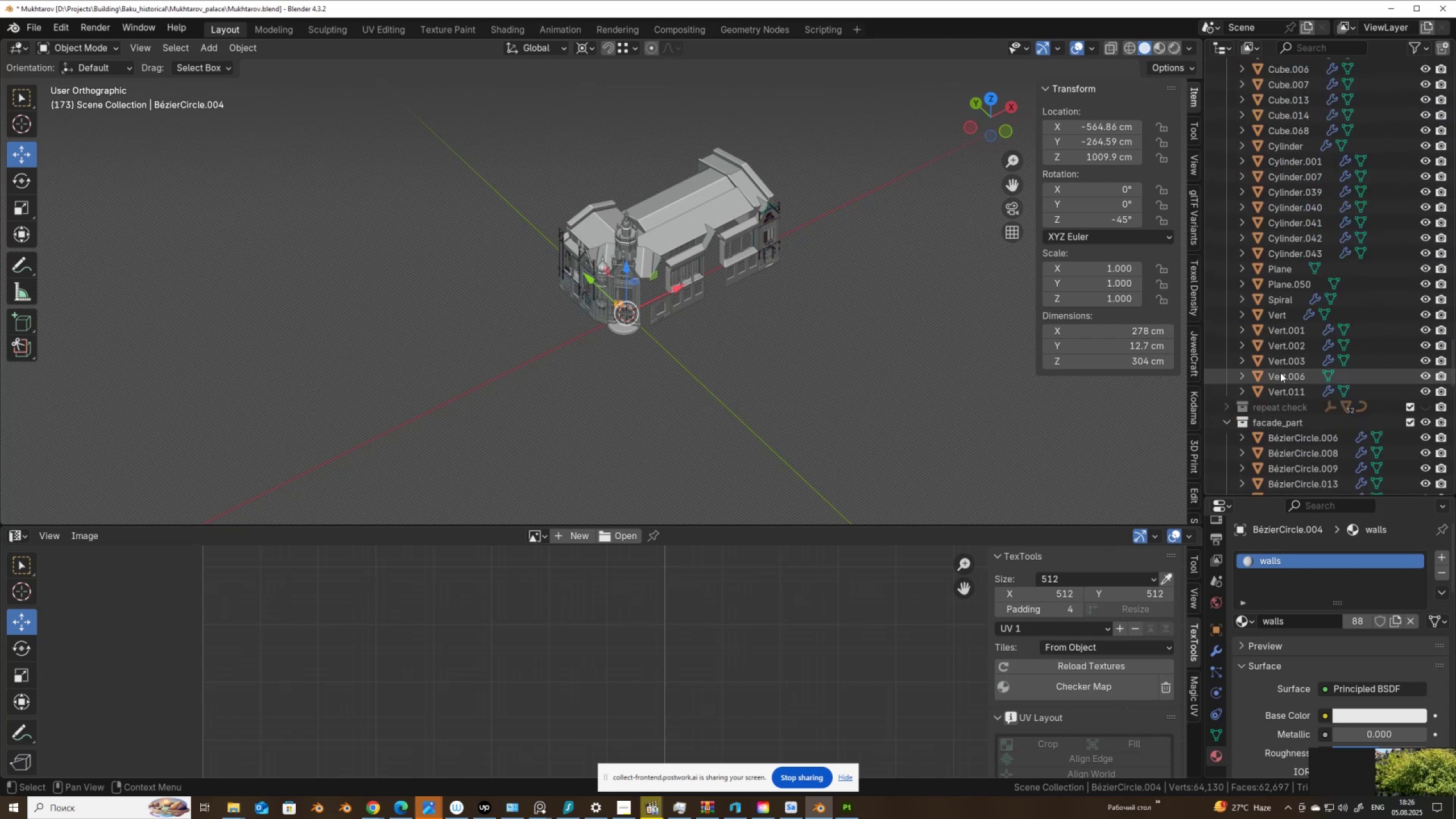 
hold_key(key=ShiftLeft, duration=0.7)
left_click([1282, 391])
 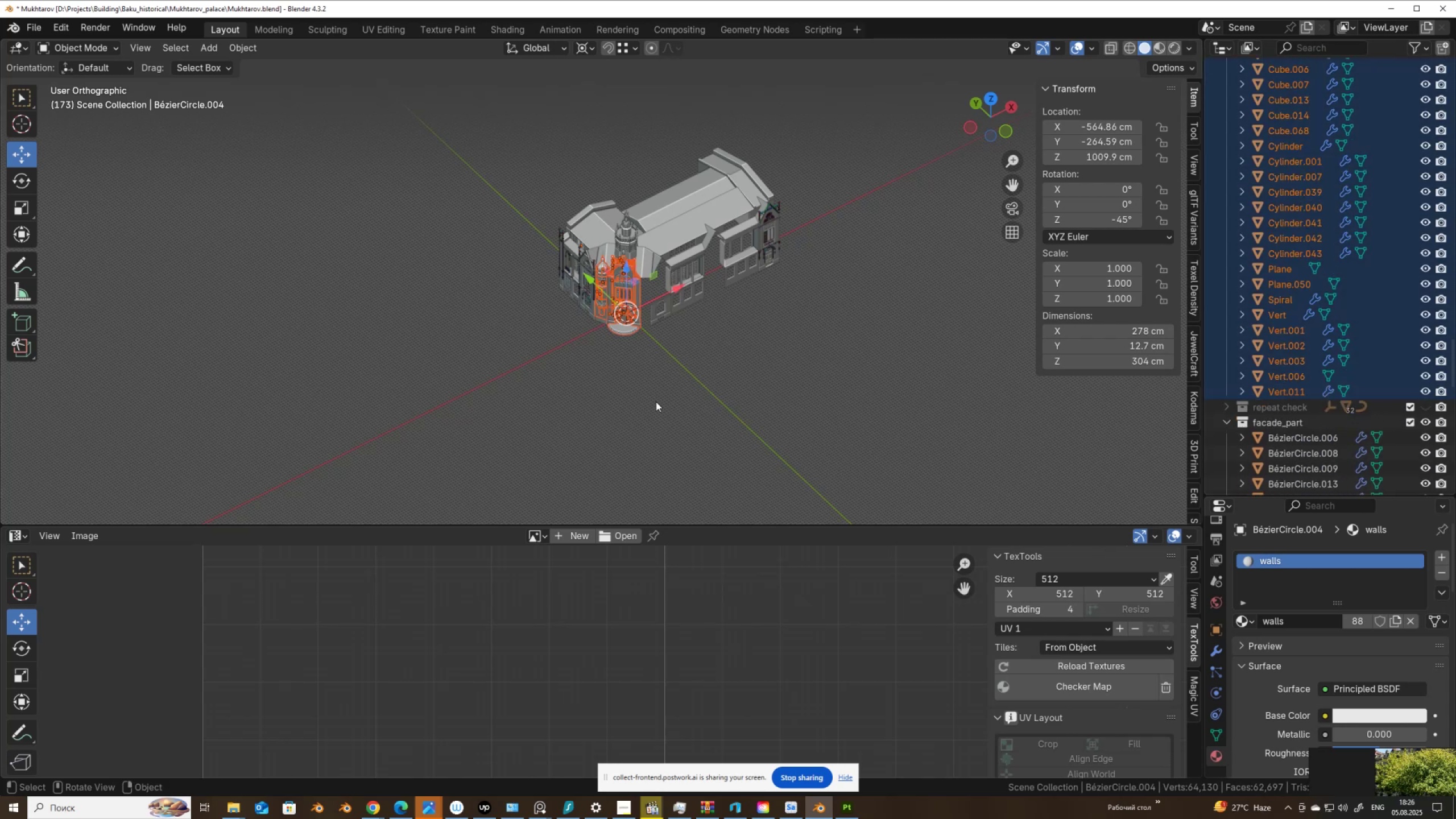 
key(Tab)
 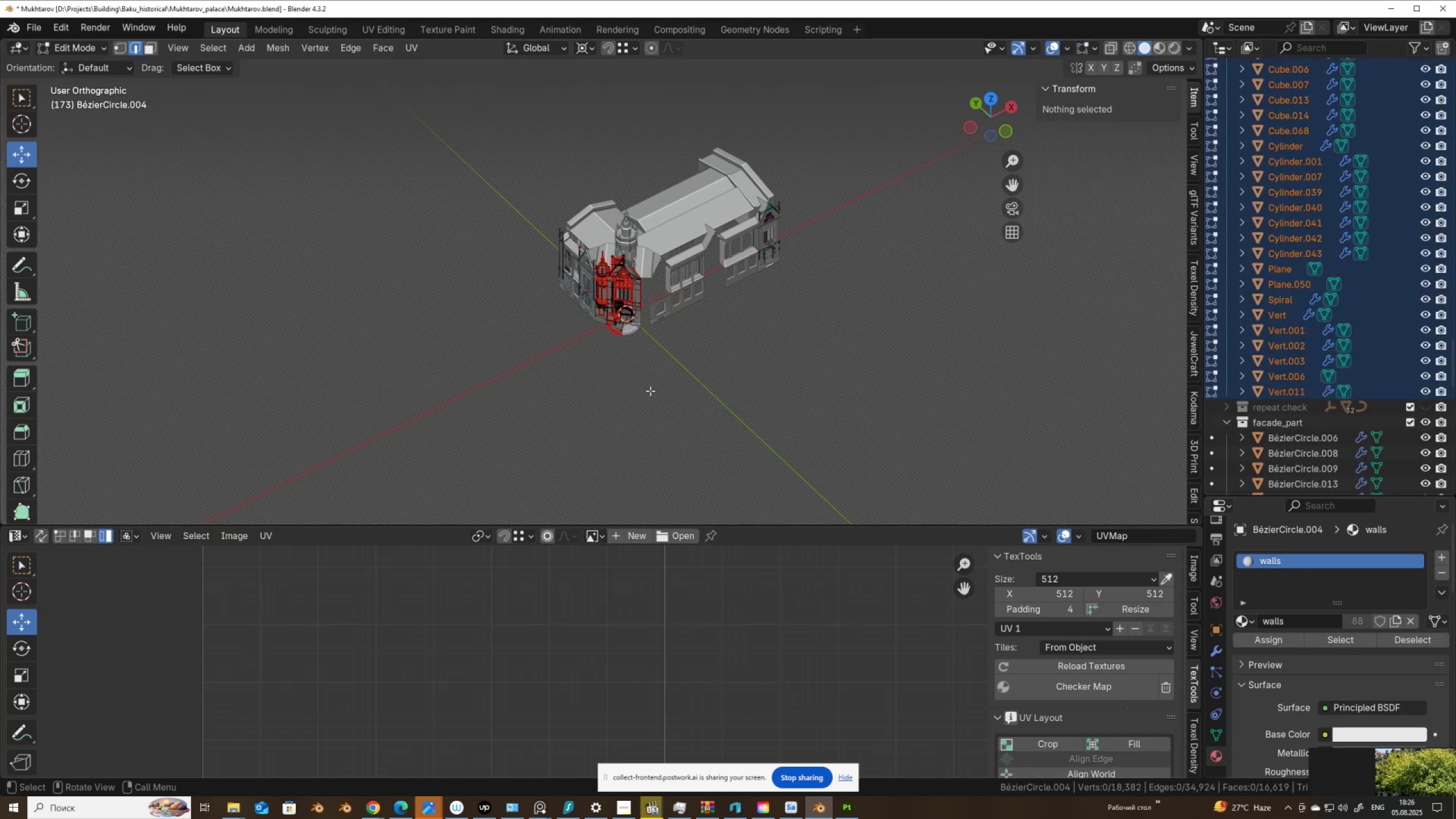 
key(A)
 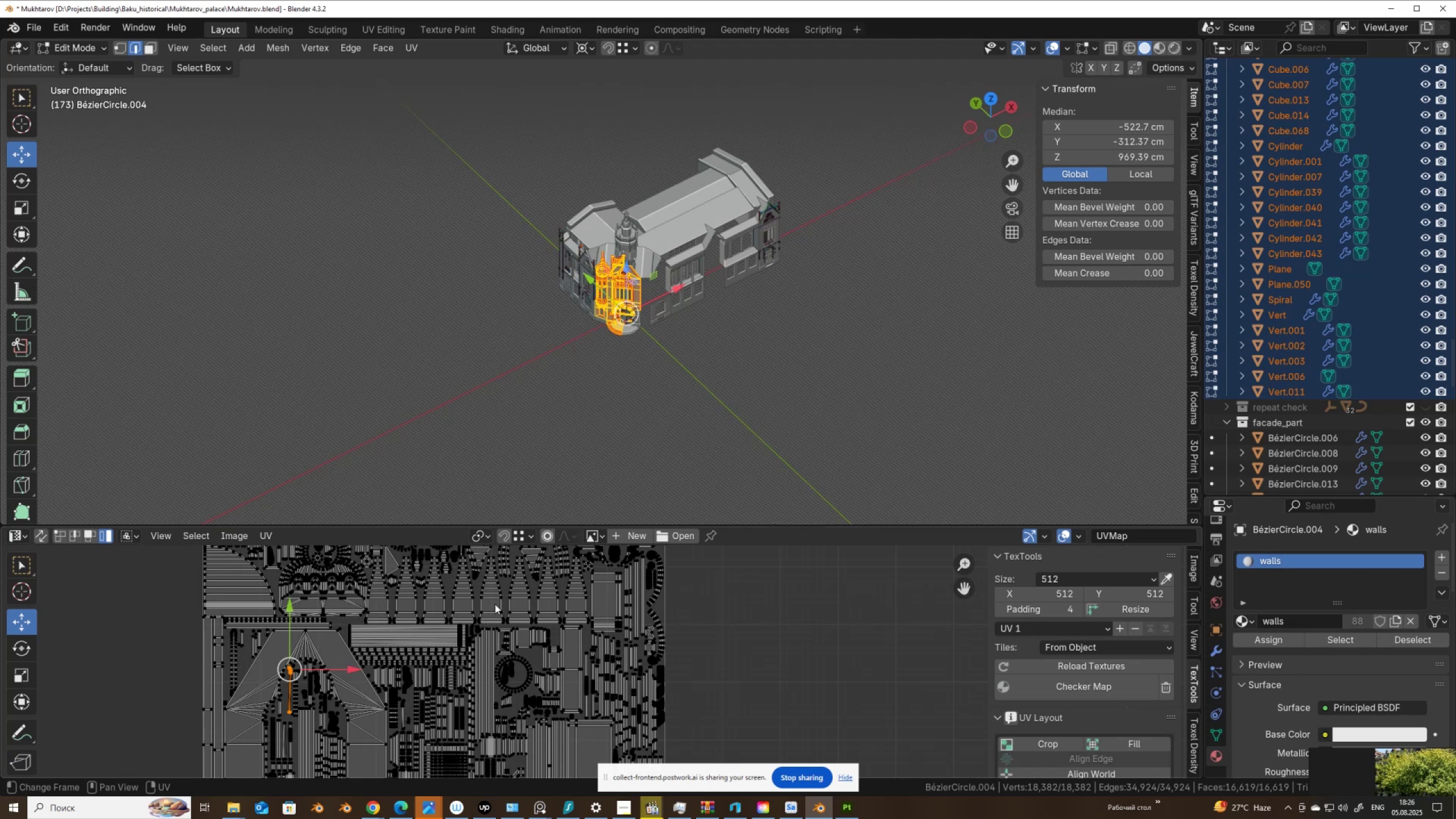 
key(Tab)
 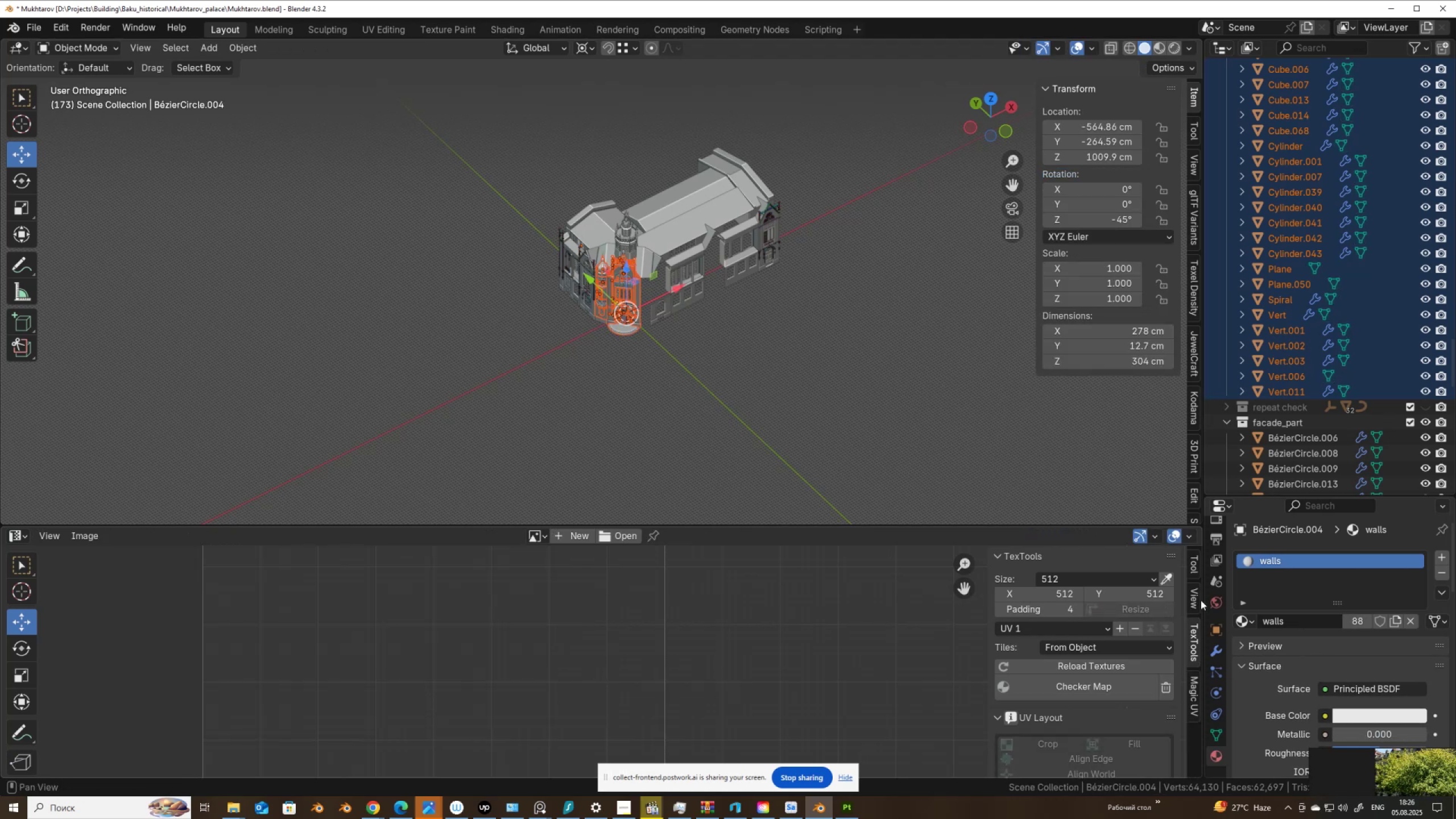 
mouse_move([1233, 616])
 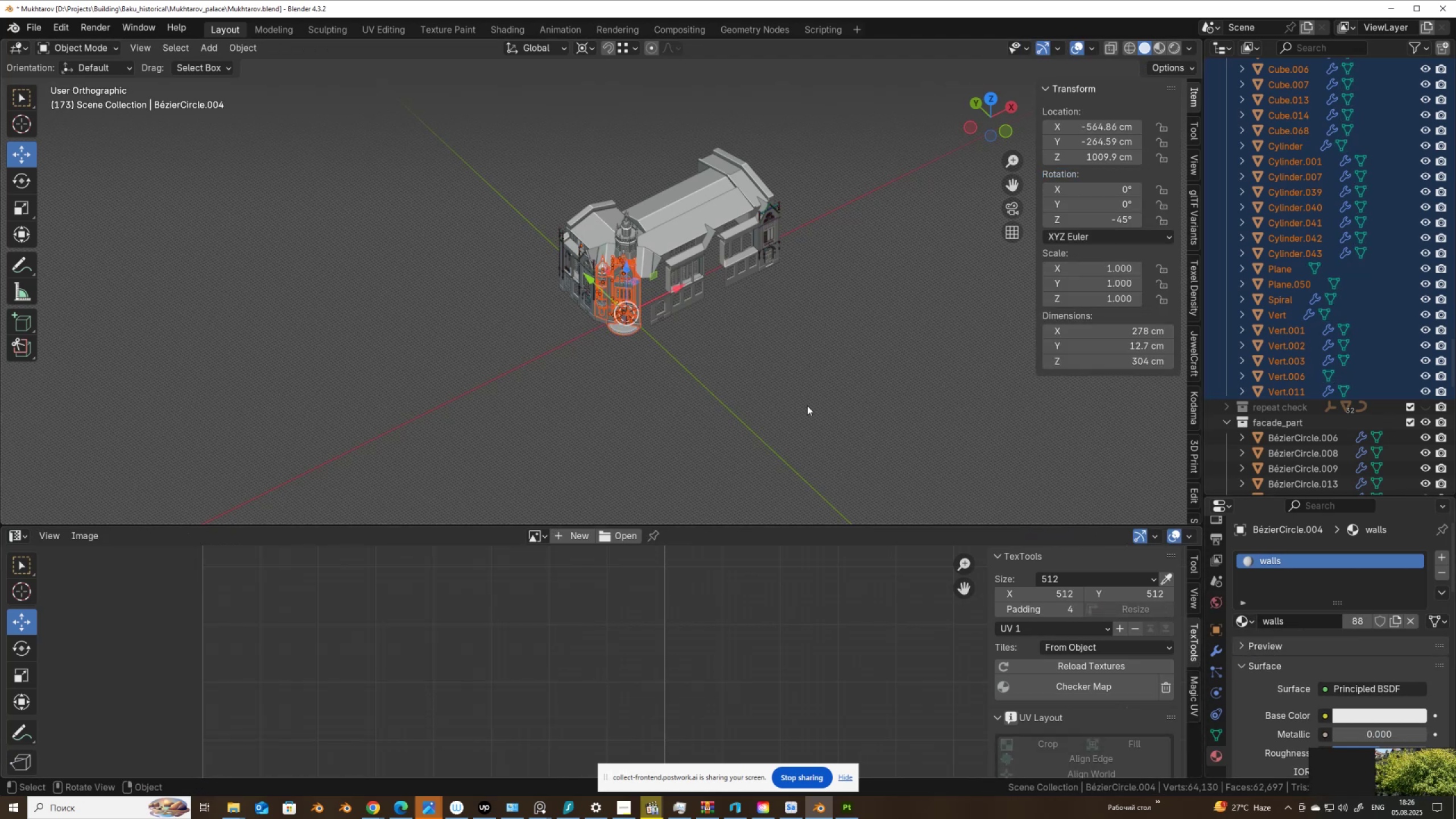 
scroll: coordinate [715, 391], scroll_direction: up, amount: 8.0
 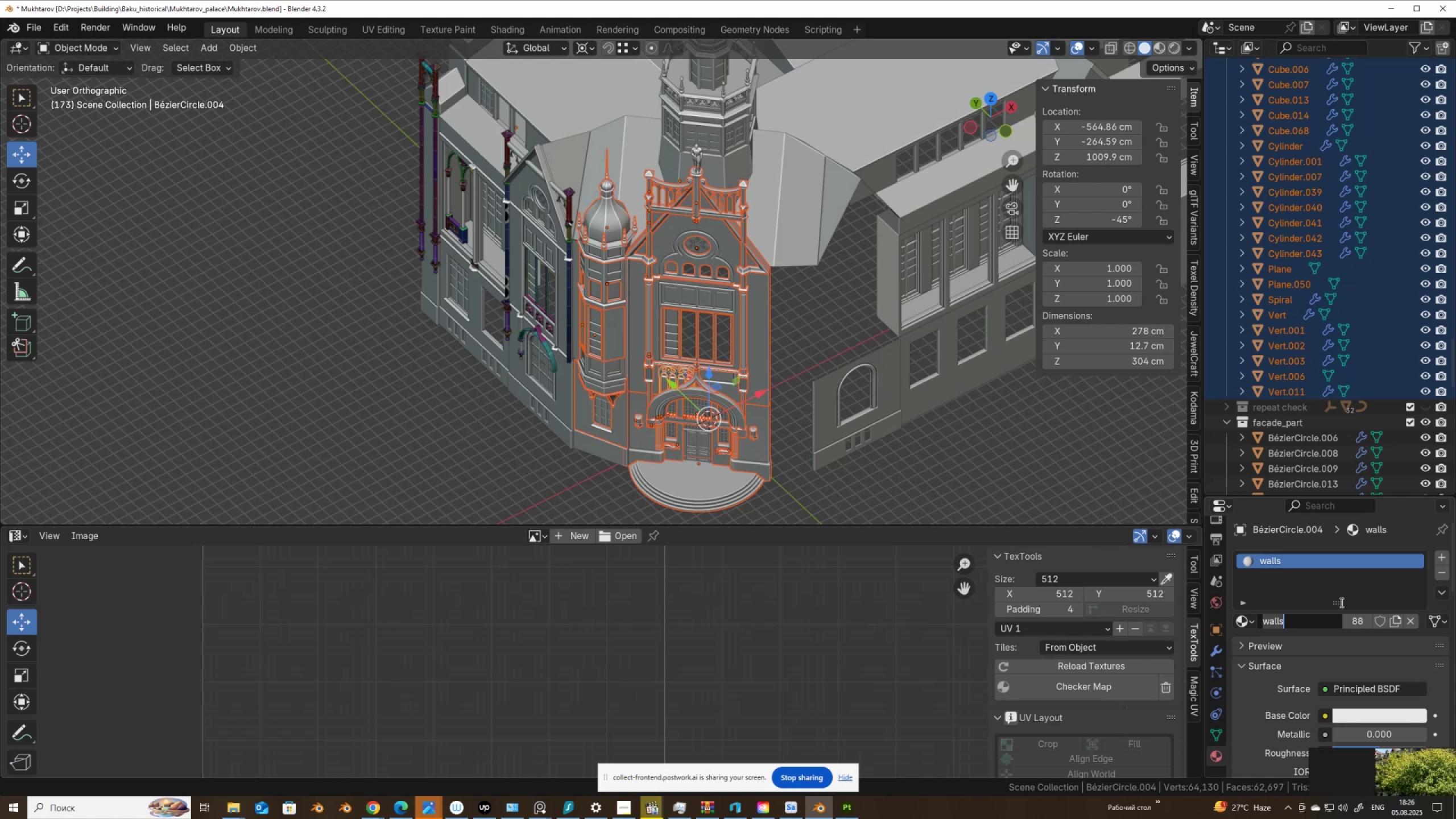 
wait(6.38)
 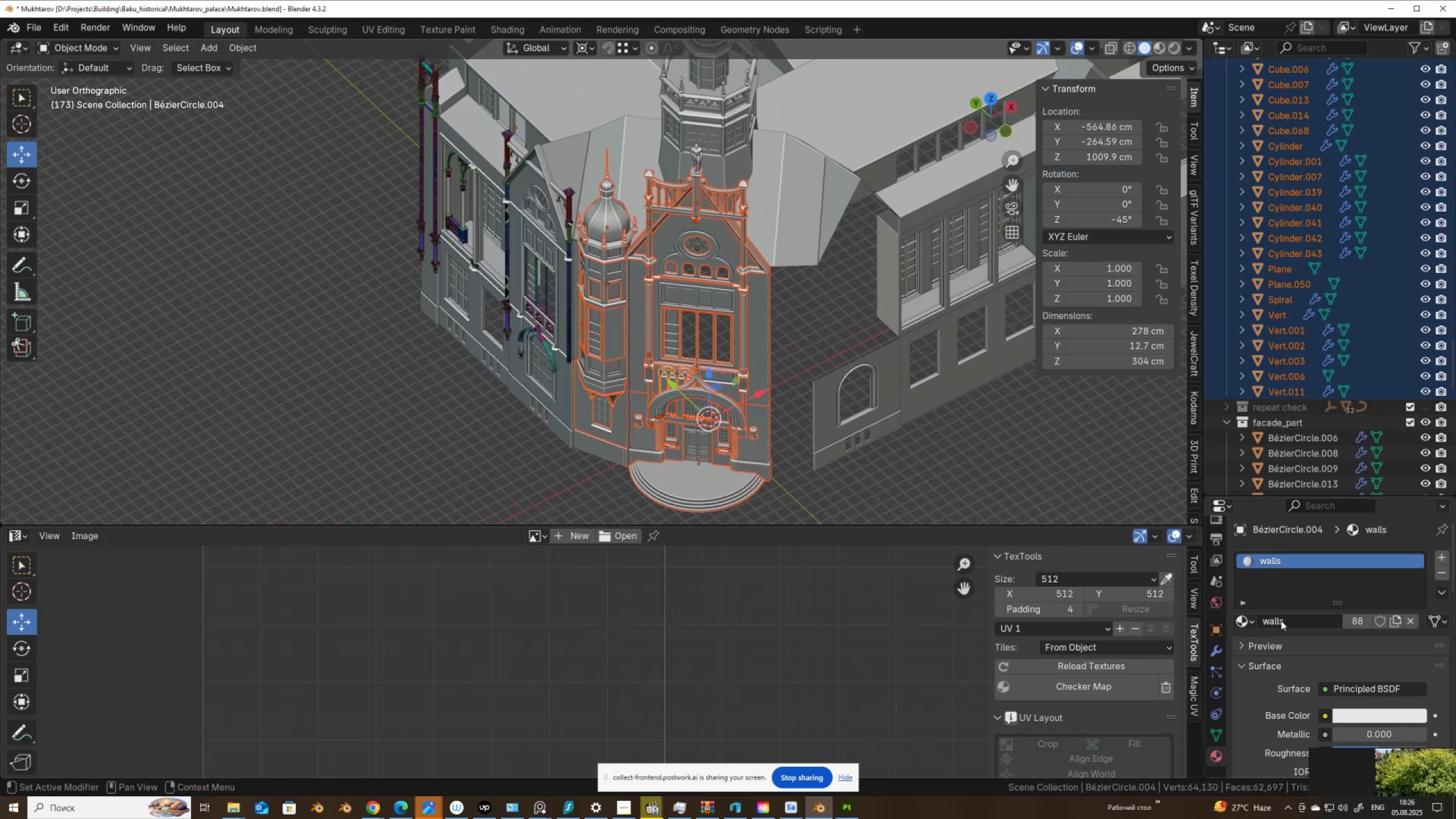 
scroll: coordinate [1302, 222], scroll_direction: up, amount: 14.0
 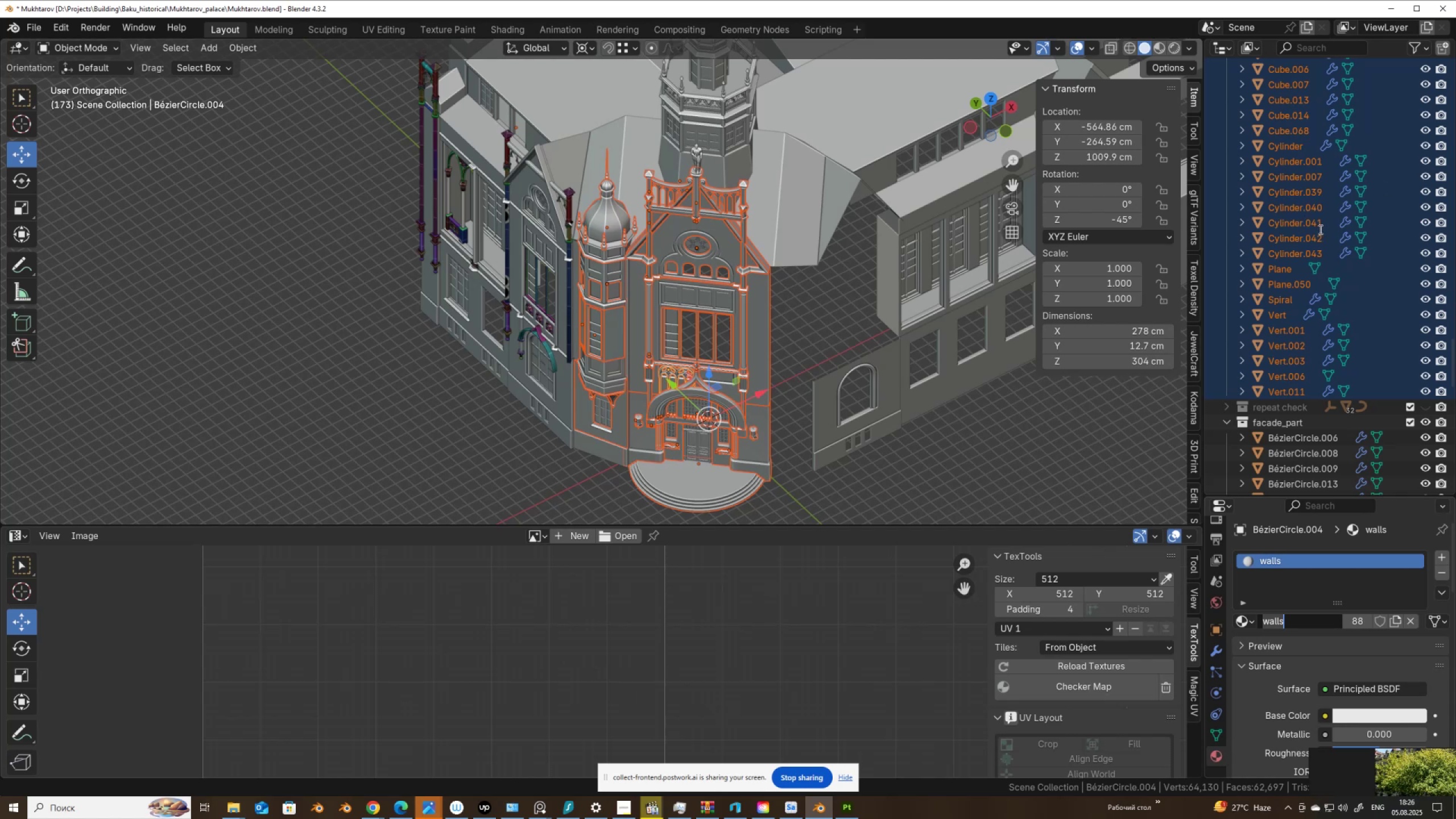 
left_click([1320, 229])
 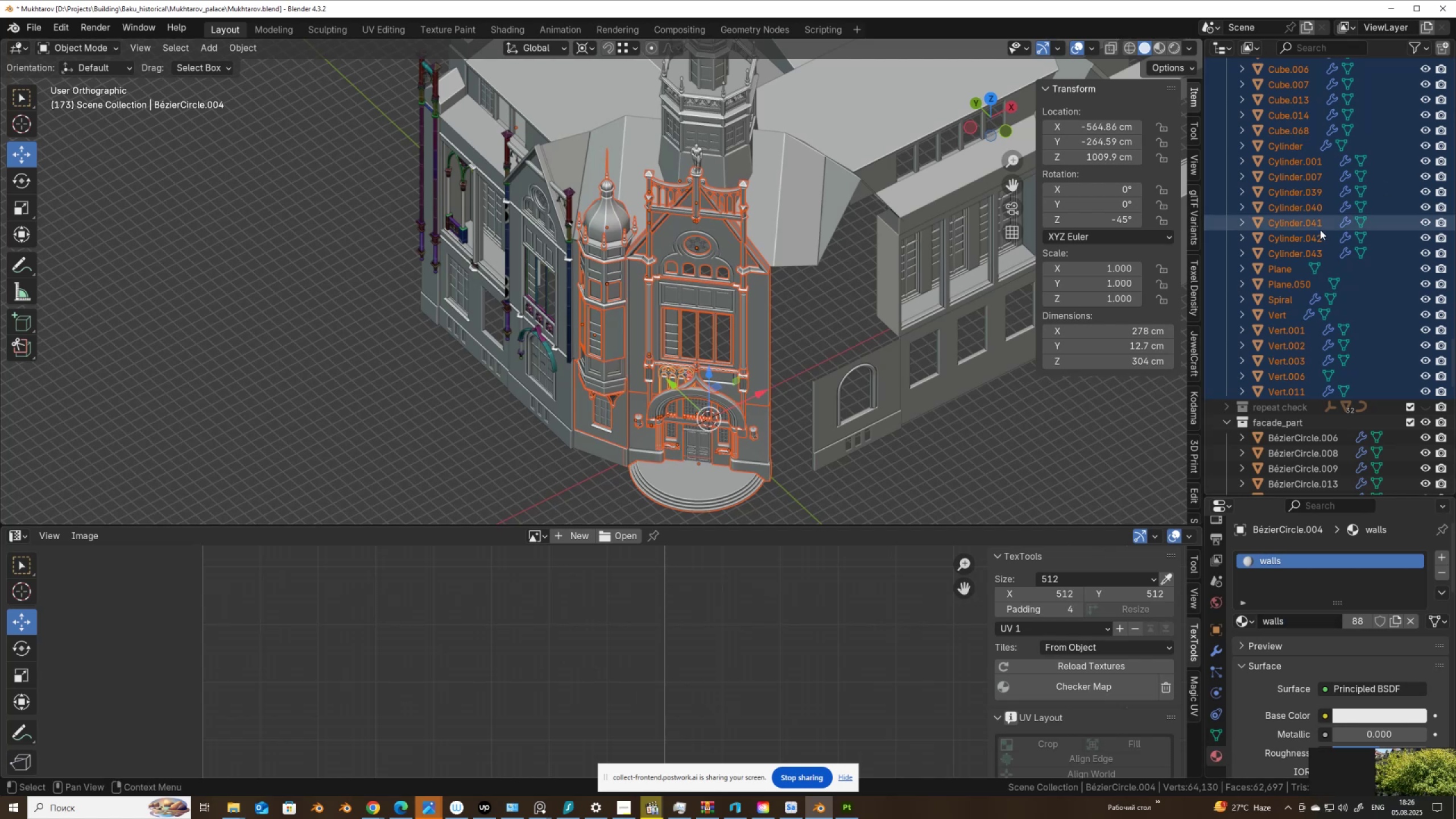 
scroll: coordinate [1320, 230], scroll_direction: up, amount: 20.0
 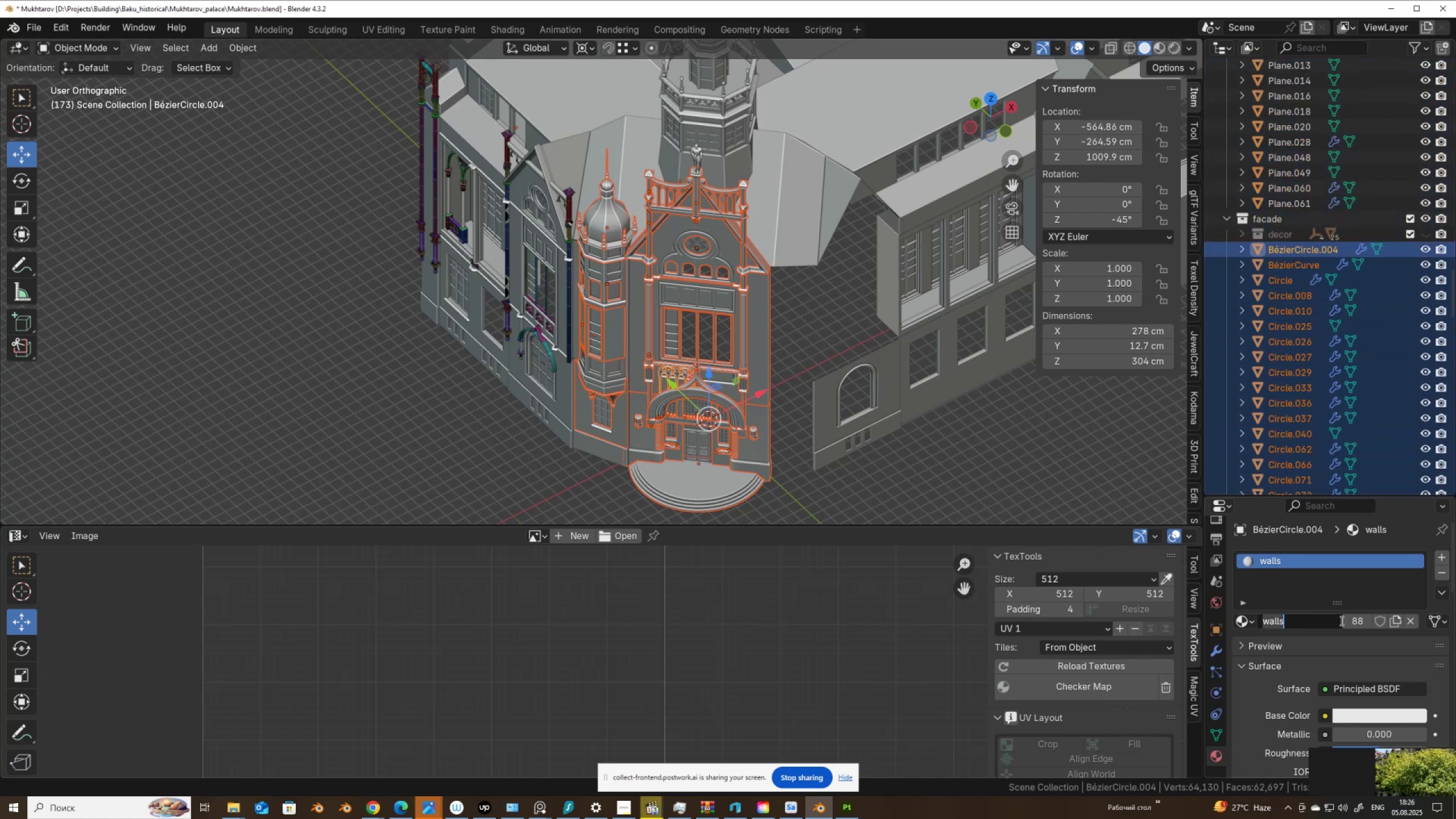 
type(central_part)
 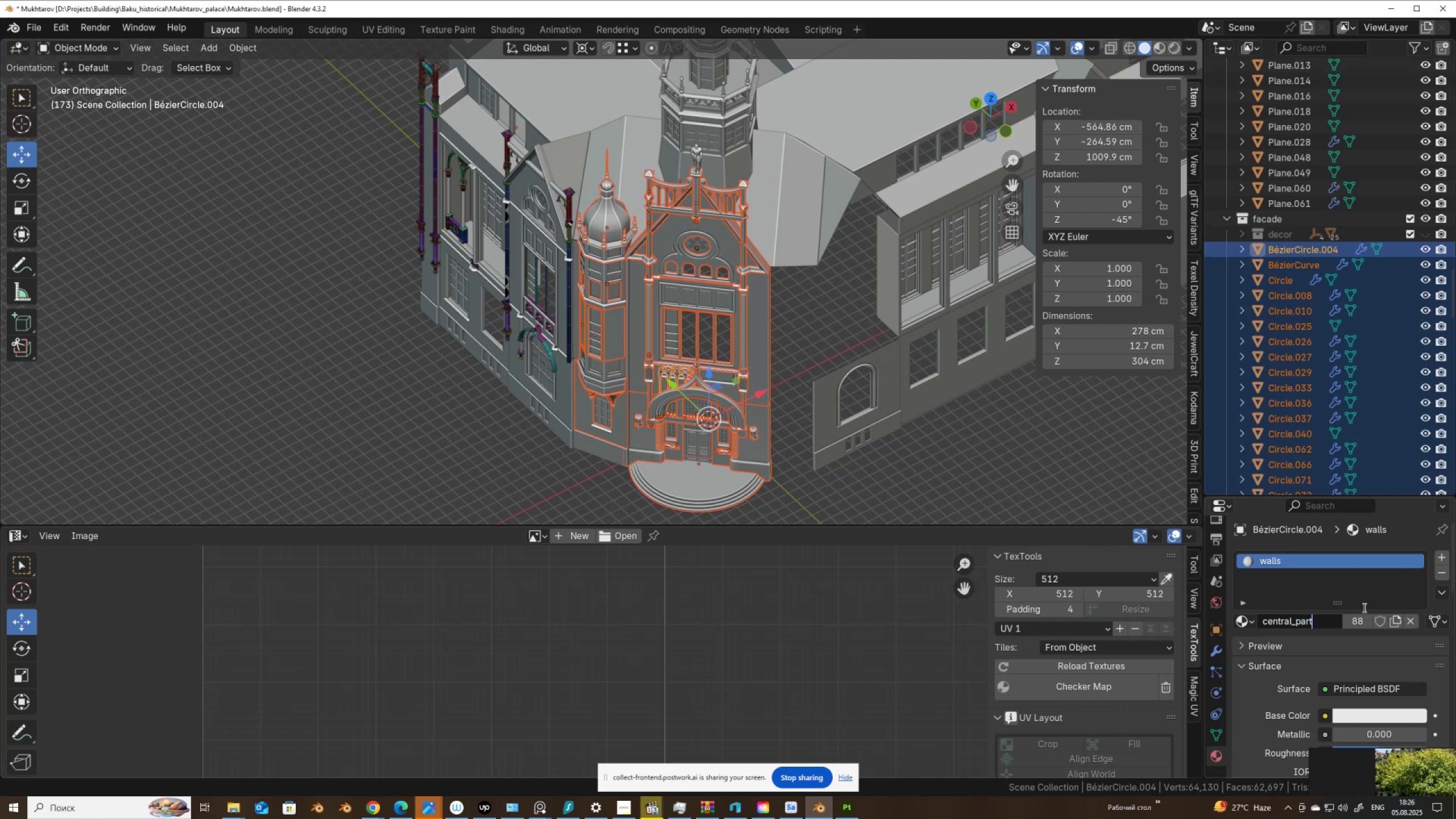 
key(NumpadEnter)
 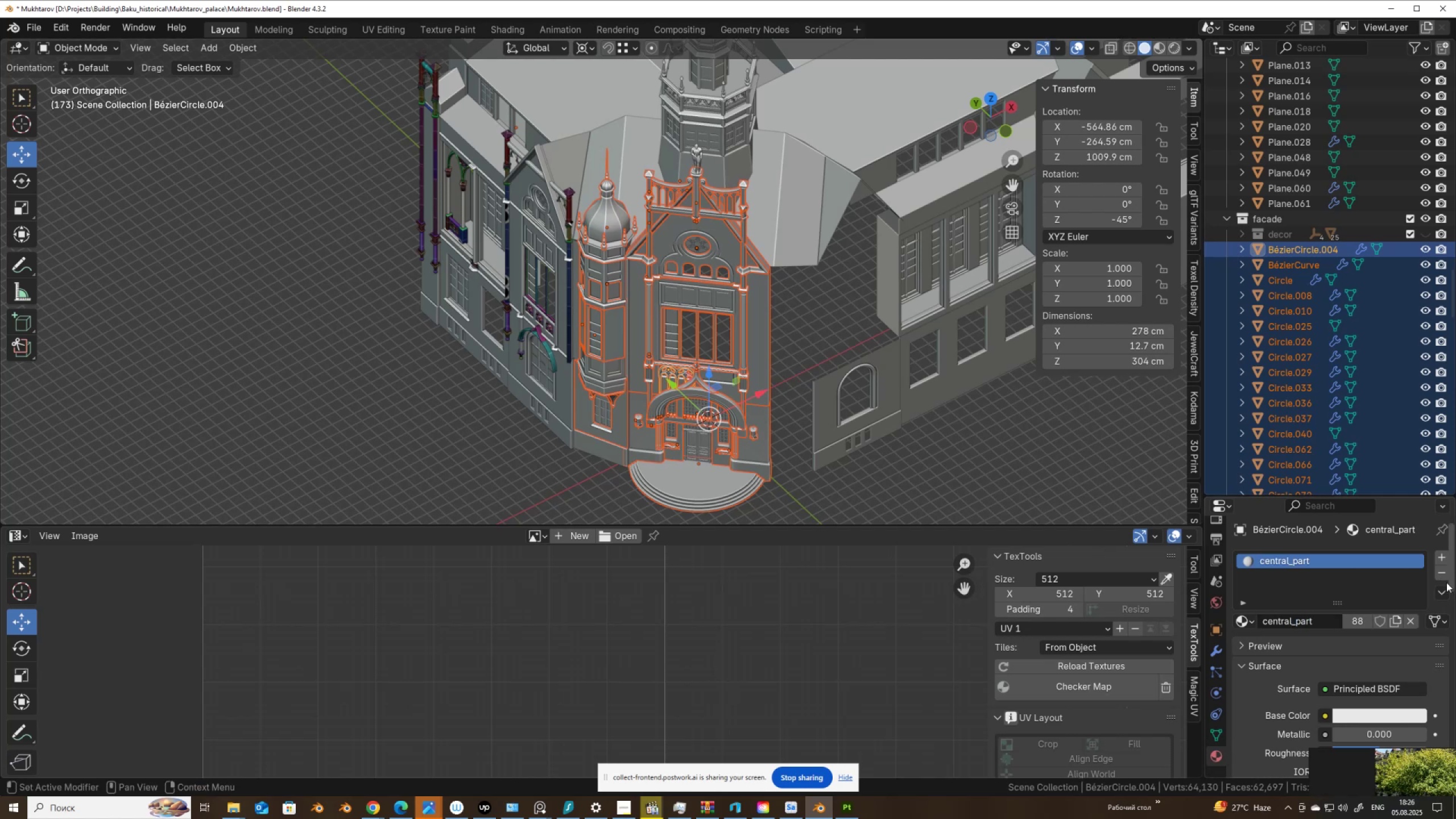 
left_click([1440, 590])
 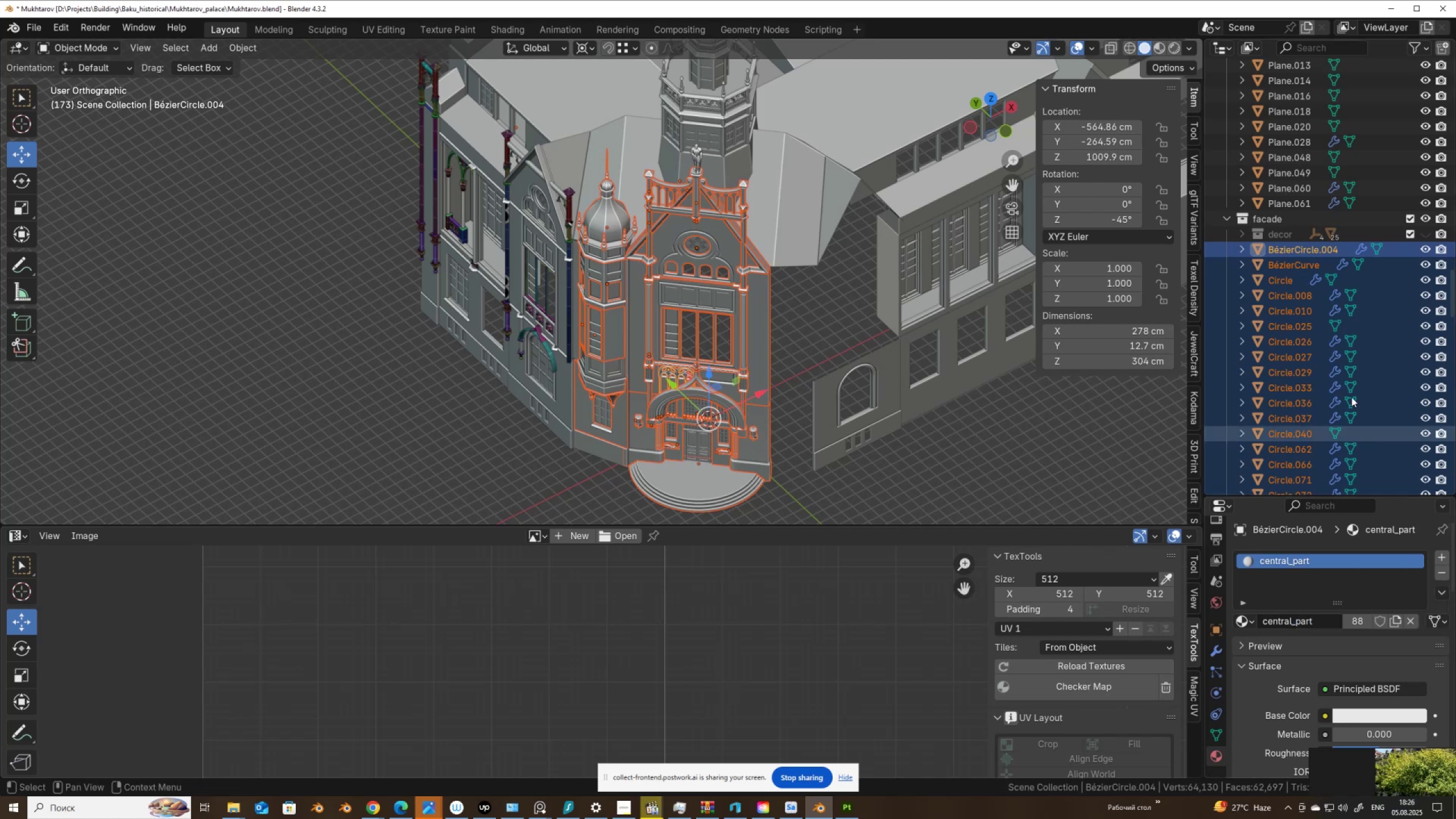 
key(Control+Z)
 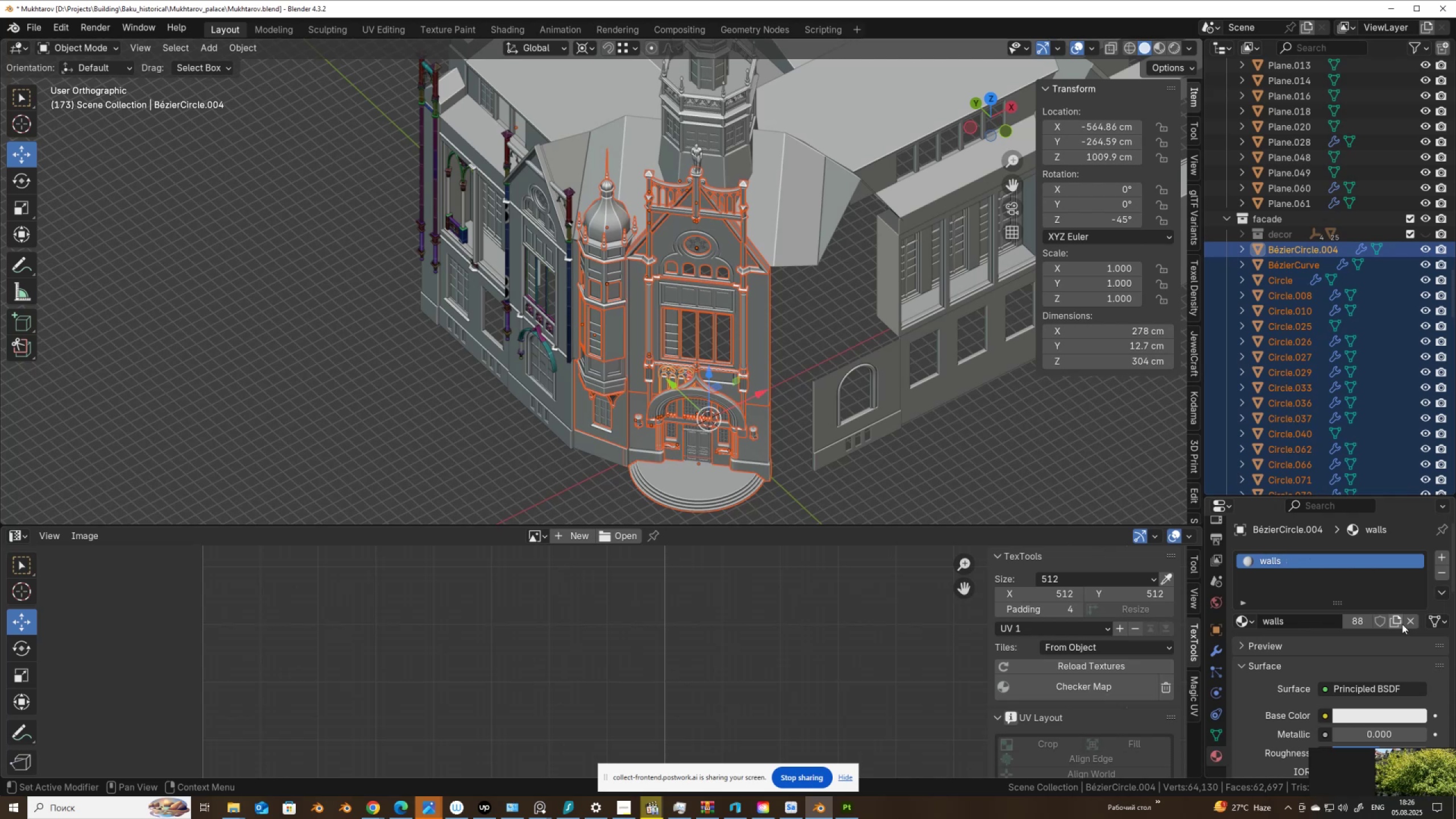 
left_click([1399, 622])
 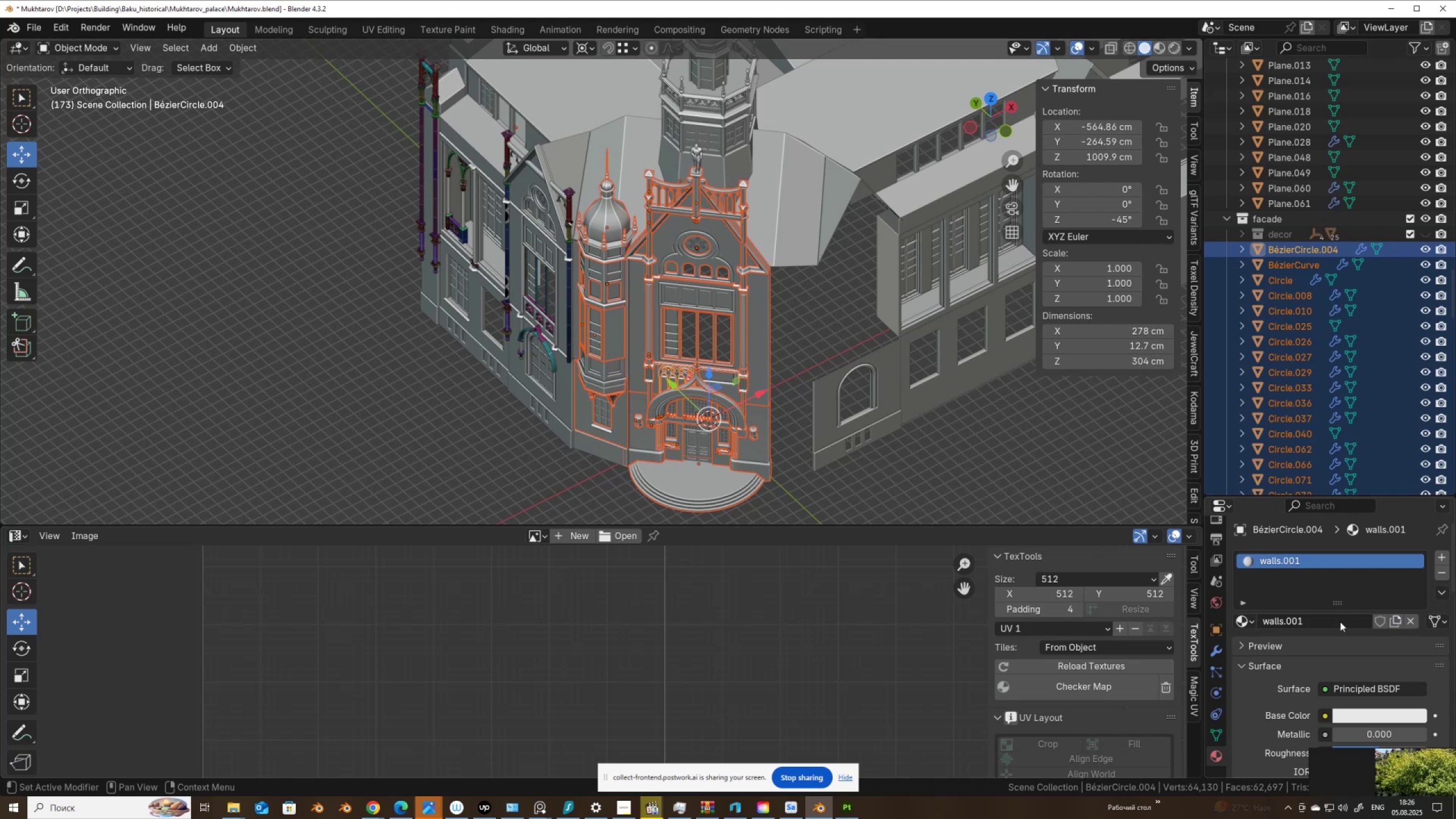 
left_click([1333, 622])
 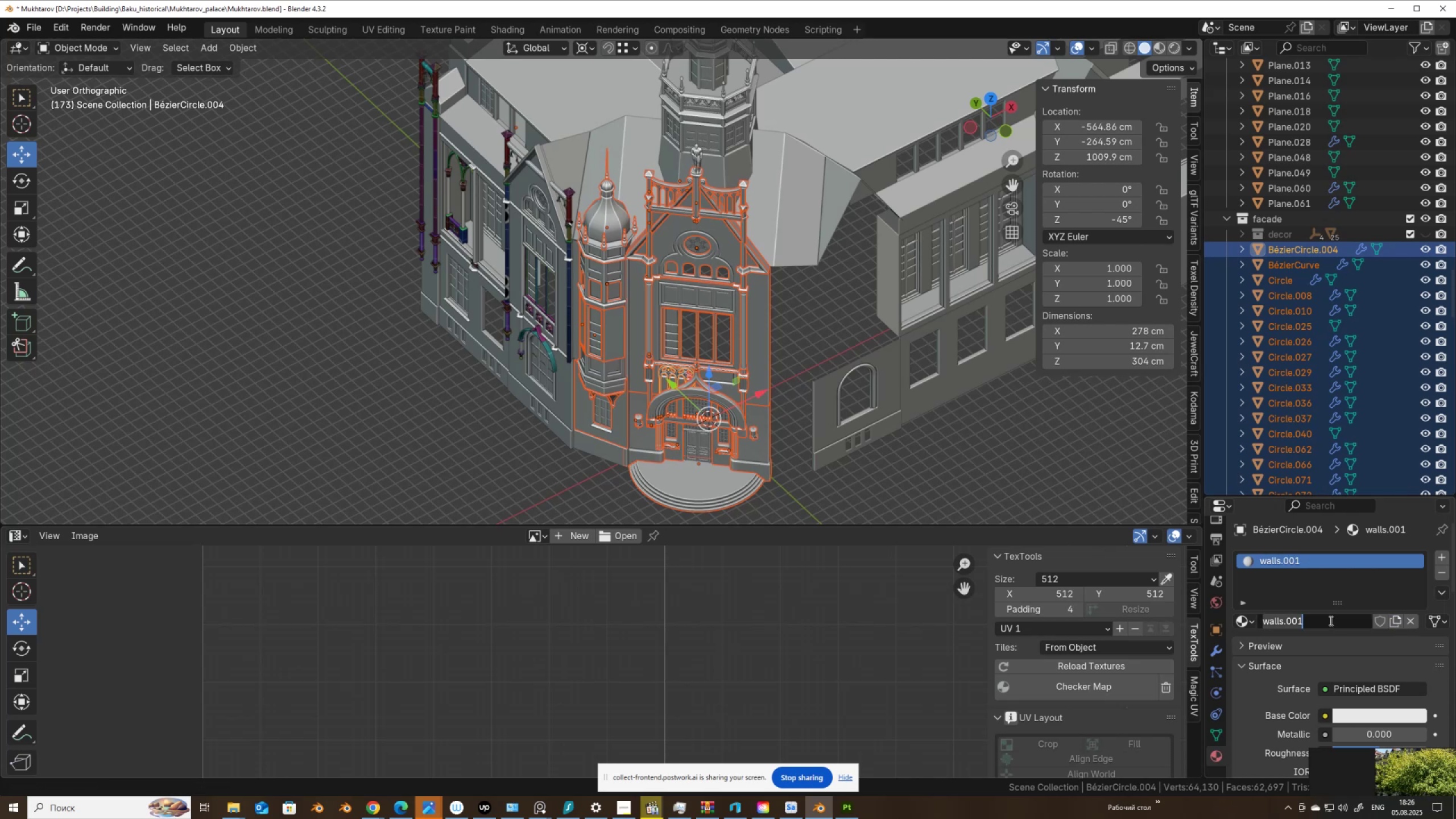 
type(central_part)
key(NumpadEnter)
 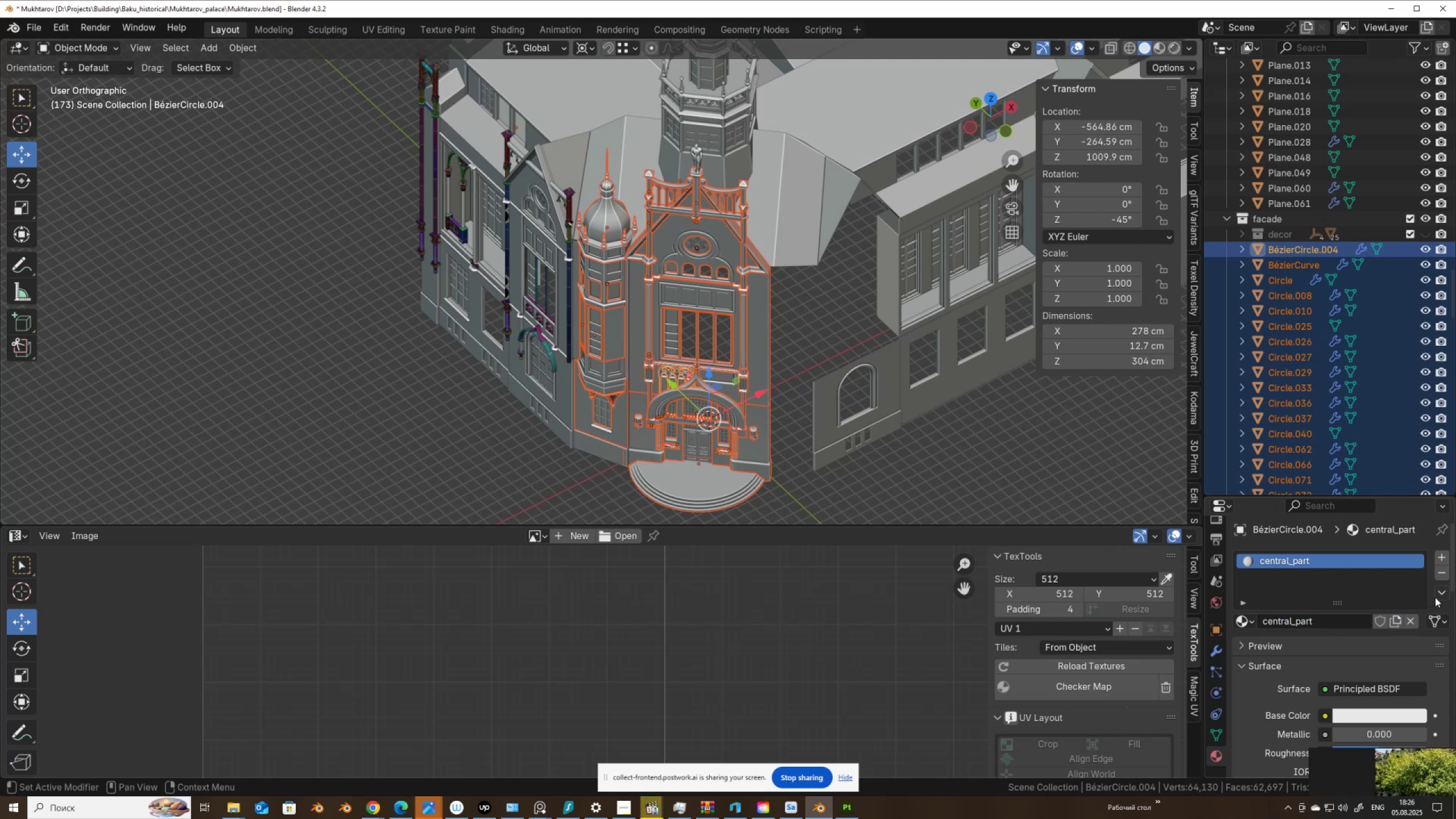 
left_click([1442, 593])
 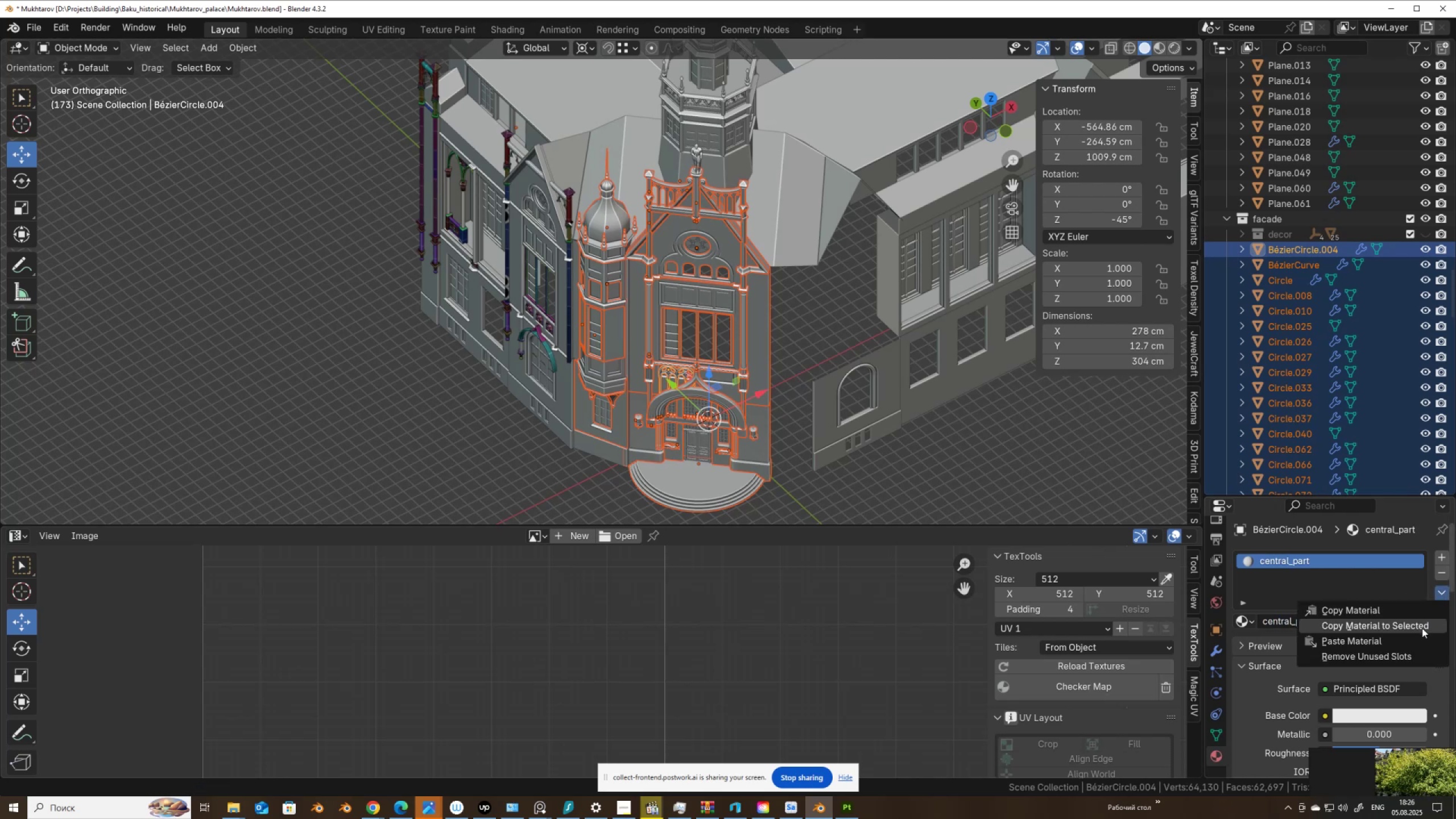 
left_click([1422, 628])
 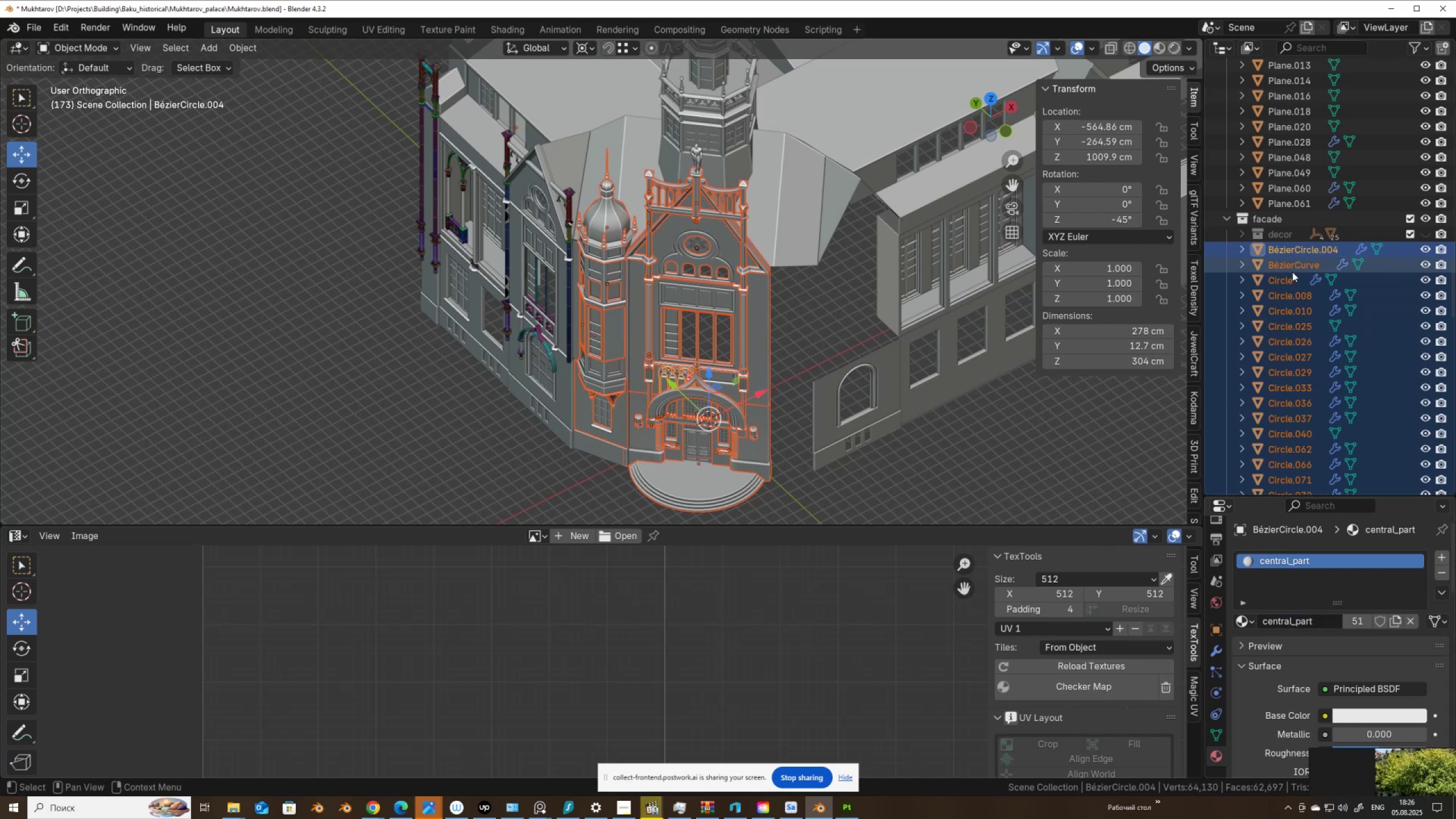 
left_click([1292, 271])
 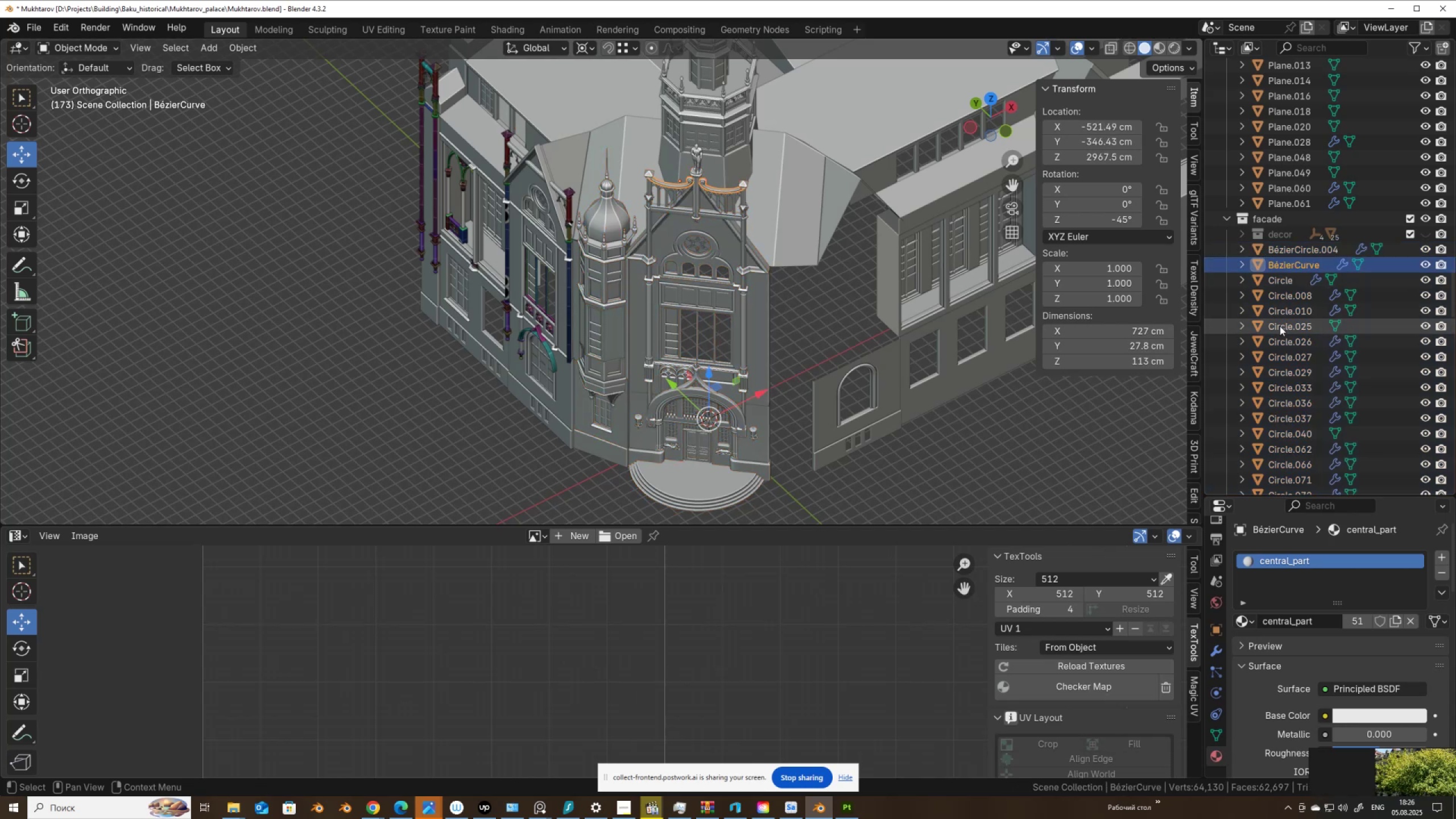 
left_click([1279, 370])
 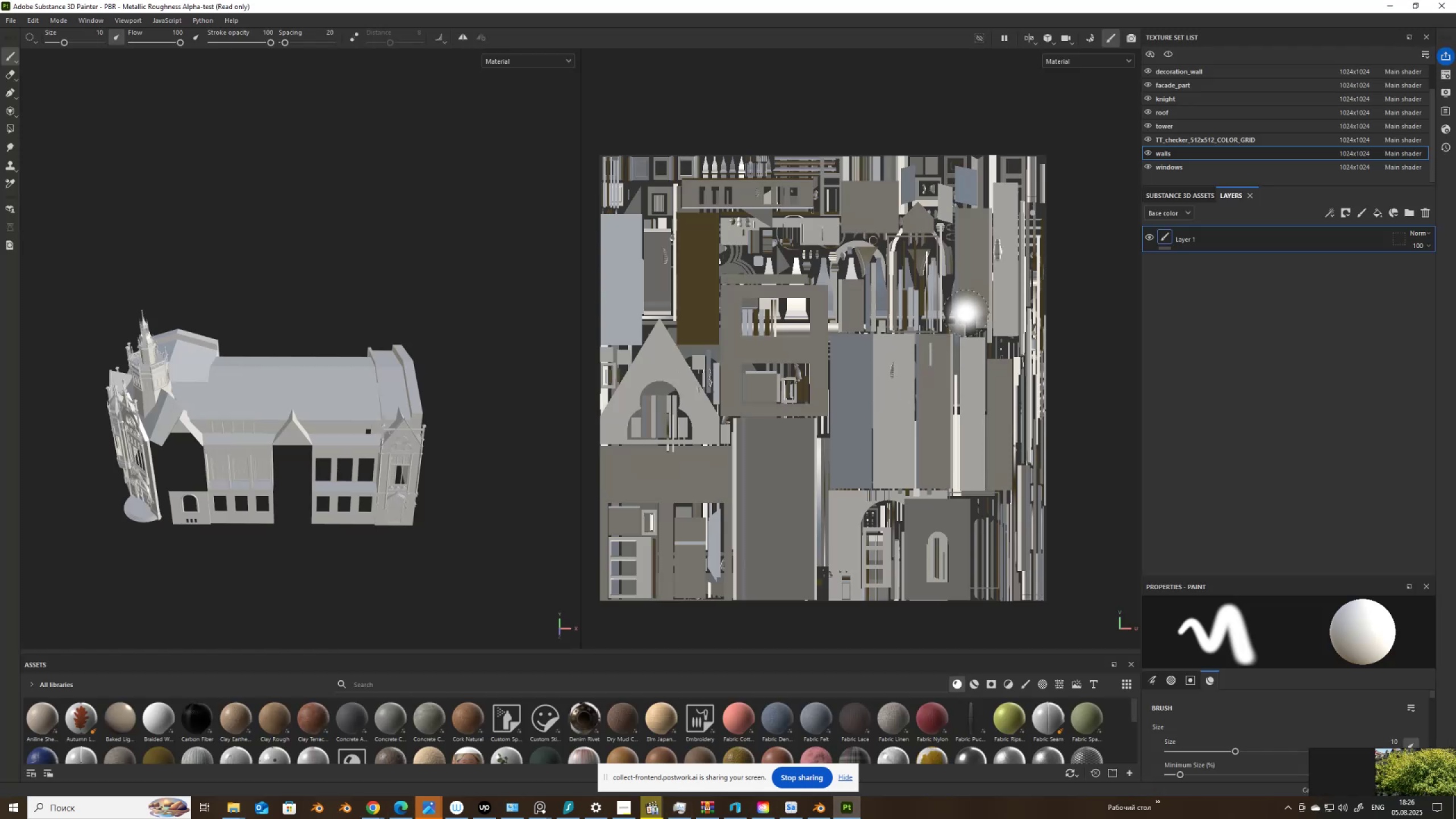 
wait(5.43)
 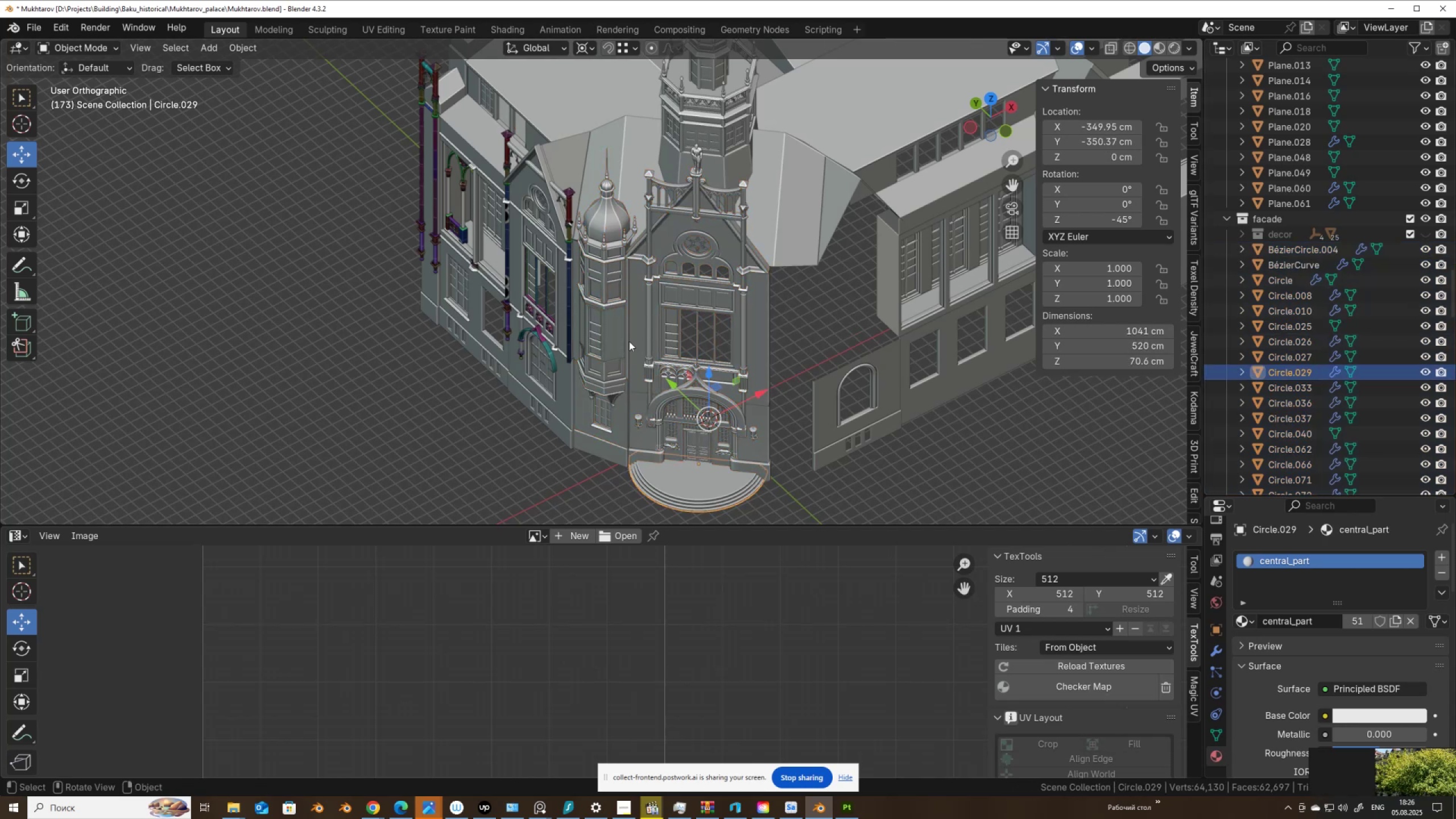 
left_click([1184, 138])
 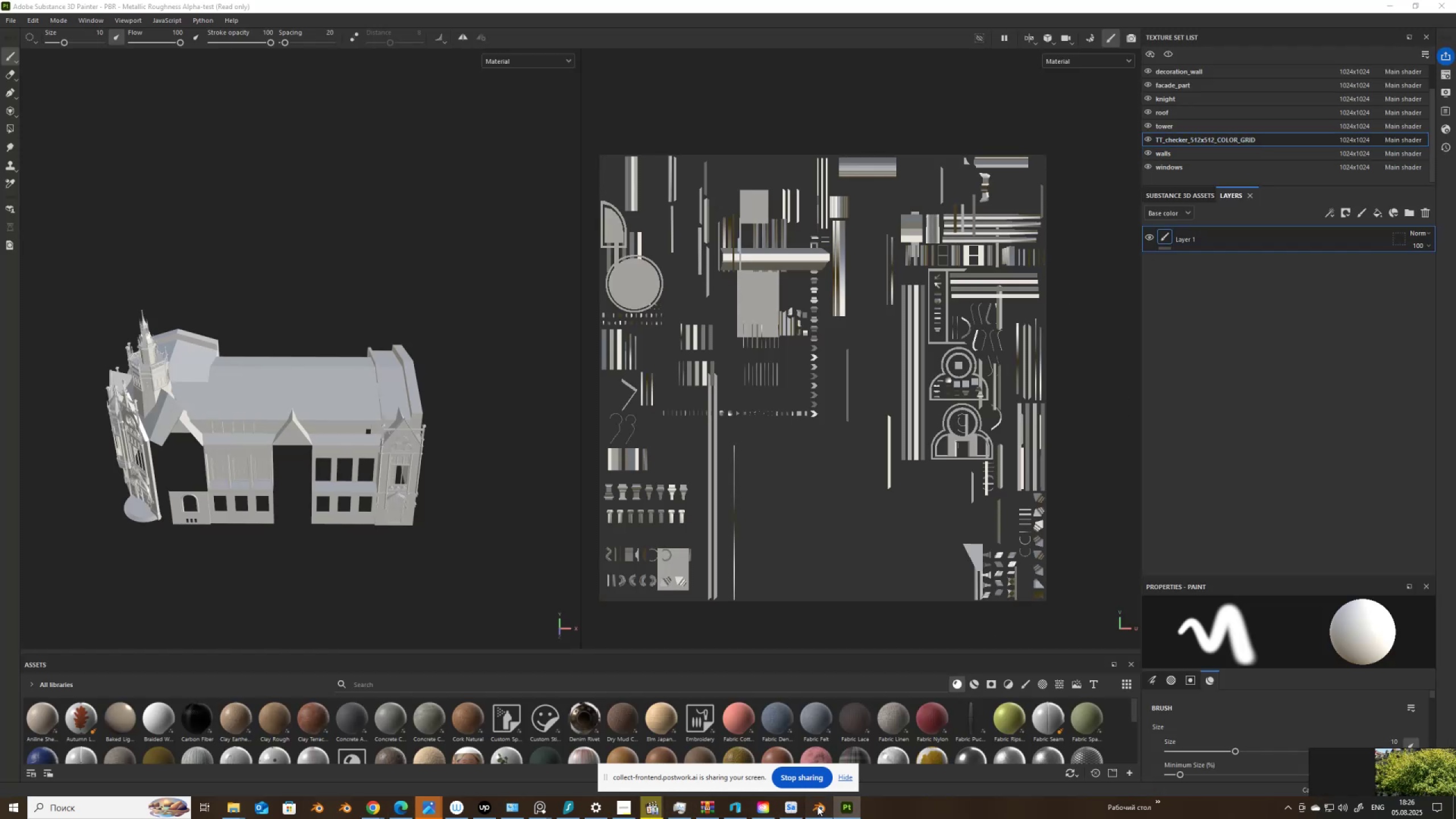 
scroll: coordinate [531, 263], scroll_direction: up, amount: 6.0
 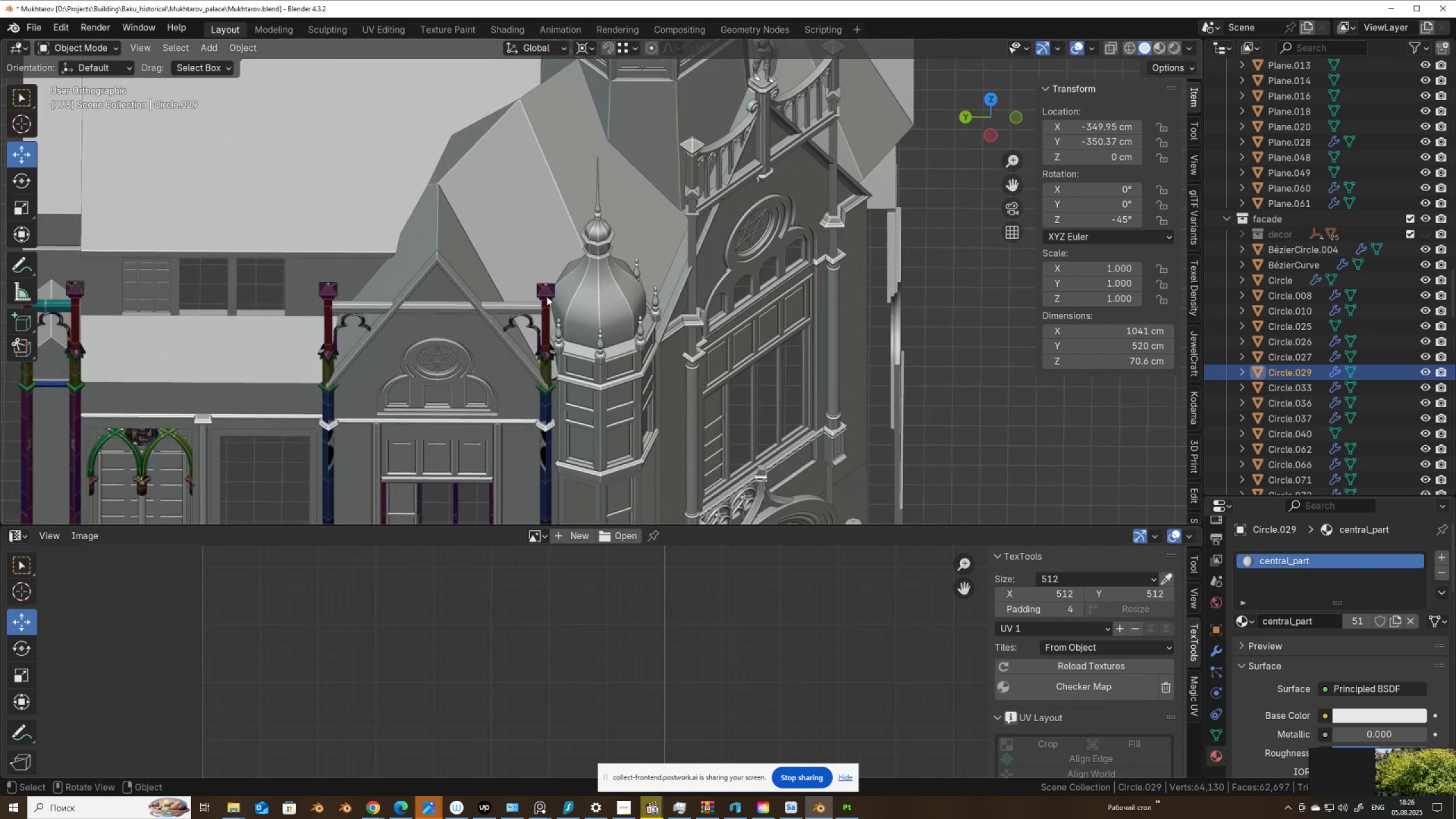 
left_click([545, 298])
 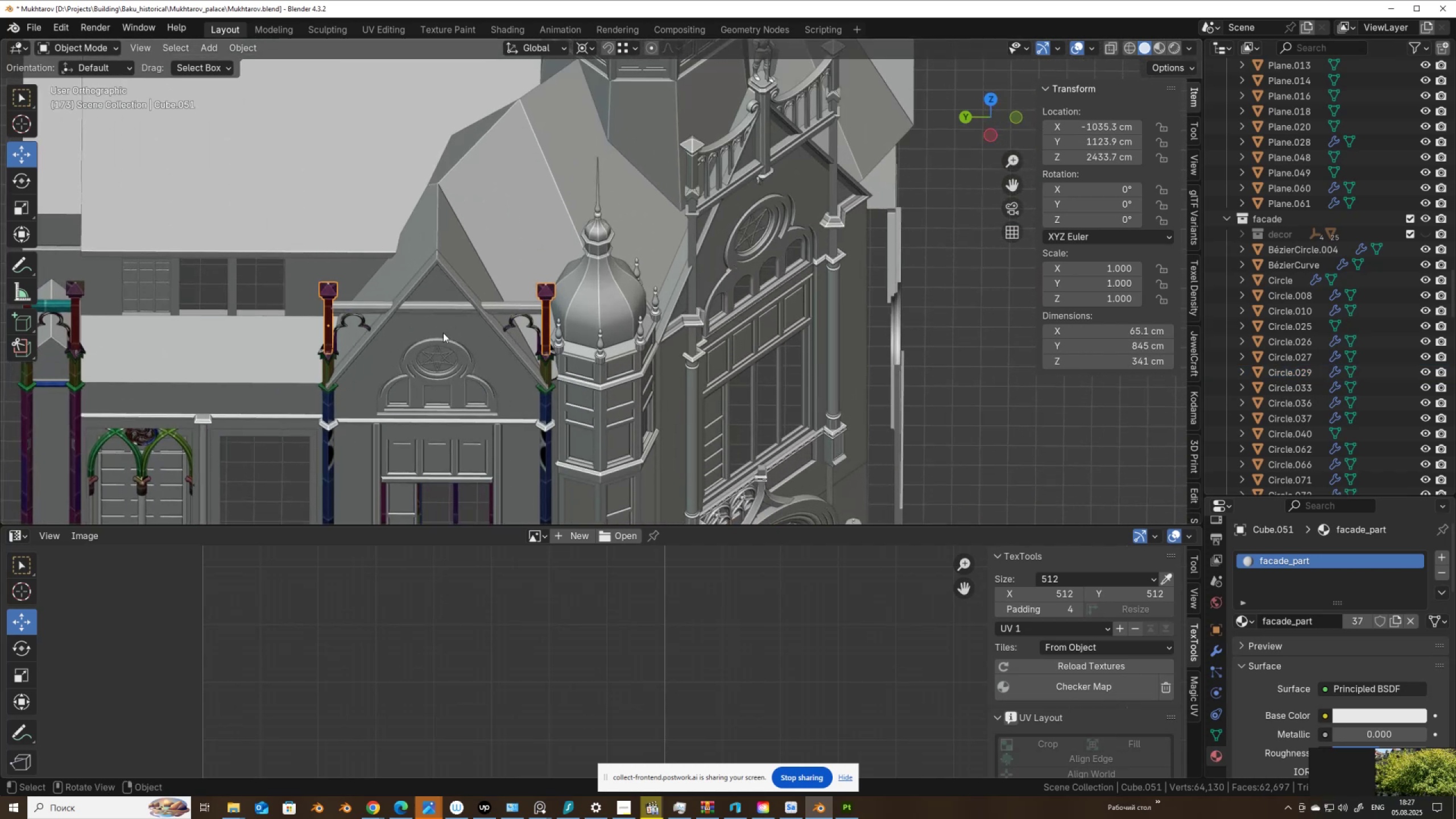 
hold_key(key=ShiftLeft, duration=0.53)
 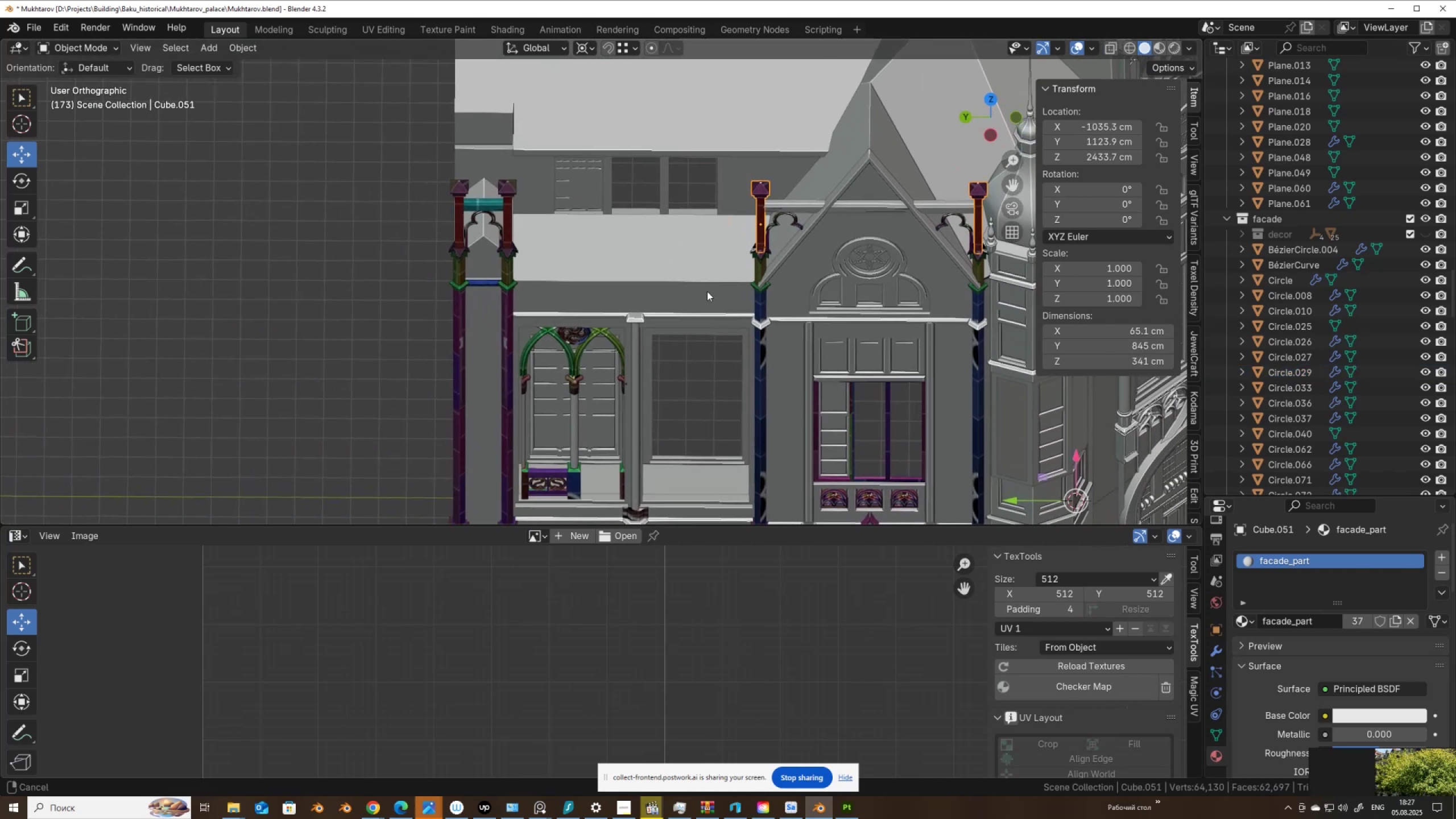 
scroll: coordinate [513, 214], scroll_direction: up, amount: 4.0
 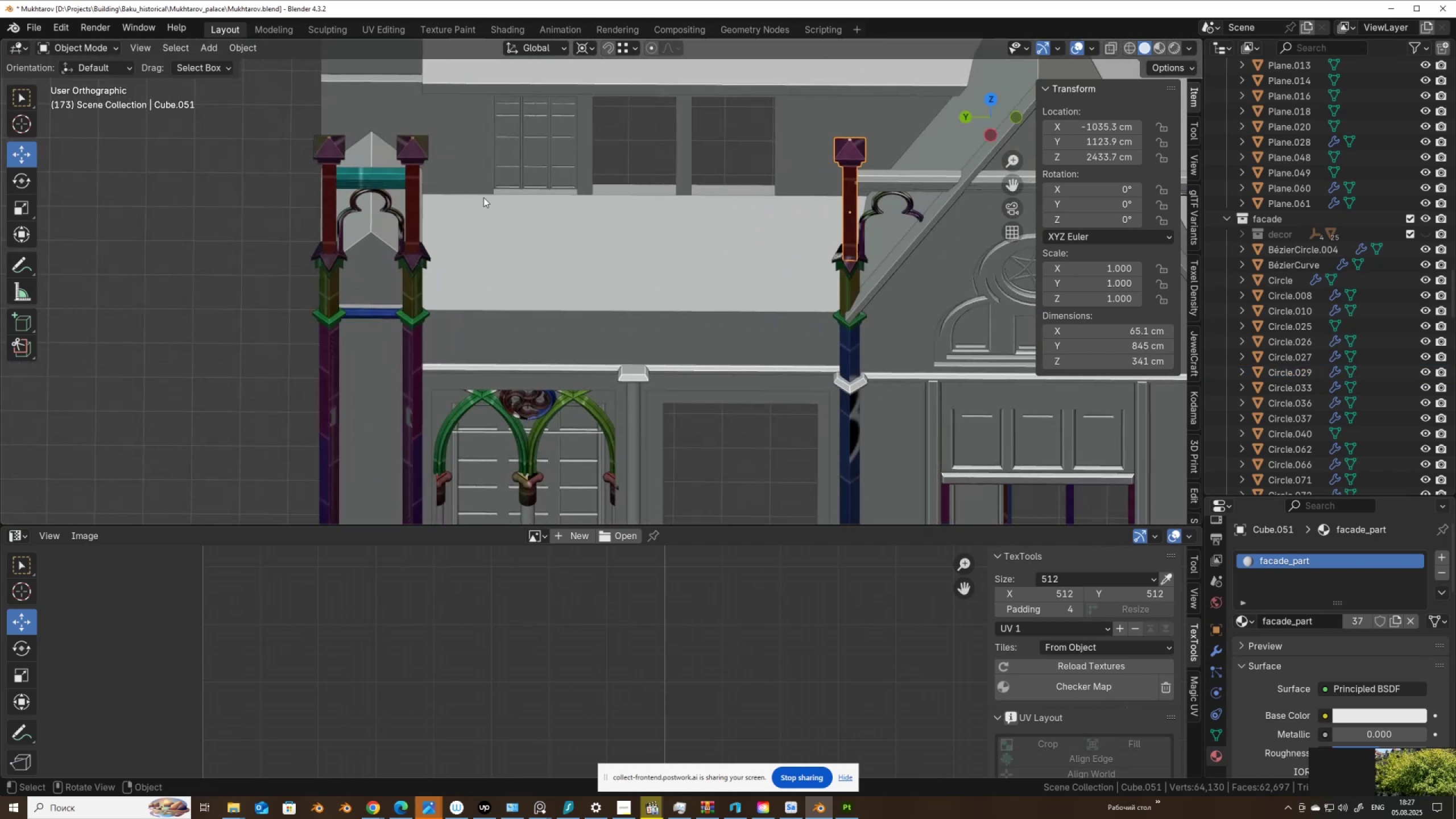 
hold_key(key=ShiftLeft, duration=1.5)
left_click([415, 150])
 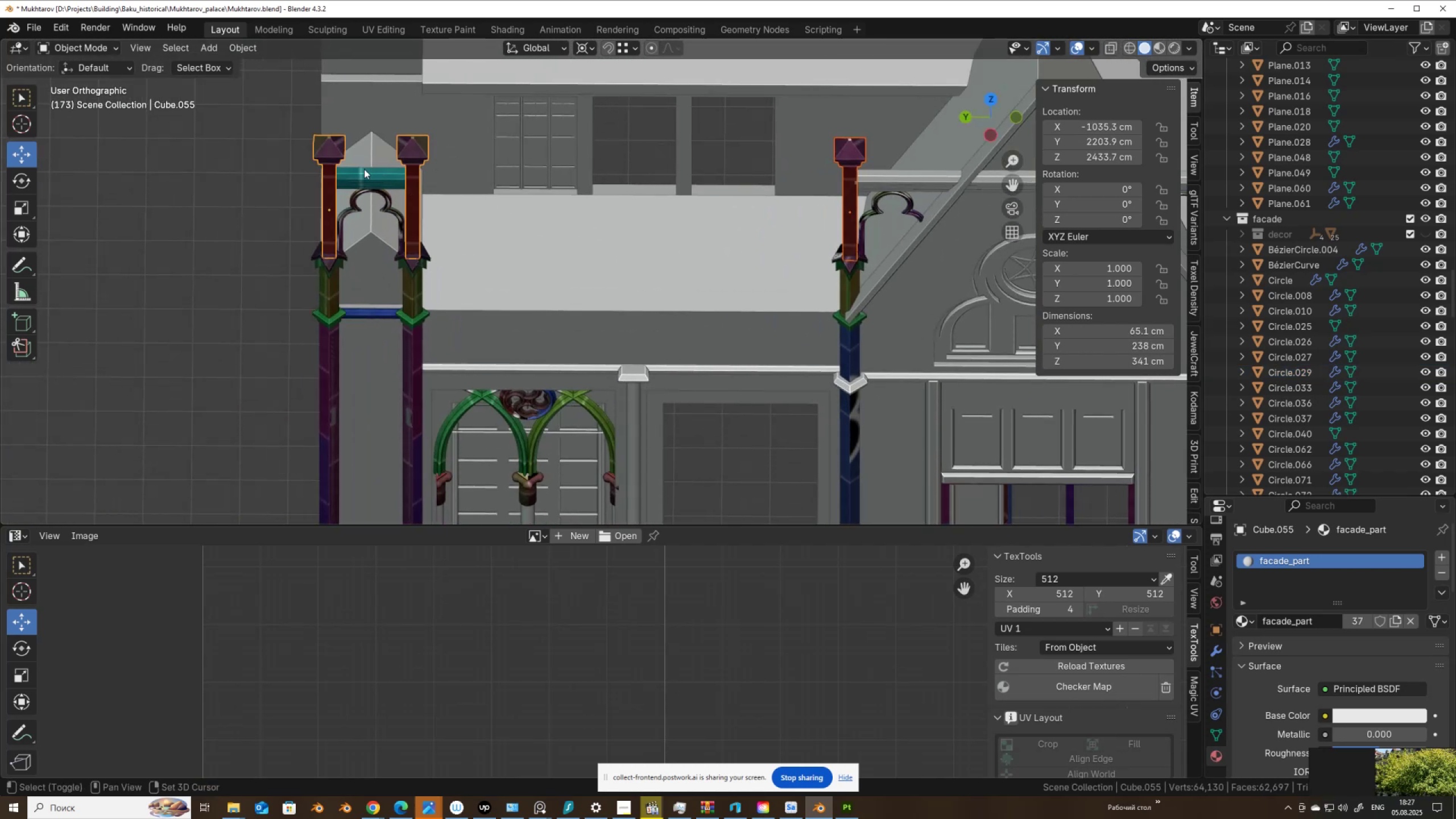 
left_click([362, 172])
 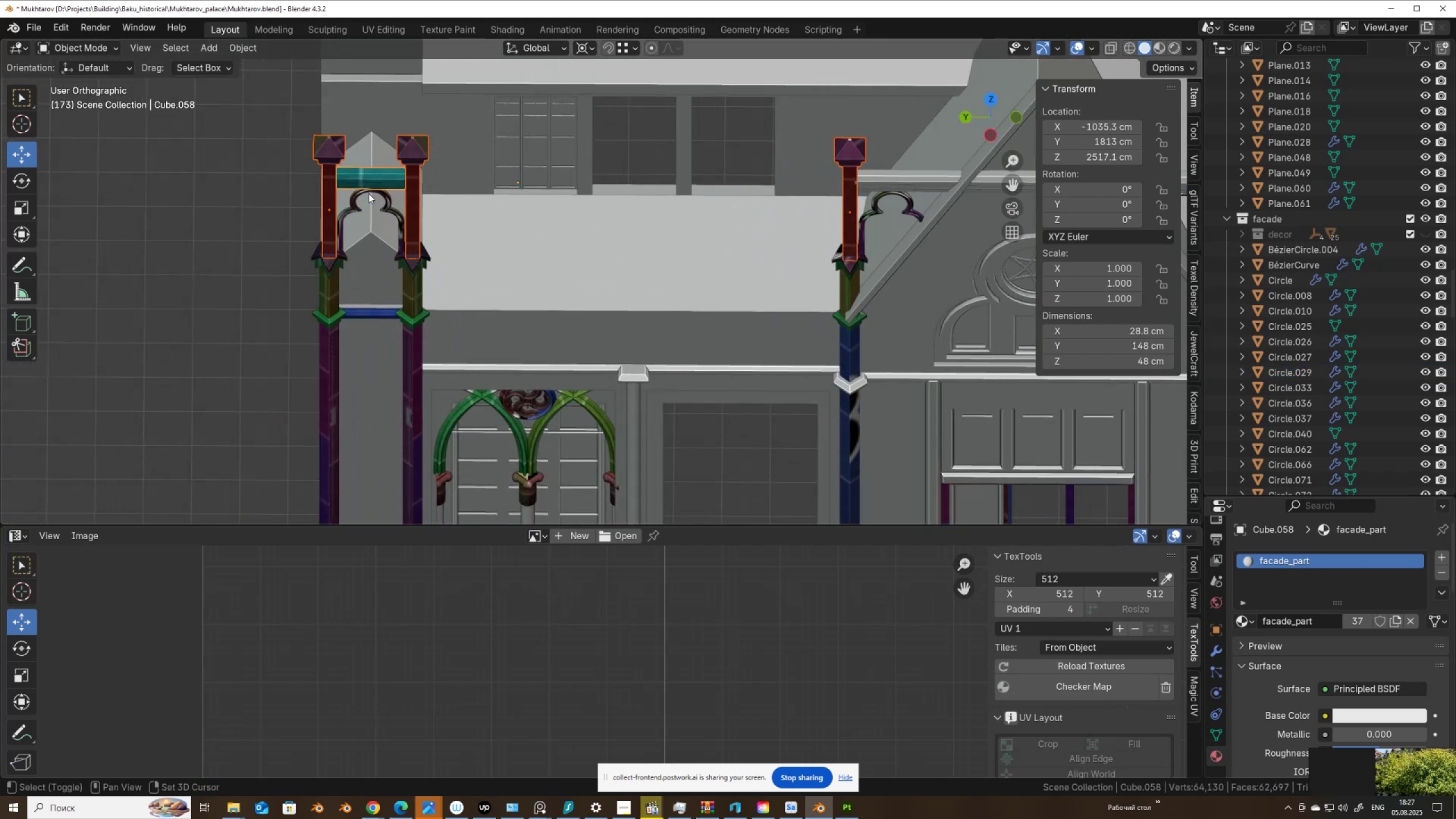 
hold_key(key=ShiftLeft, duration=1.51)
left_click([387, 206])
 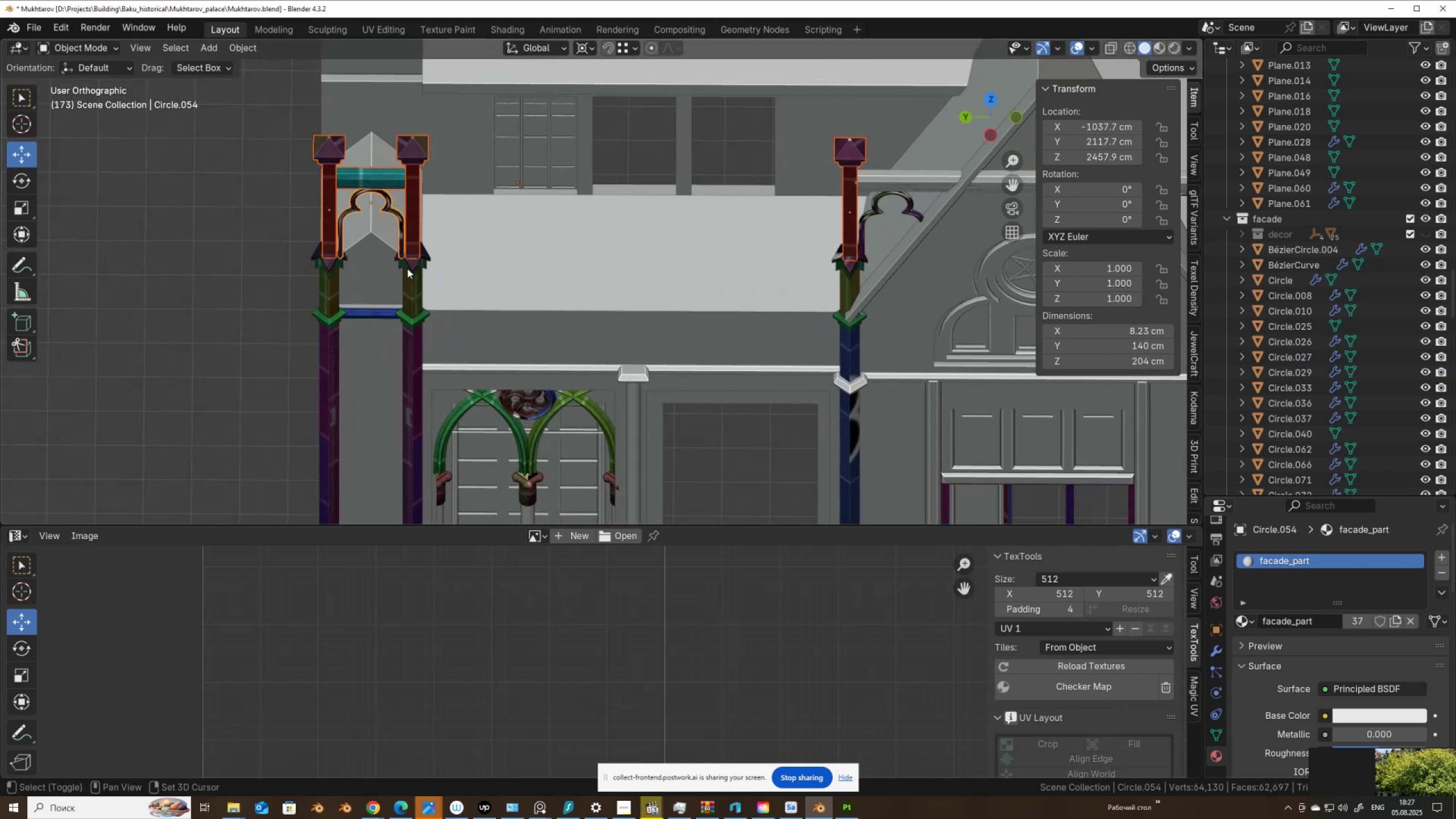 
left_click([408, 268])
 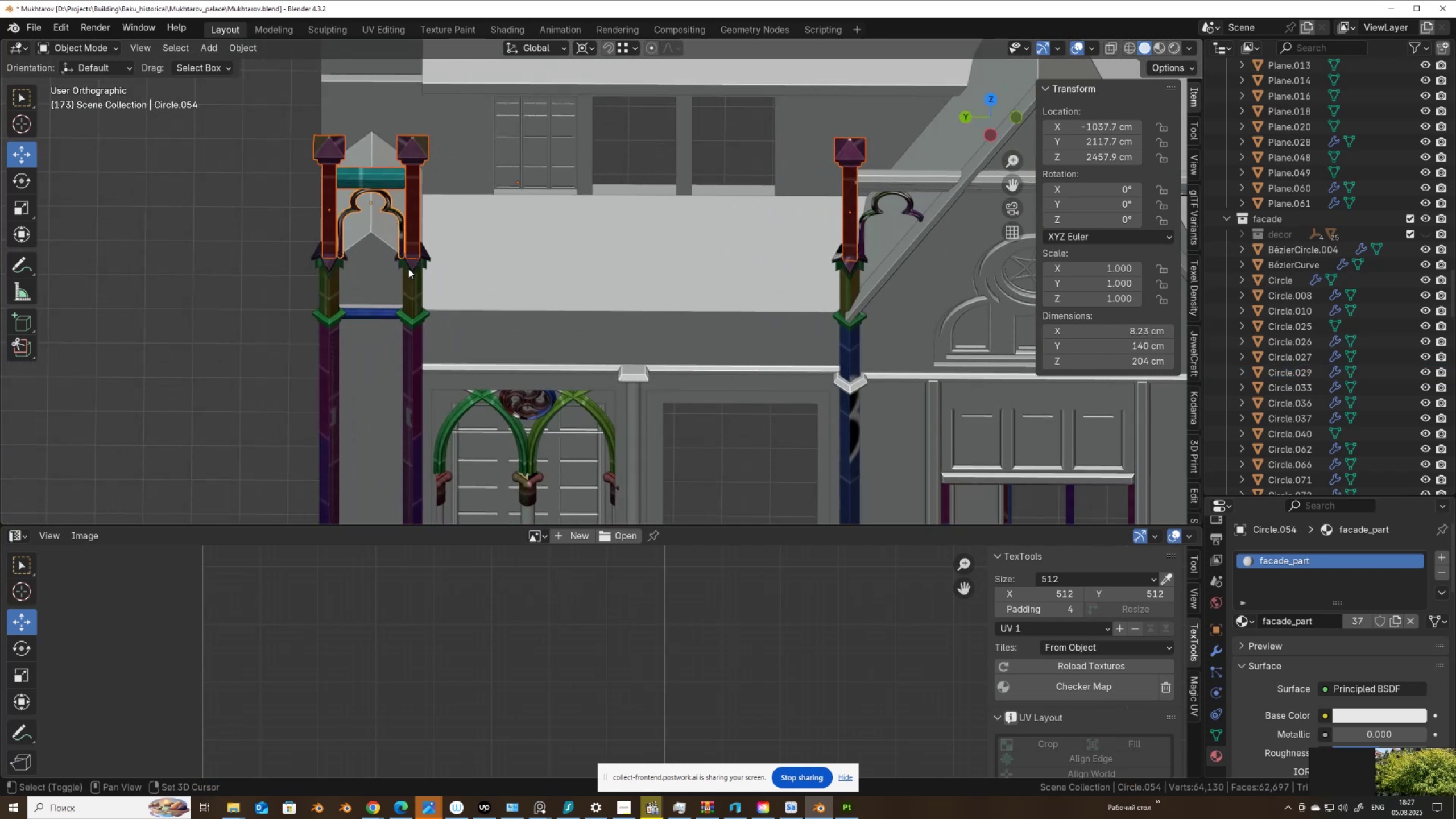 
hold_key(key=ShiftLeft, duration=1.52)
double_click([415, 297])
 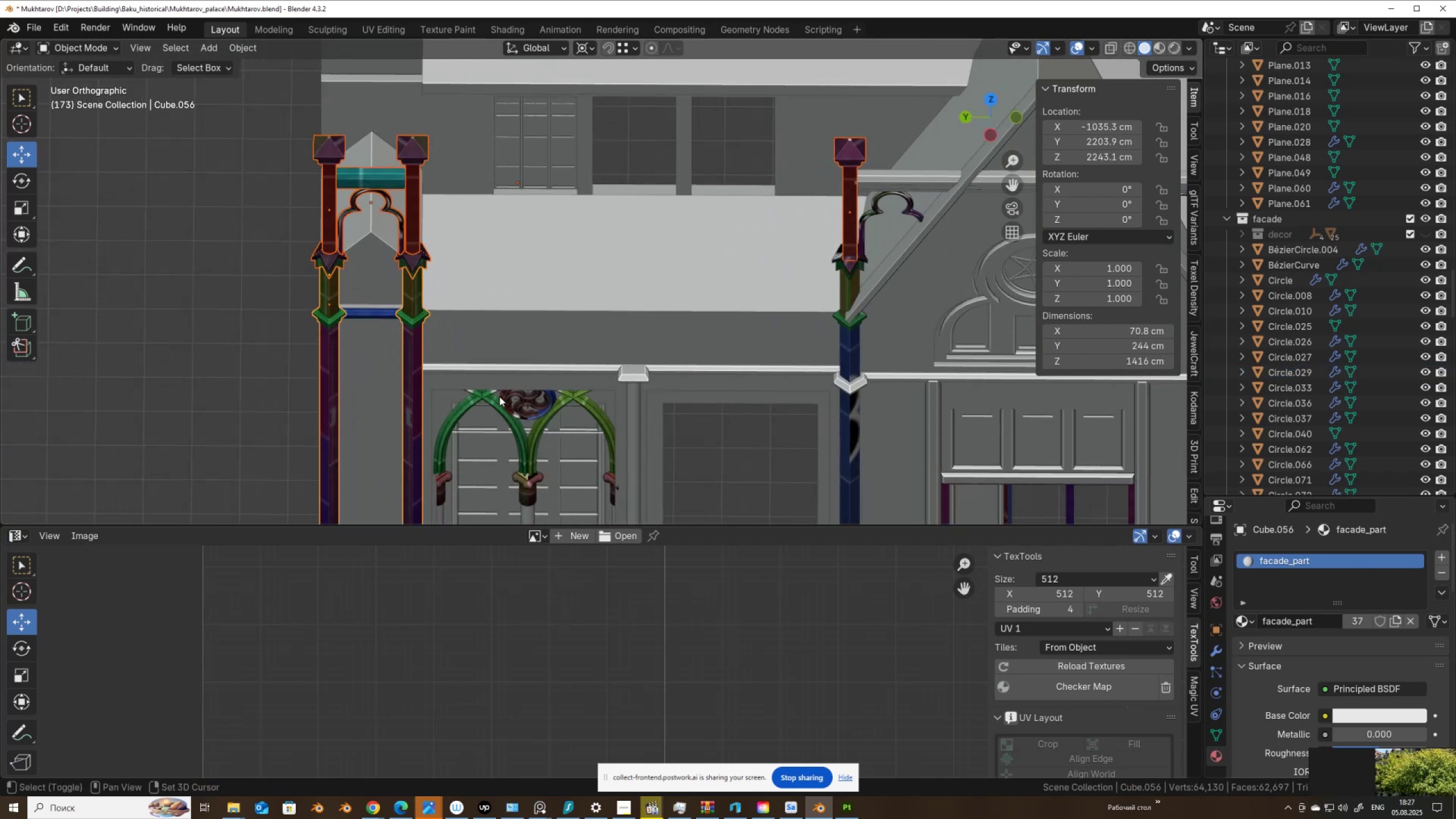 
hold_key(key=ShiftLeft, duration=1.52)
left_click([484, 399])
 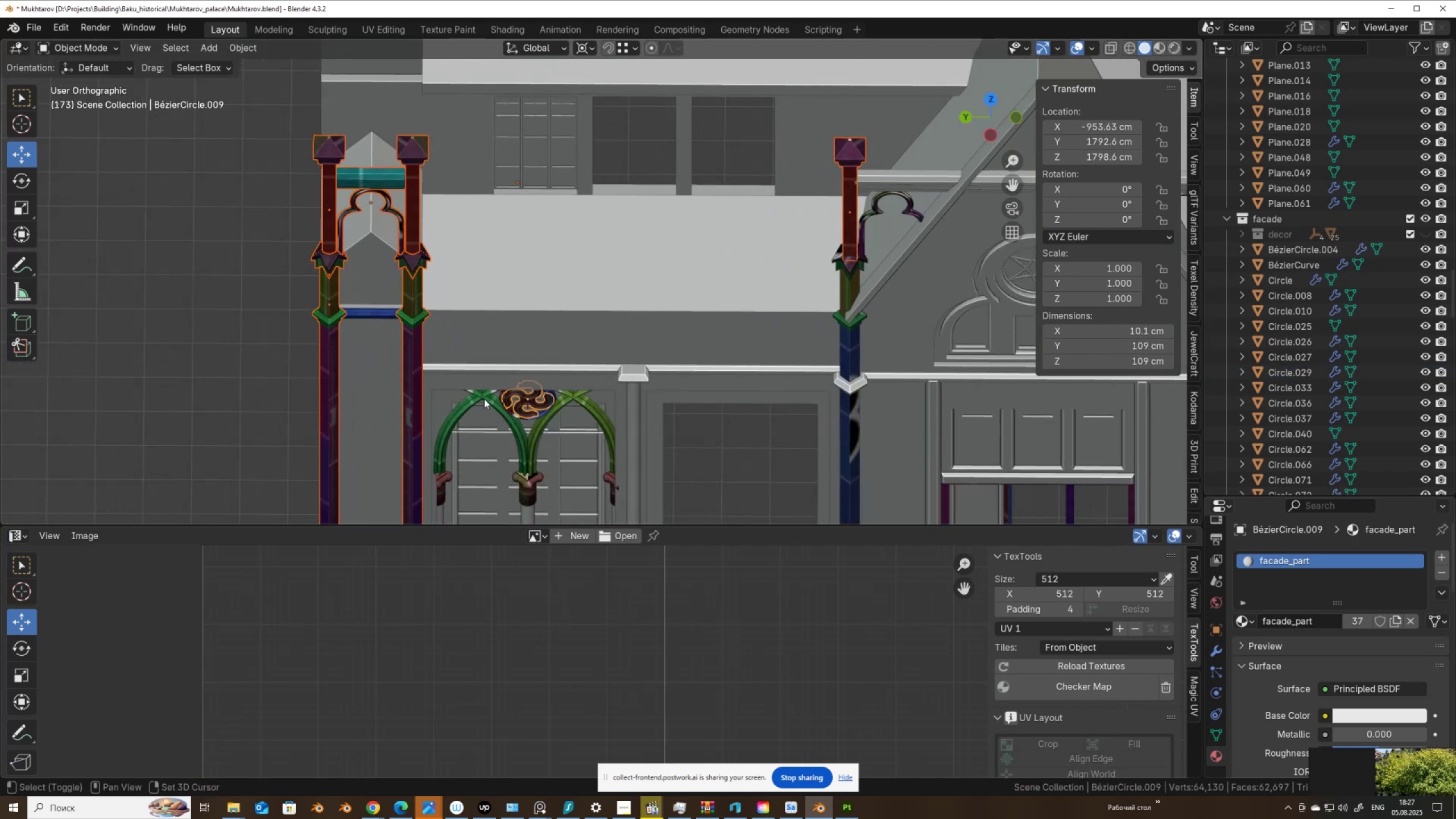 
hold_key(key=ShiftLeft, duration=1.52)
left_click([523, 481])
 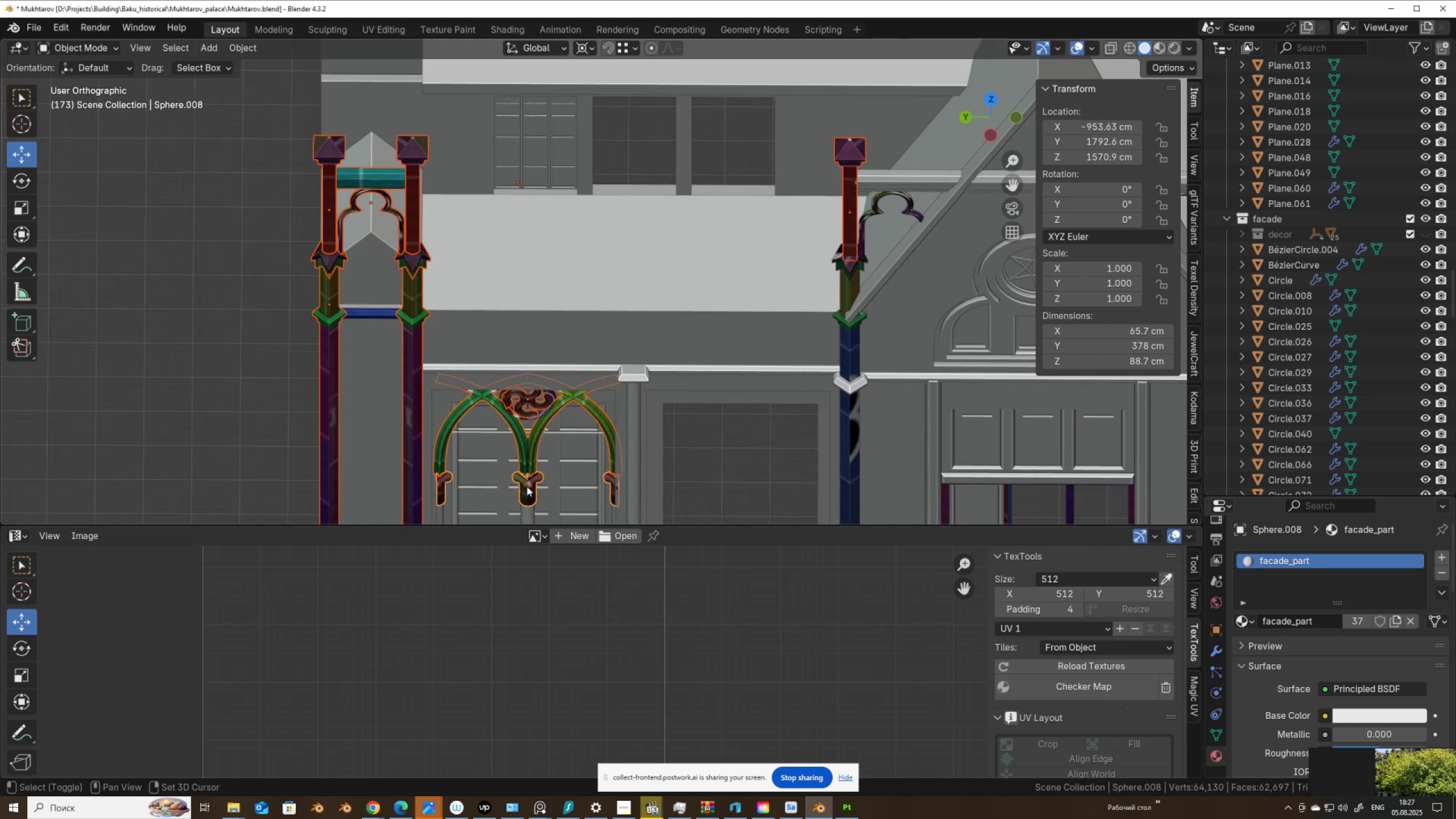 
hold_key(key=ShiftLeft, duration=1.51)
 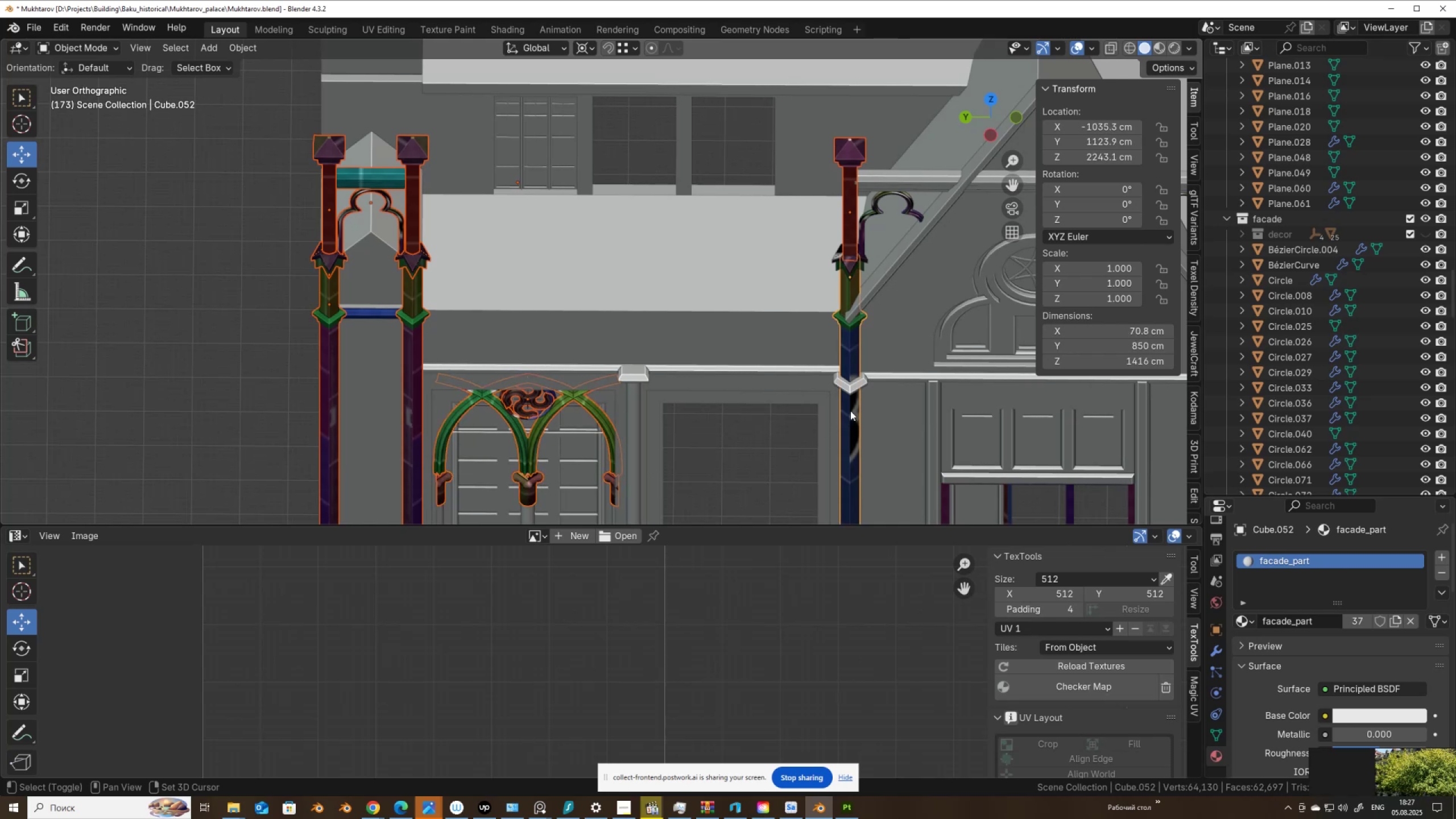 
hold_key(key=ShiftLeft, duration=1.52)
 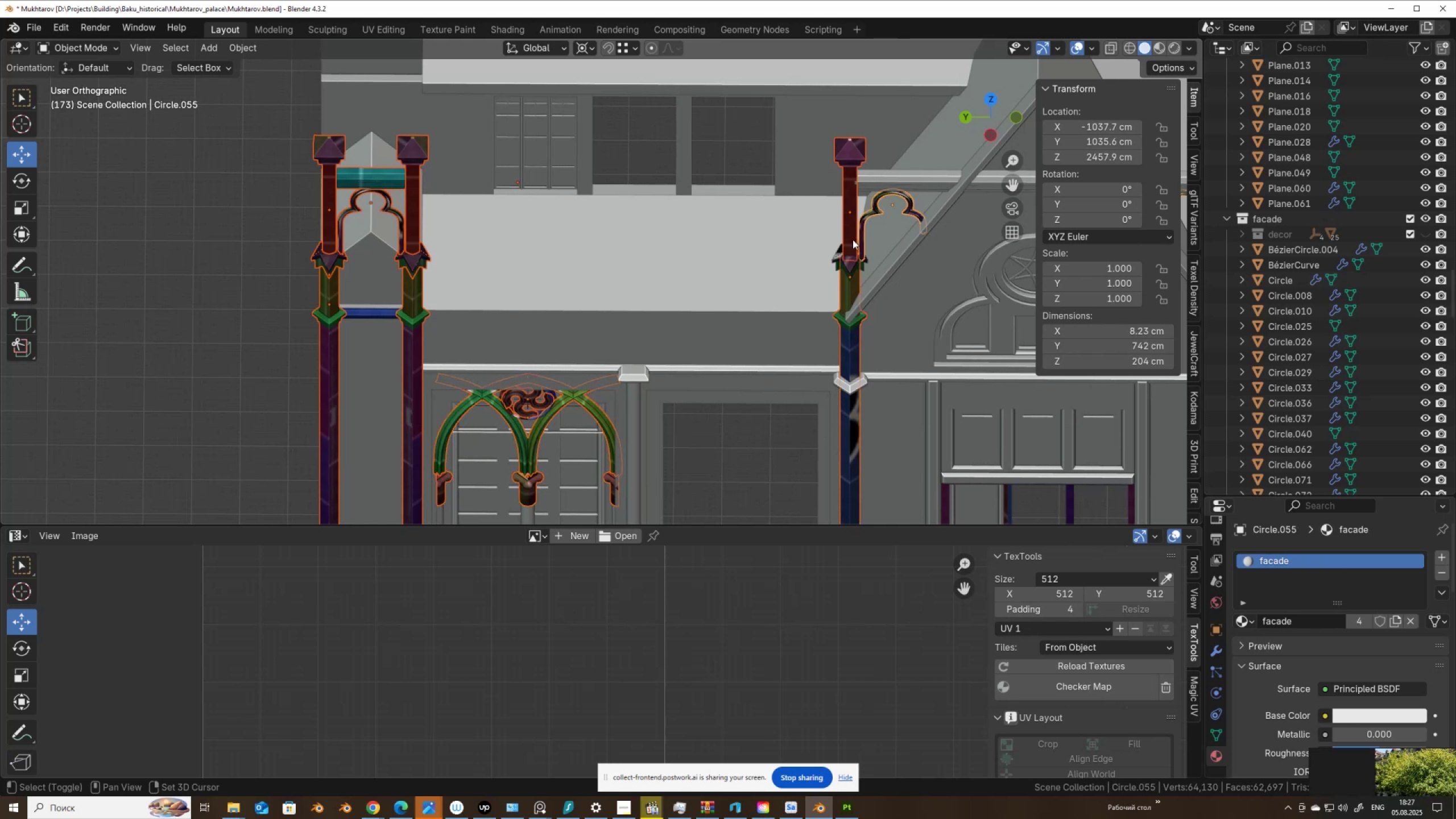 
hold_key(key=ShiftLeft, duration=1.52)
left_click([877, 209])
 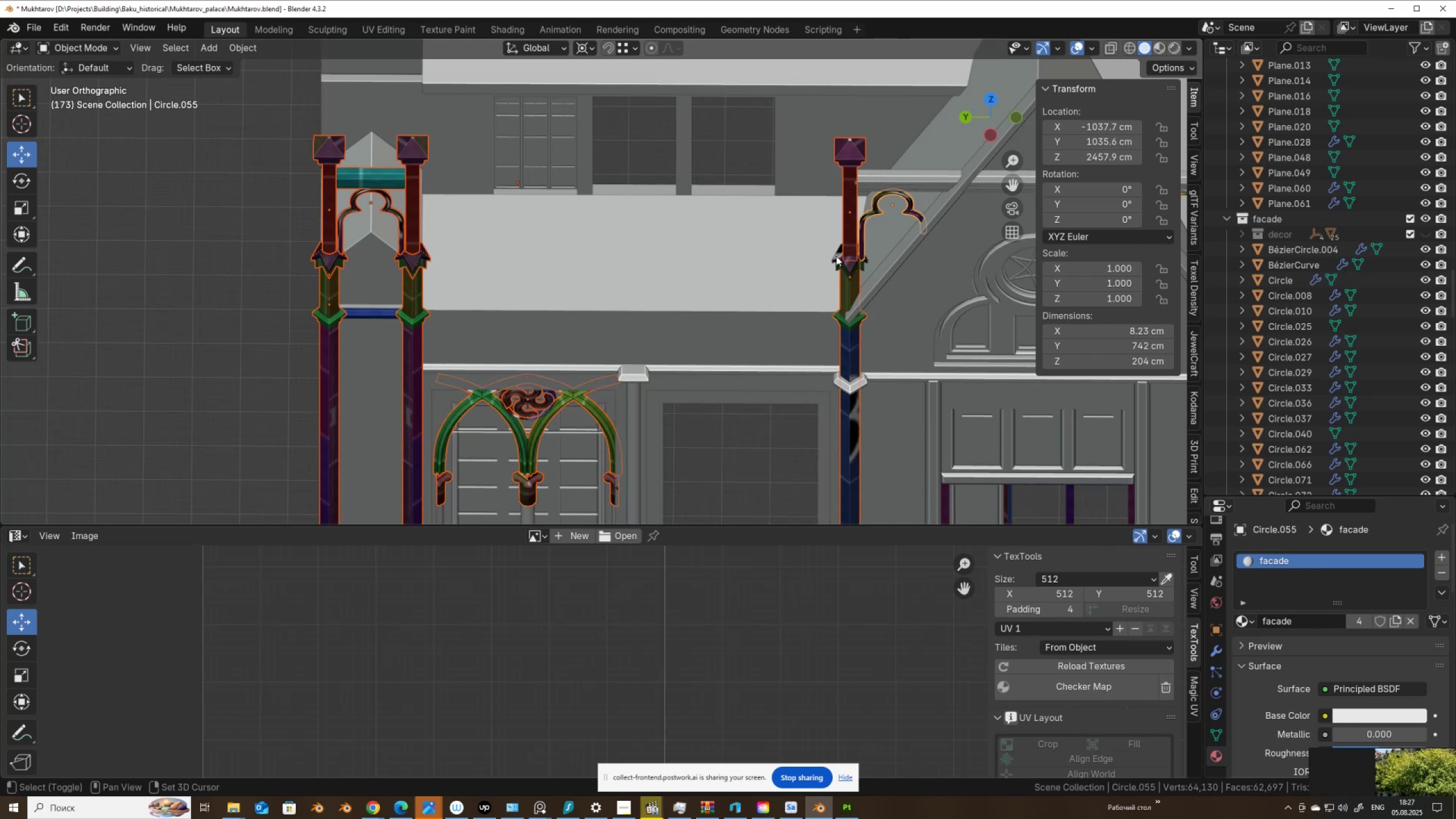 
left_click([836, 256])
 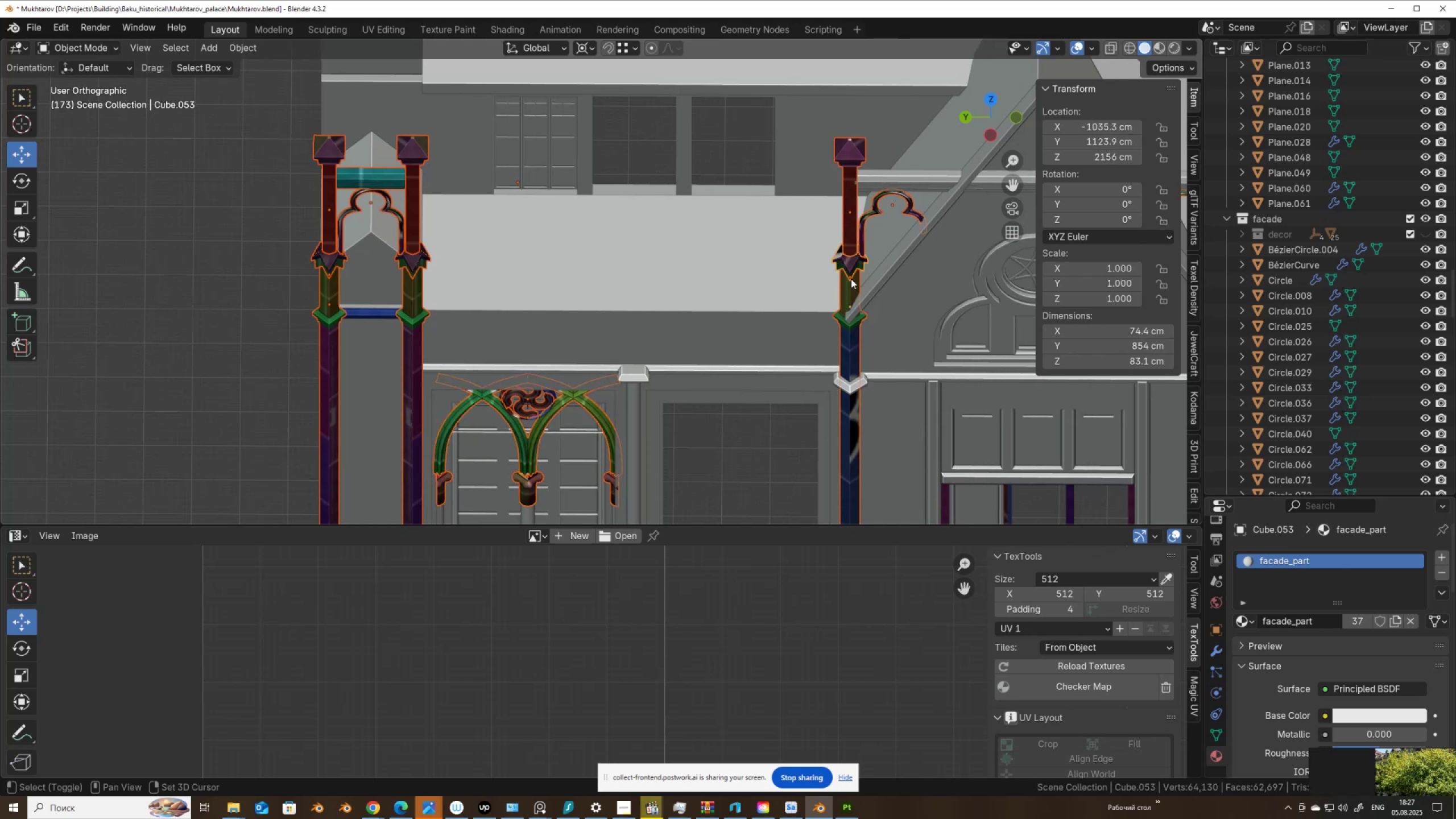 
hold_key(key=ShiftLeft, duration=1.5)
 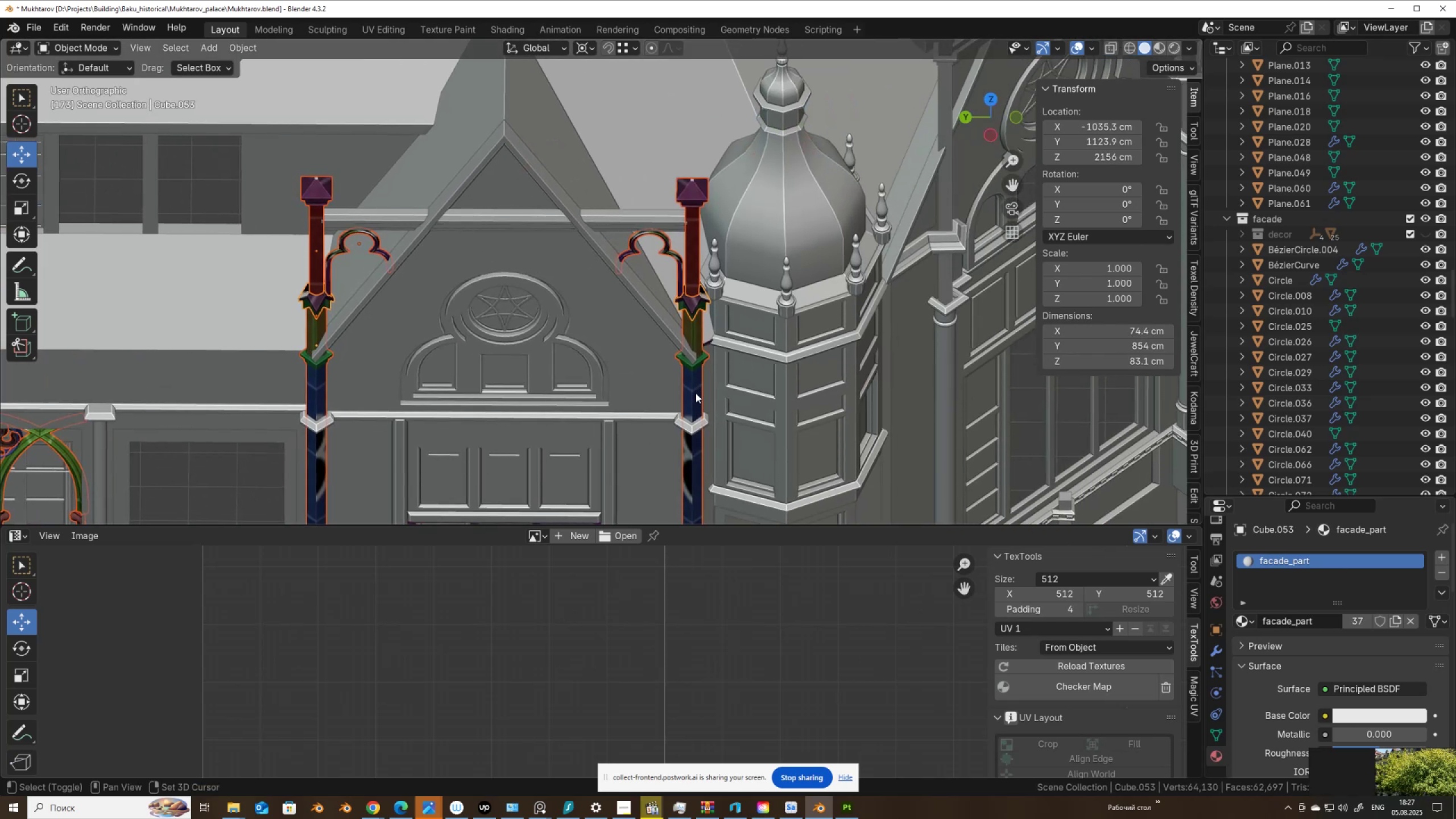 
hold_key(key=ShiftLeft, duration=0.55)
 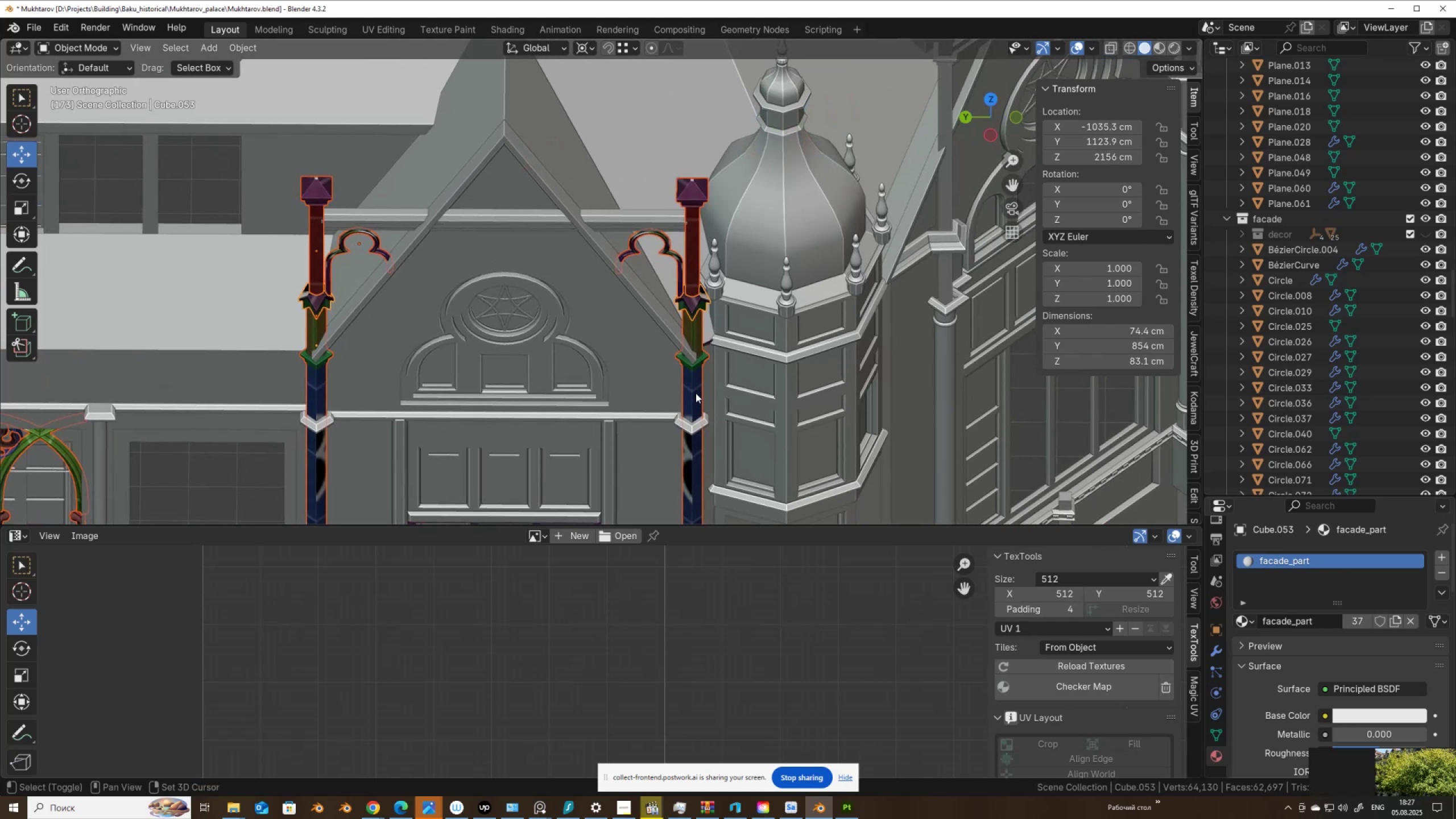 
scroll: coordinate [695, 393], scroll_direction: down, amount: 4.0
 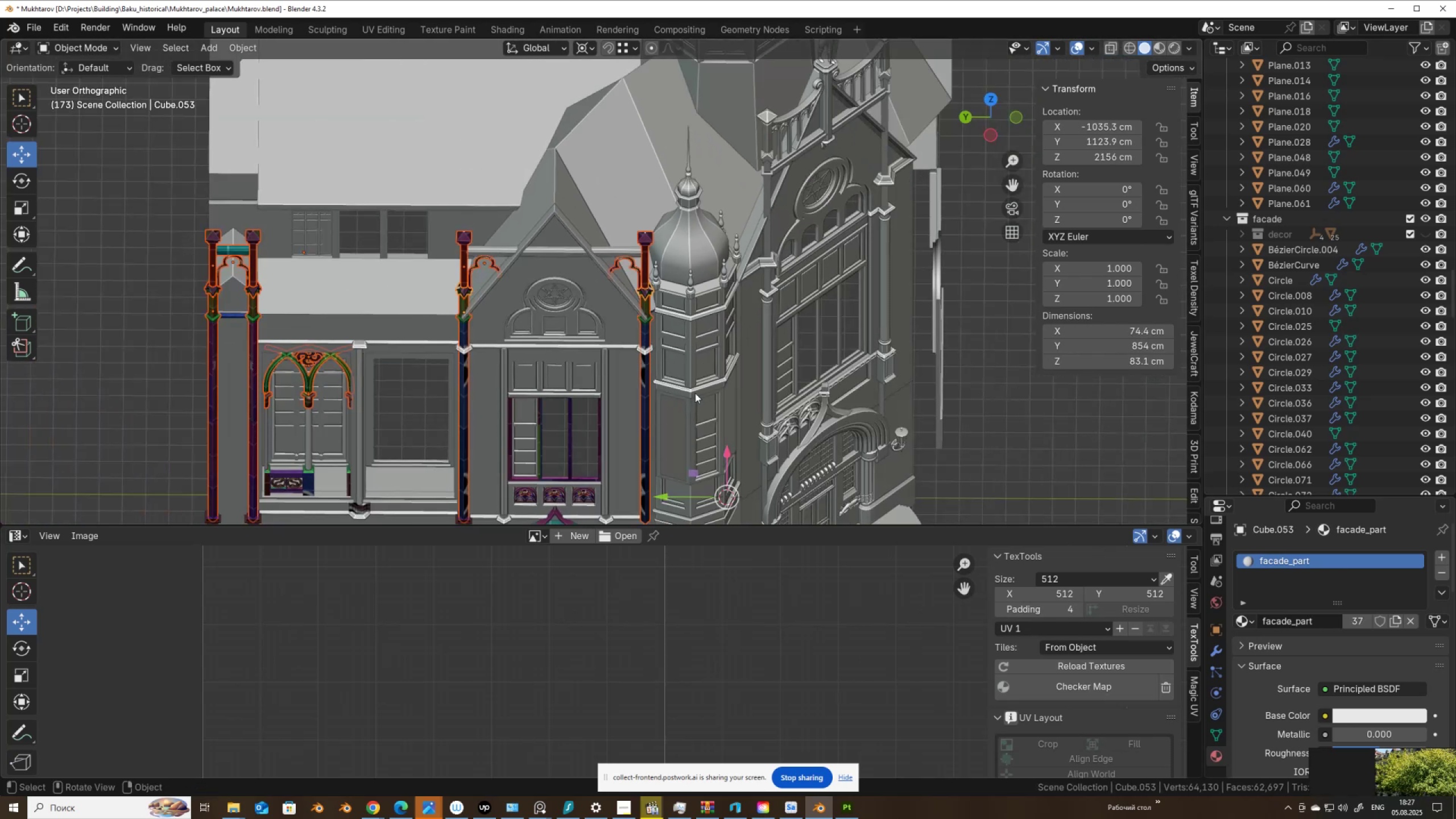 
hold_key(key=ShiftLeft, duration=0.63)
 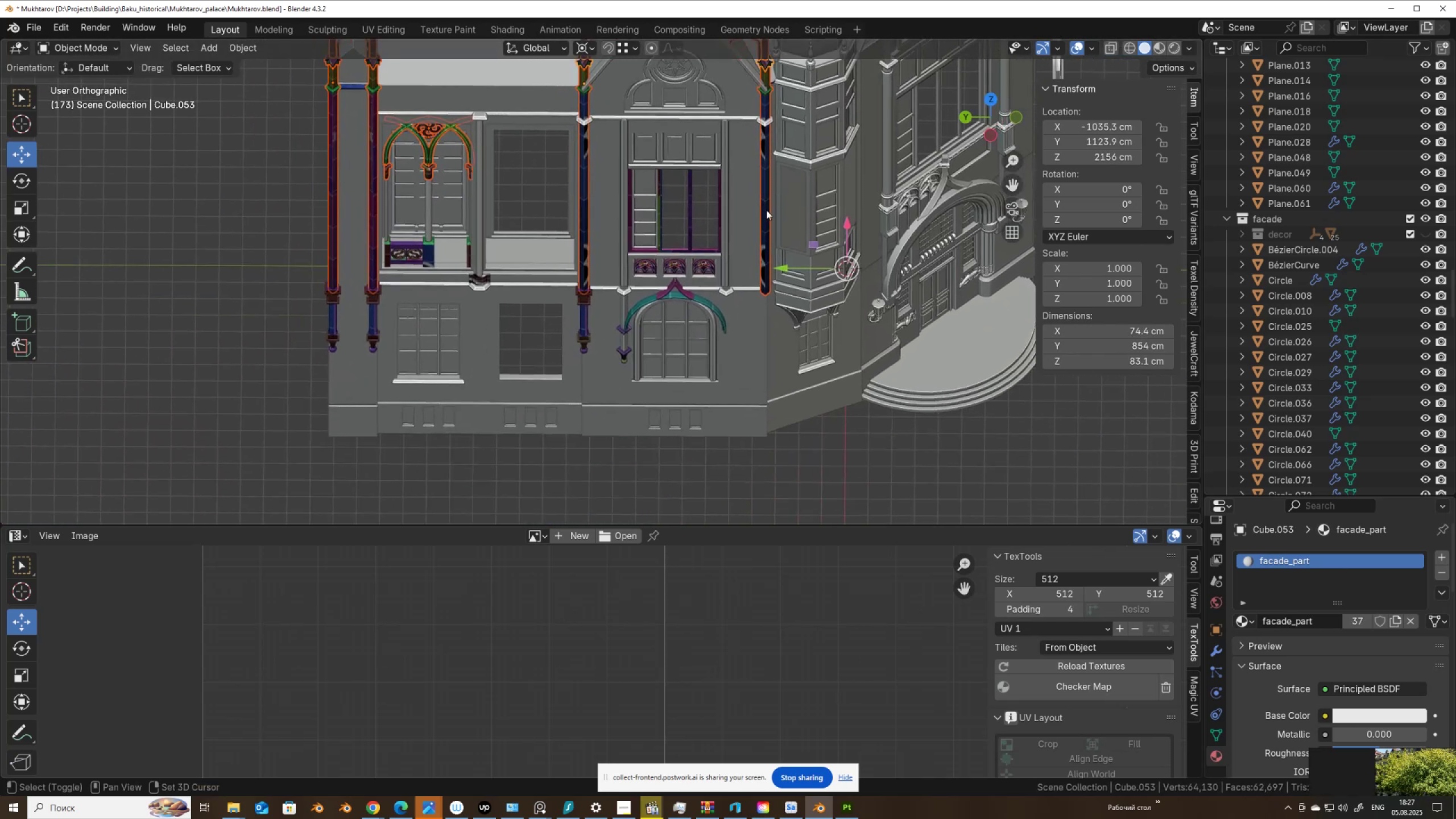 
scroll: coordinate [735, 274], scroll_direction: up, amount: 3.0
 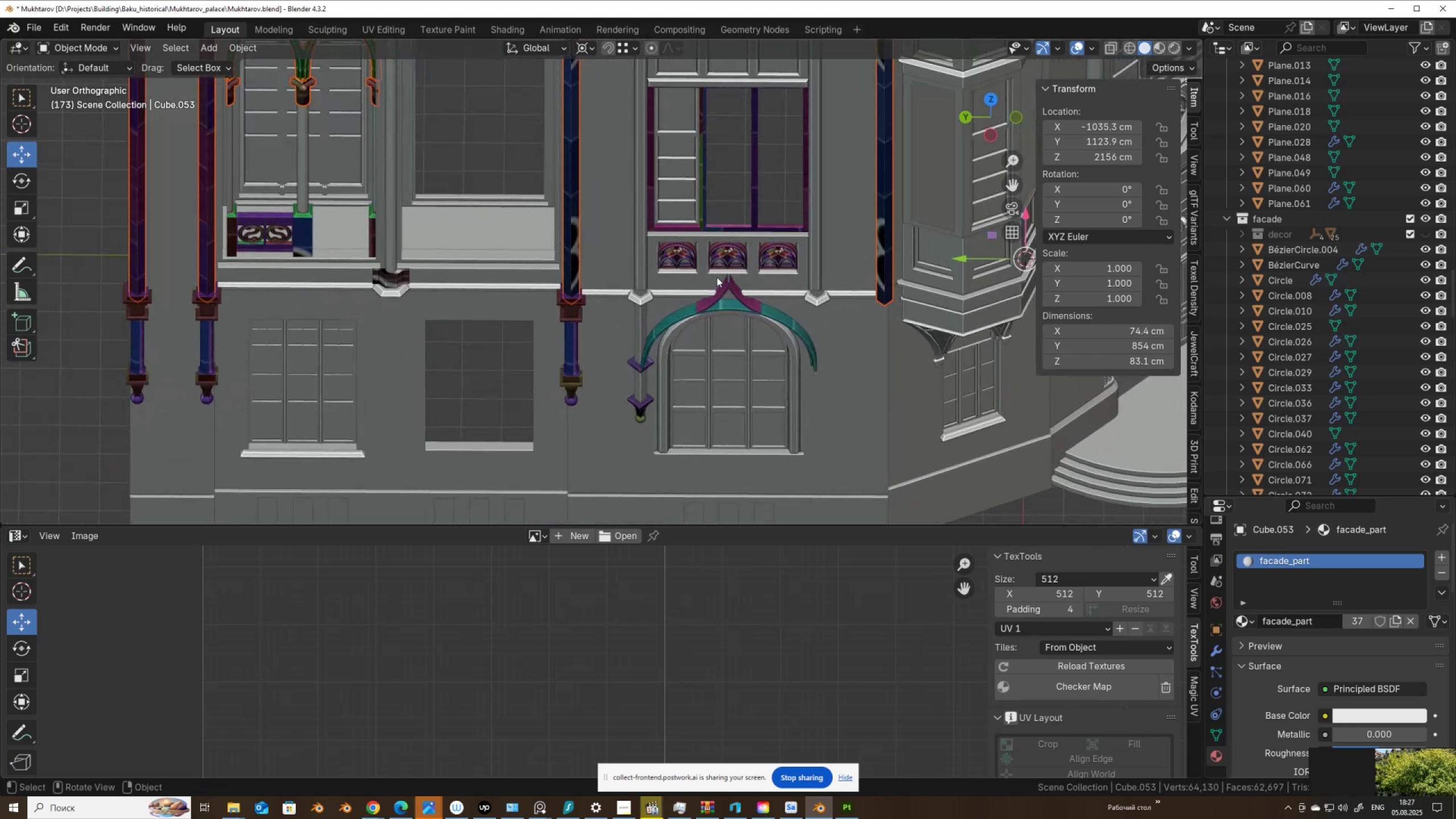 
hold_key(key=ShiftLeft, duration=1.5)
left_click([722, 289])
 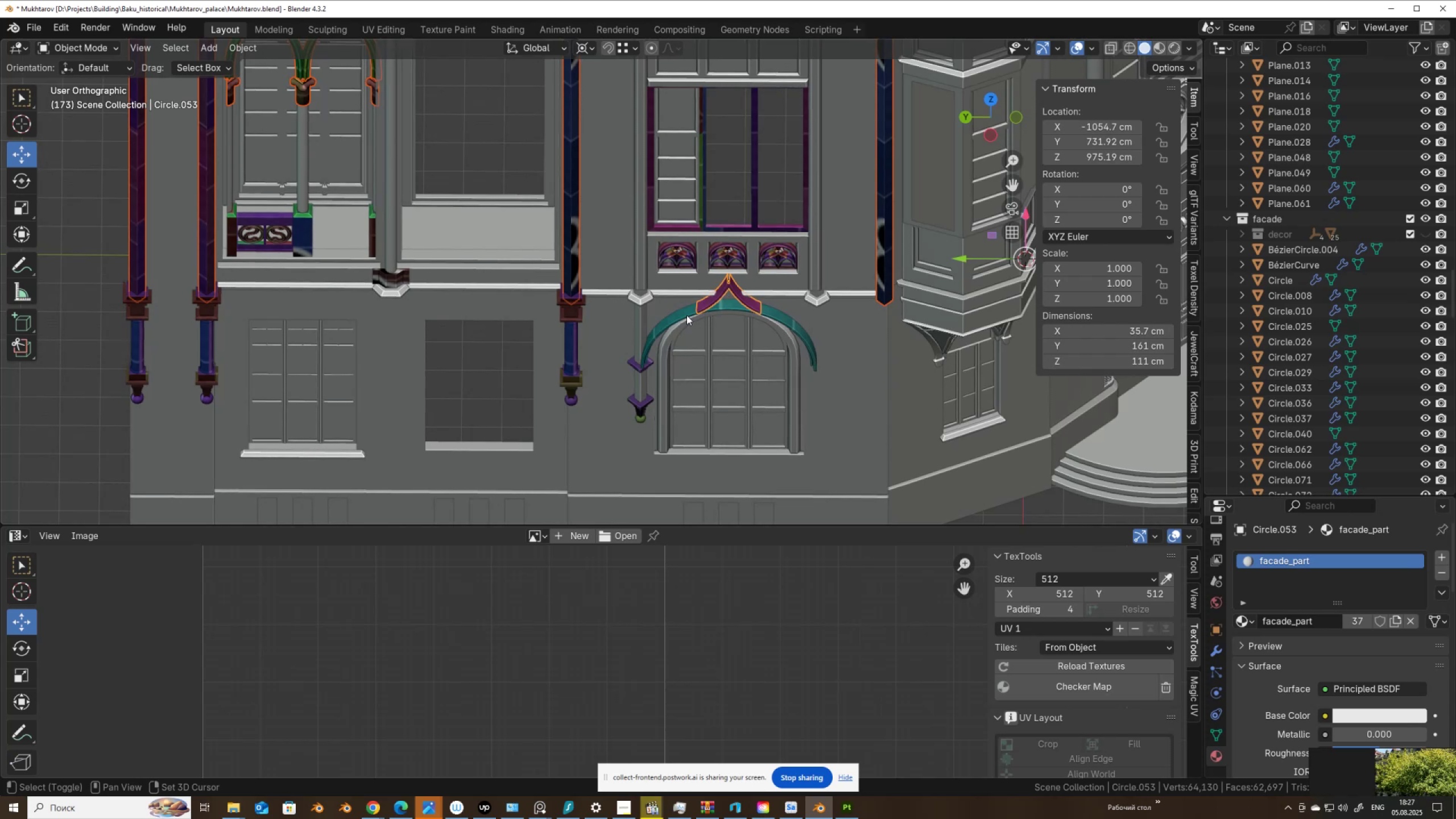 
left_click([686, 315])
 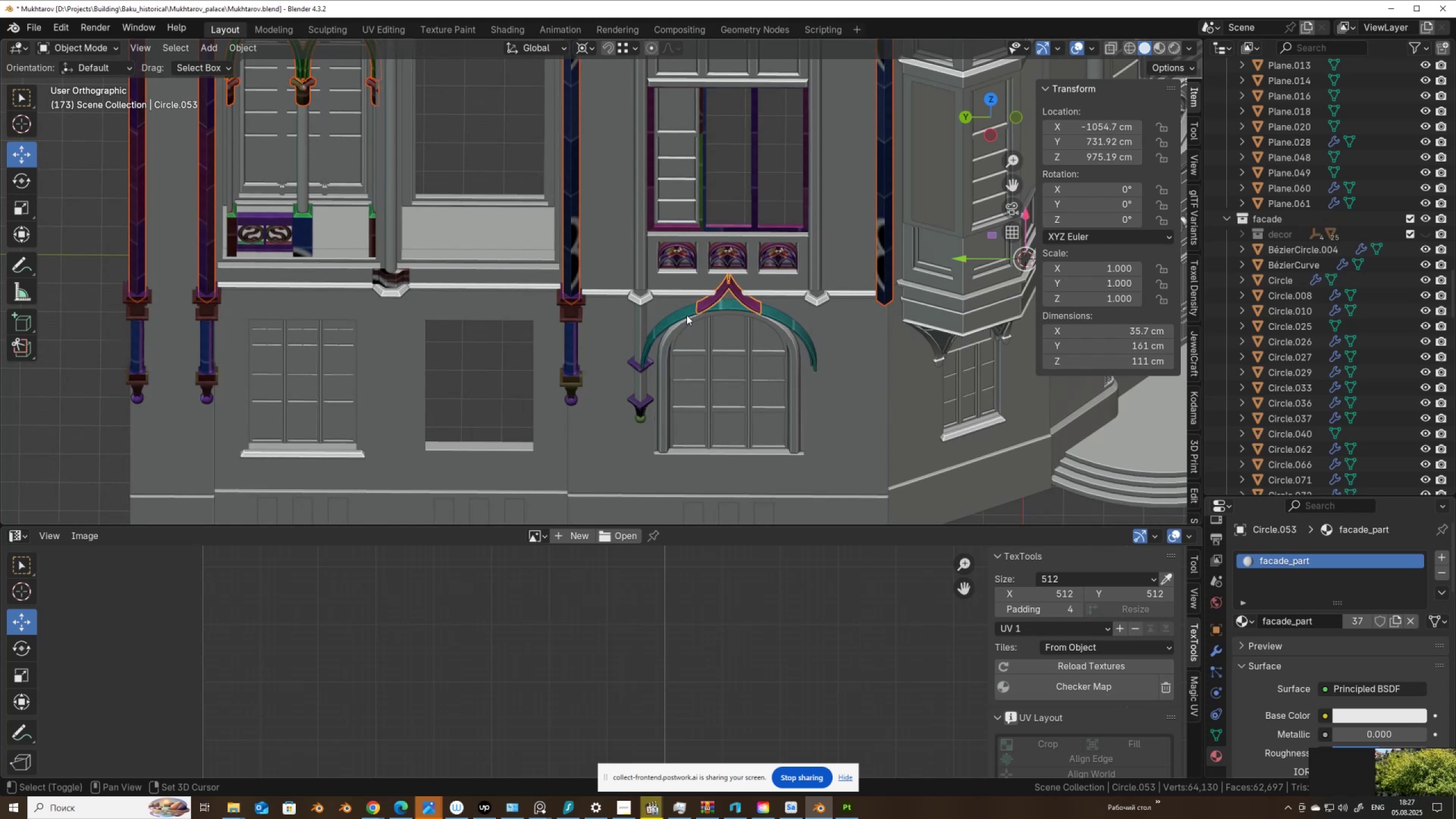 
hold_key(key=ShiftLeft, duration=1.51)
left_click([639, 406])
 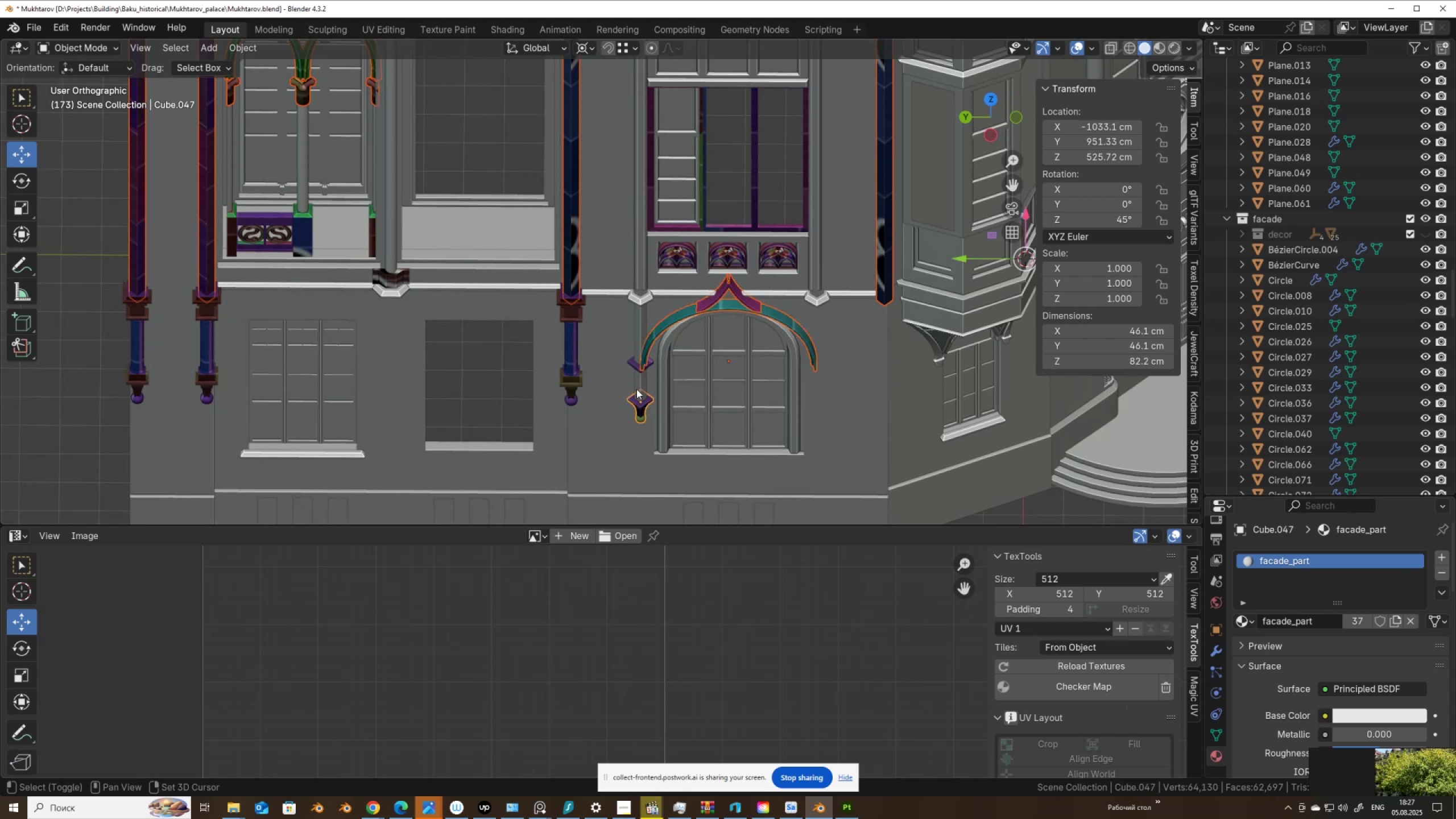 
hold_key(key=ShiftLeft, duration=1.51)
left_click([632, 362])
 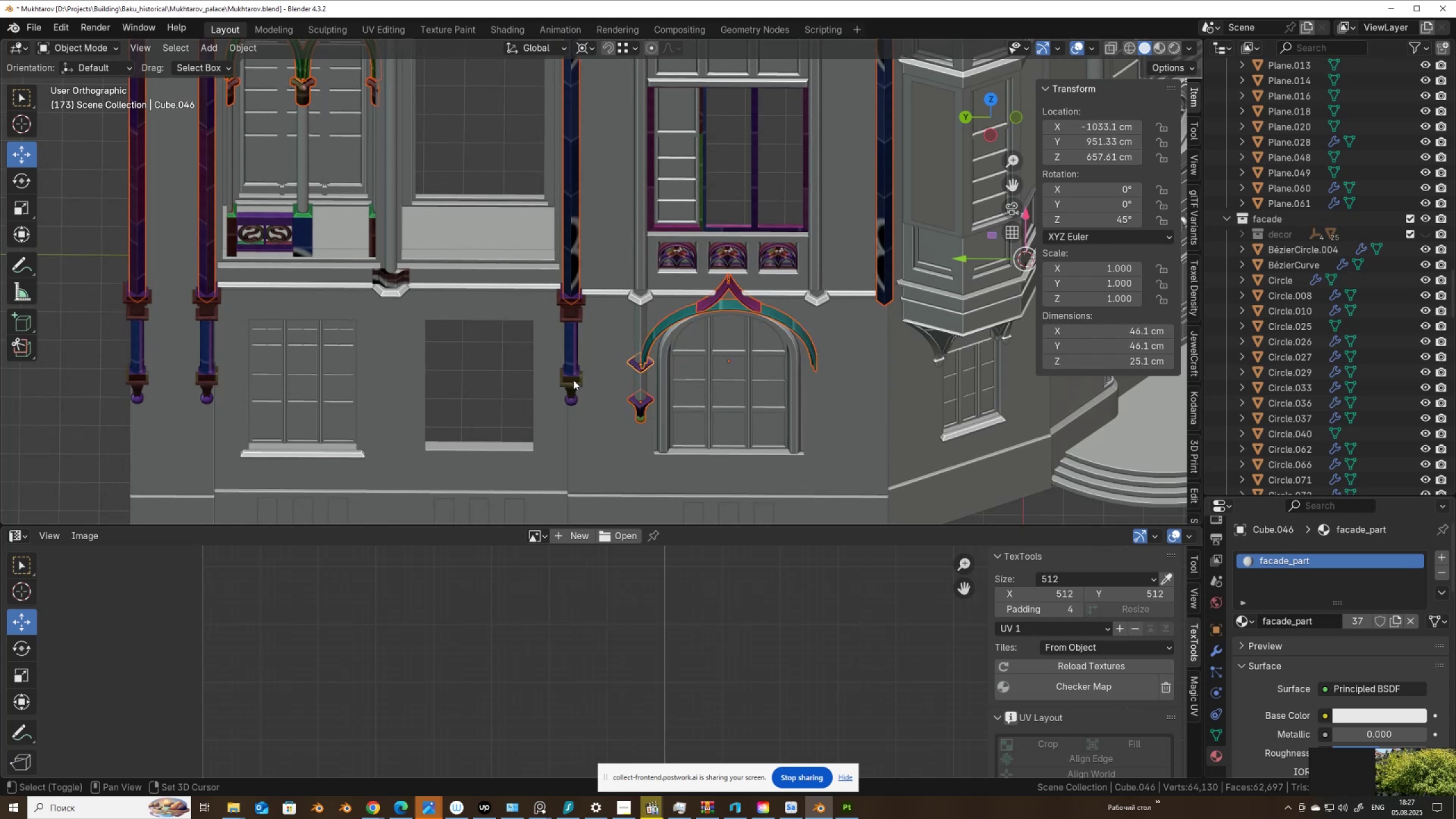 
left_click([572, 381])
 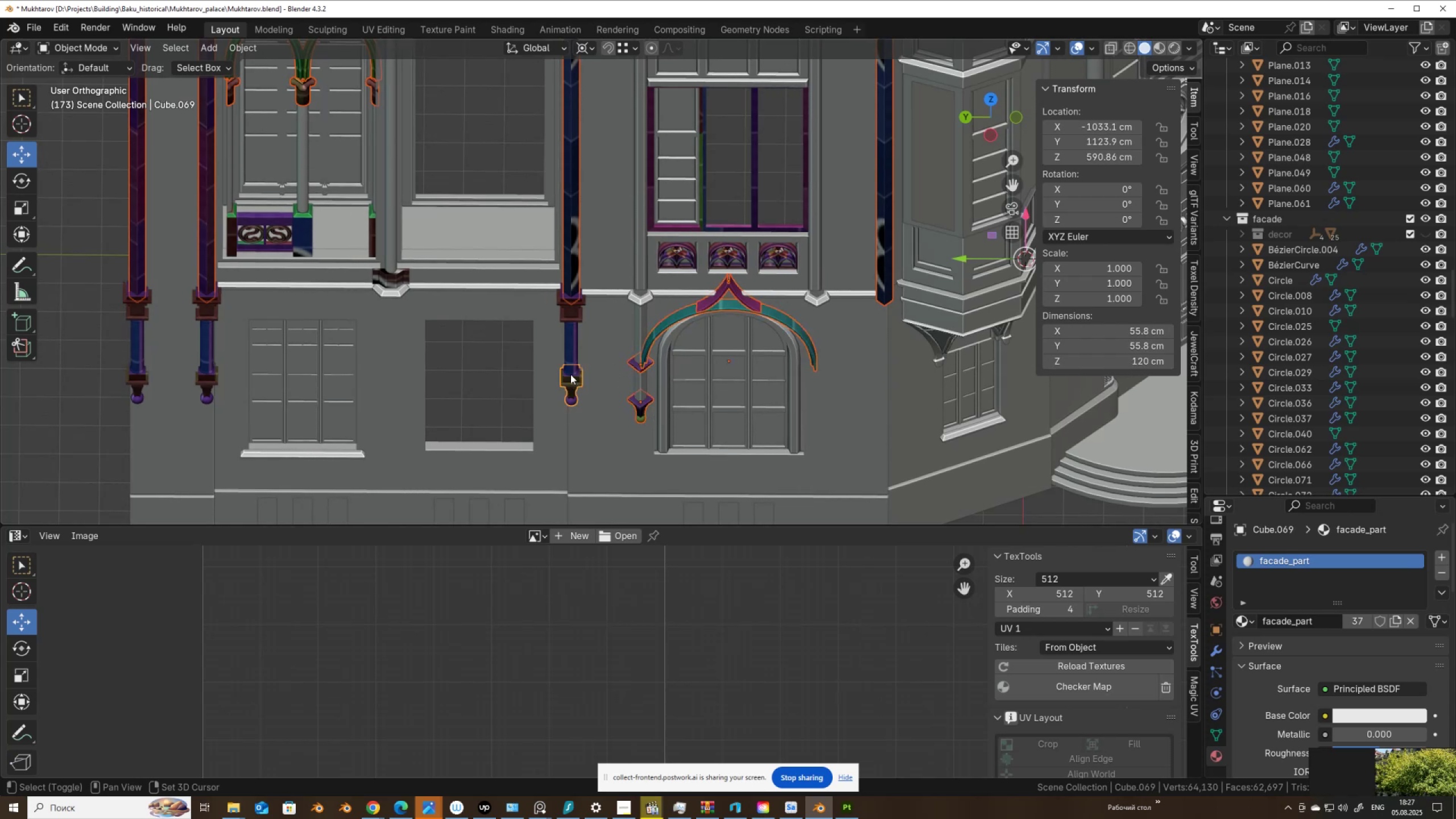 
hold_key(key=ShiftLeft, duration=1.52)
left_click([209, 358])
 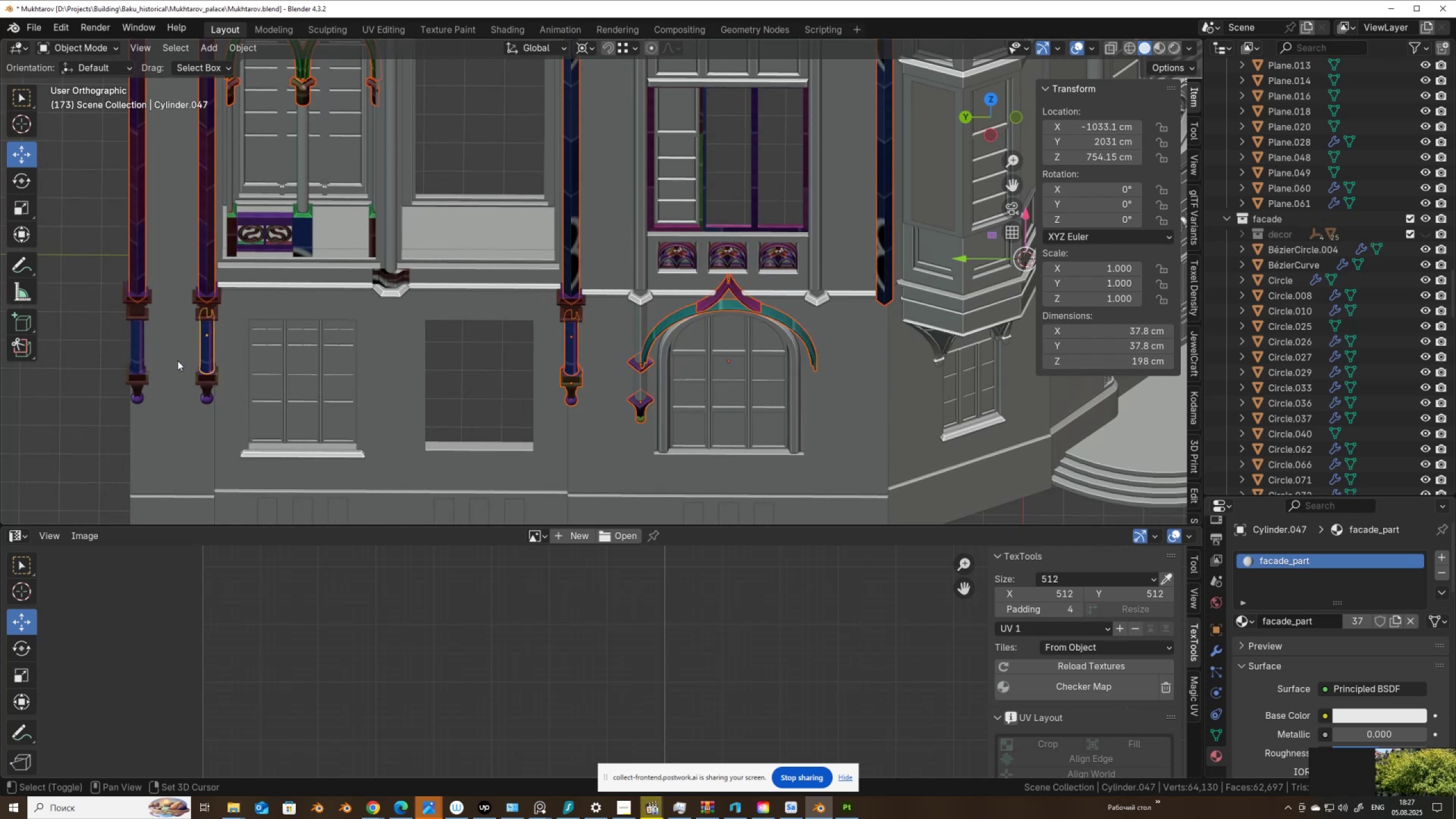 
hold_key(key=ShiftLeft, duration=1.52)
left_click([141, 379])
 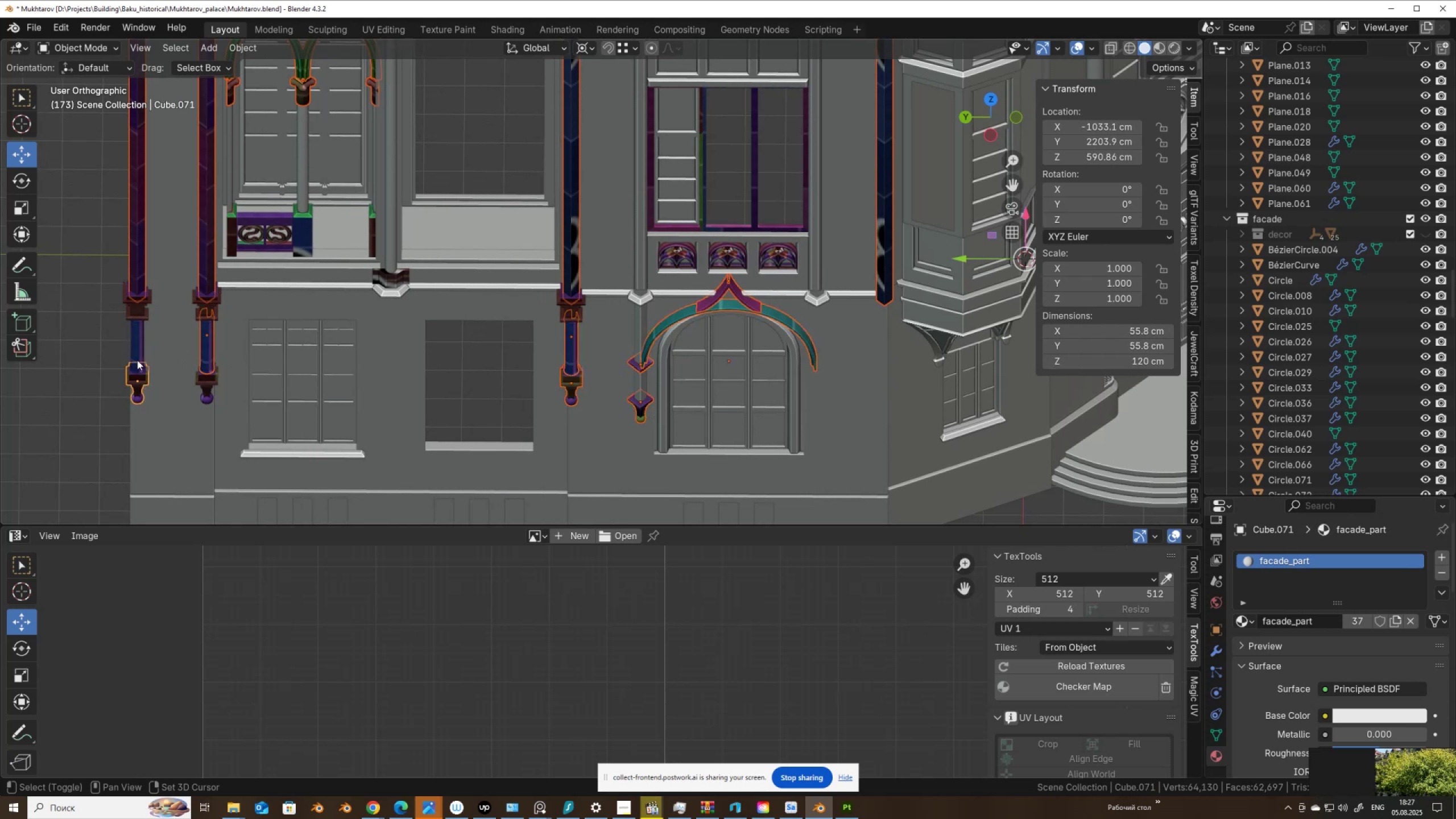 
double_click([137, 359])
 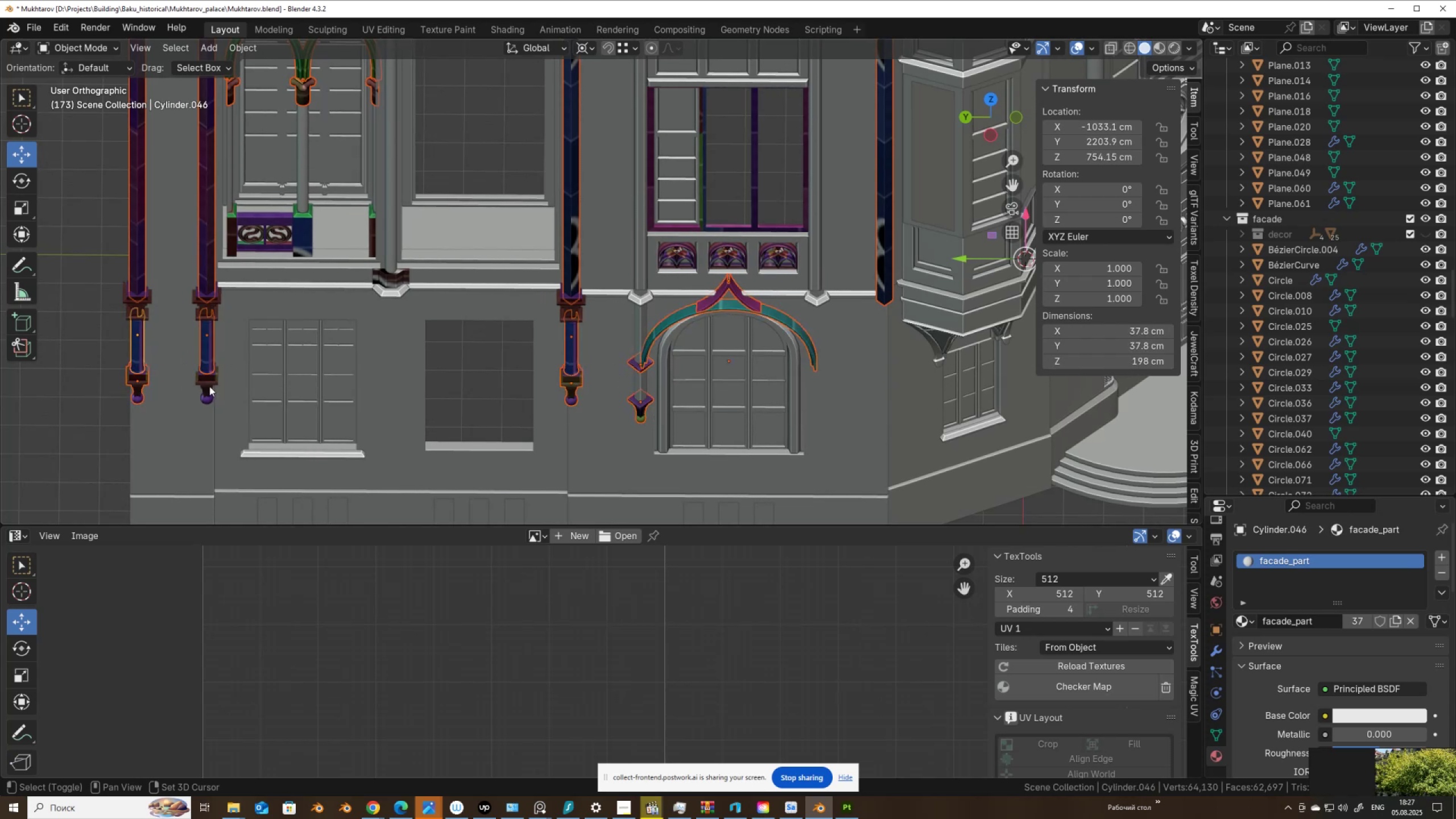 
hold_key(key=ShiftLeft, duration=1.52)
left_click([209, 386])
 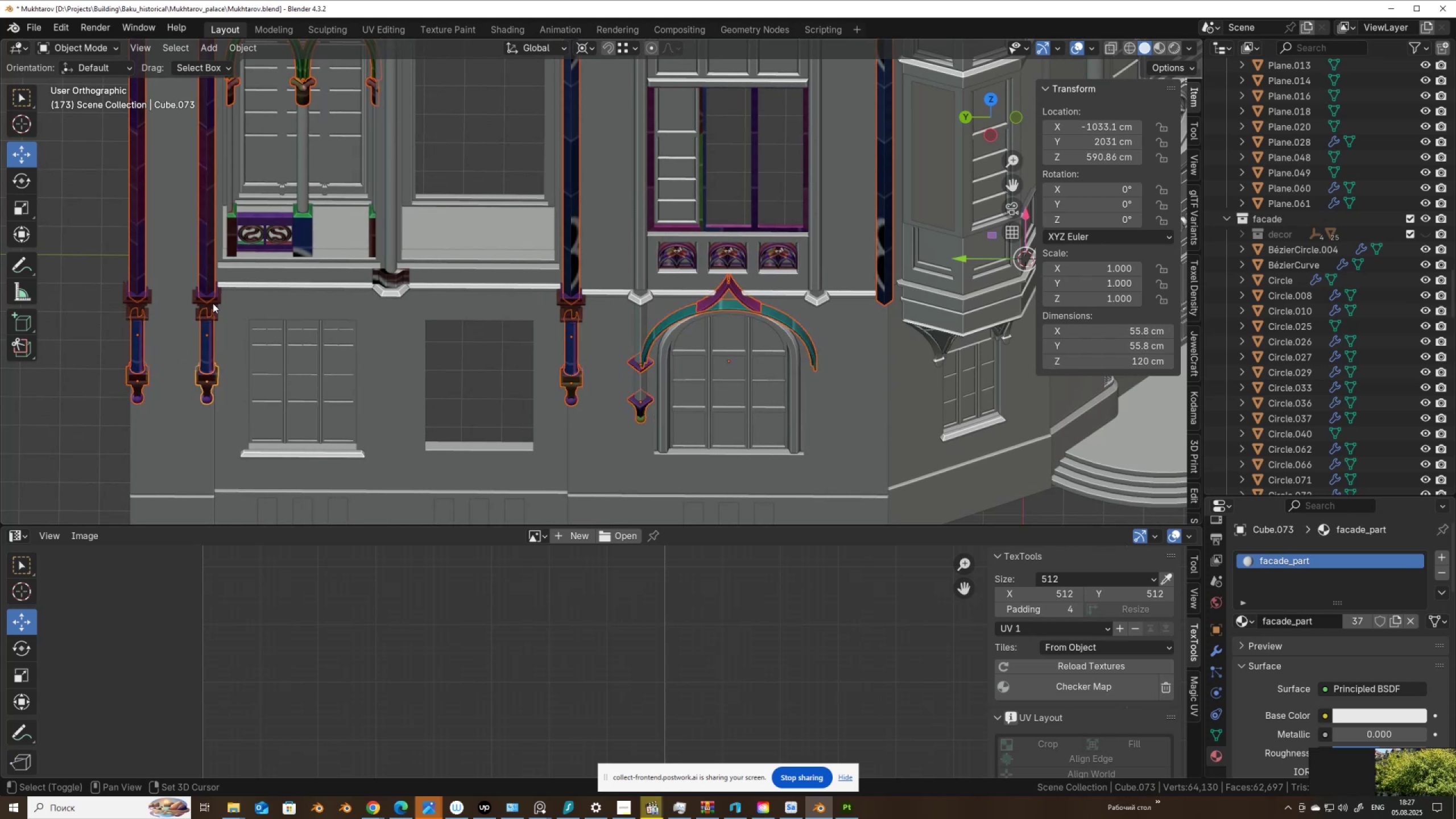 
left_click([212, 303])
 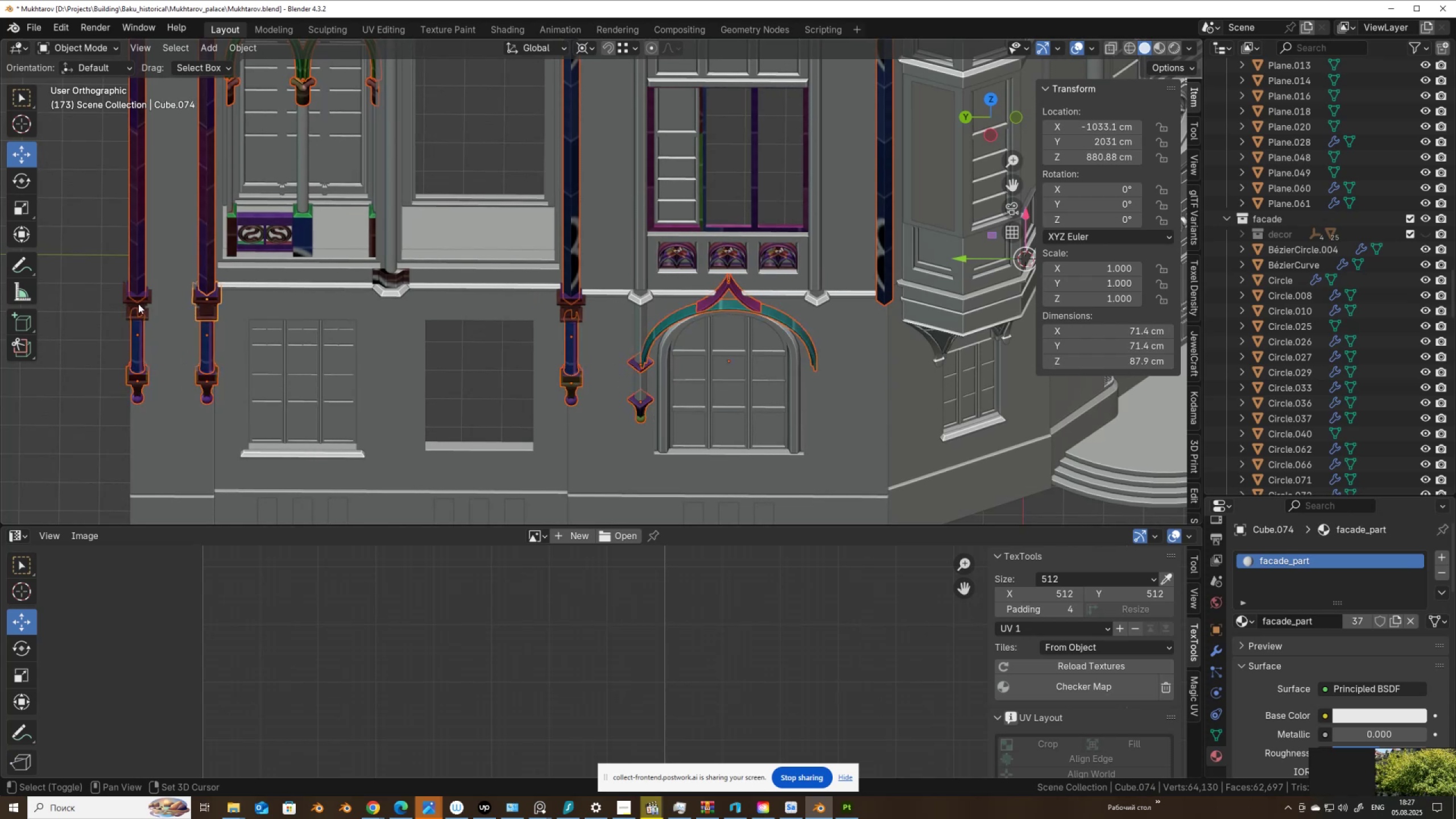 
left_click([138, 304])
 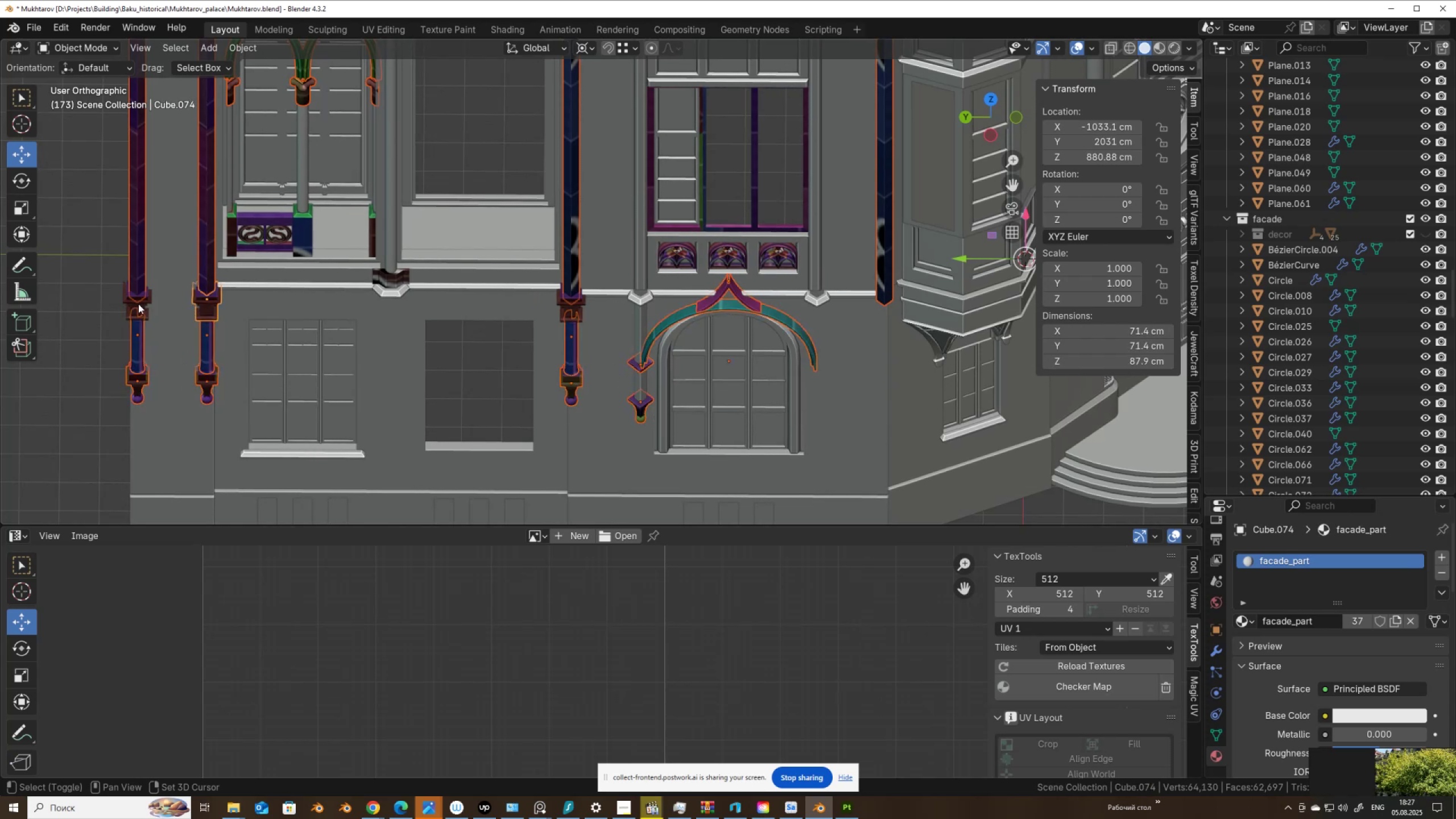 
hold_key(key=ShiftLeft, duration=1.52)
left_click([302, 235])
 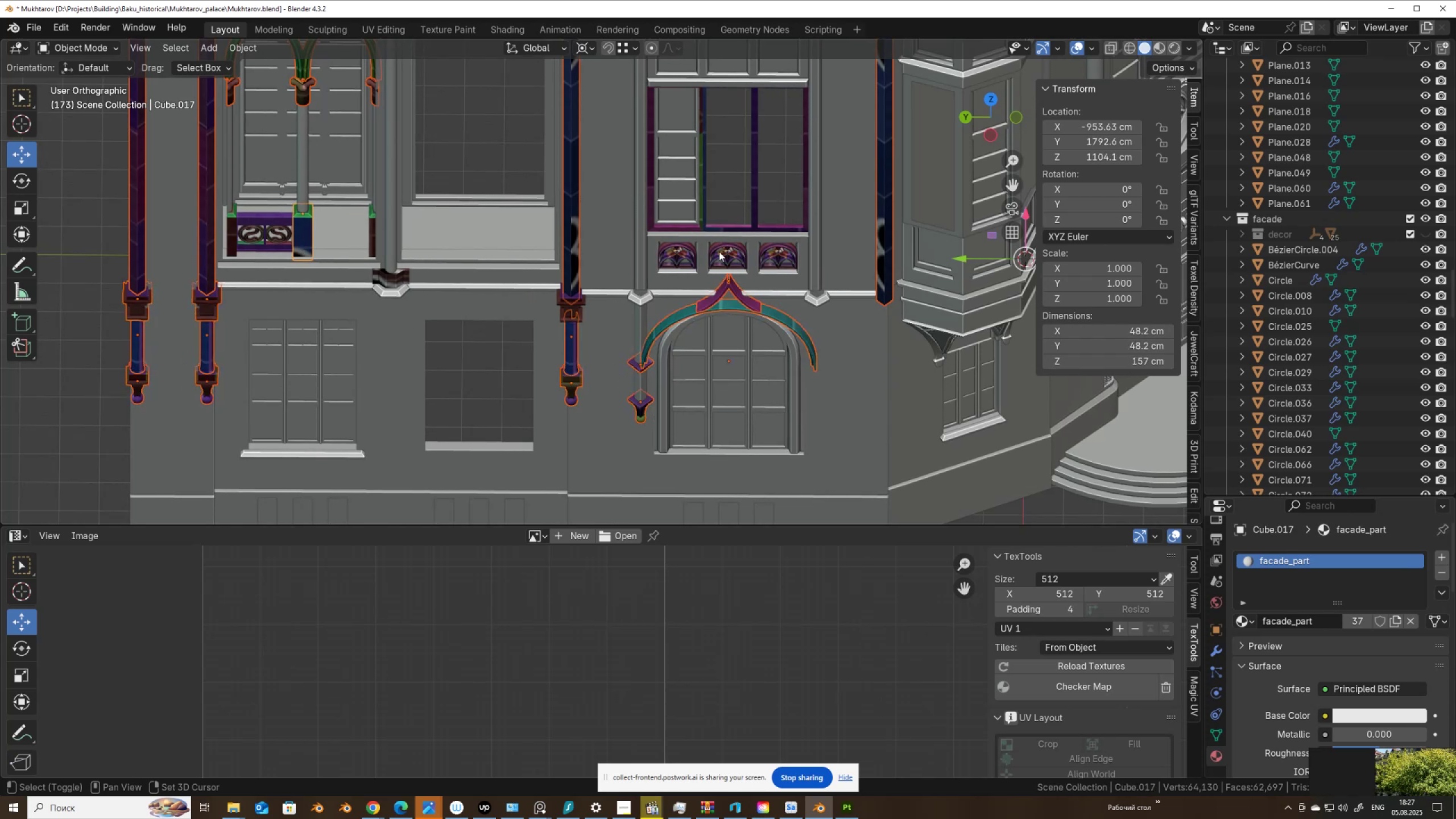 
hold_key(key=ShiftLeft, duration=1.51)
left_click([723, 254])
 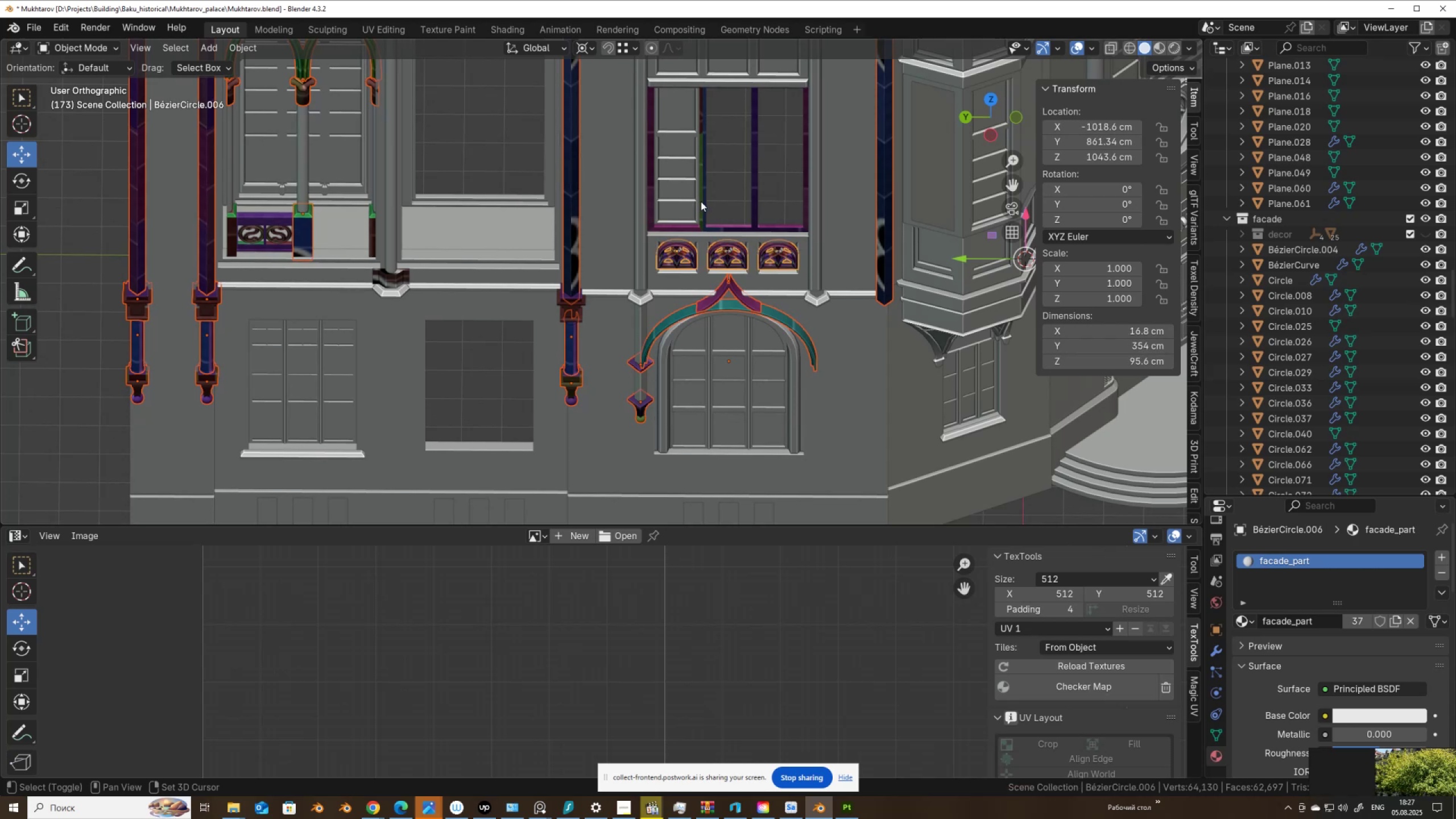 
left_click([702, 203])
 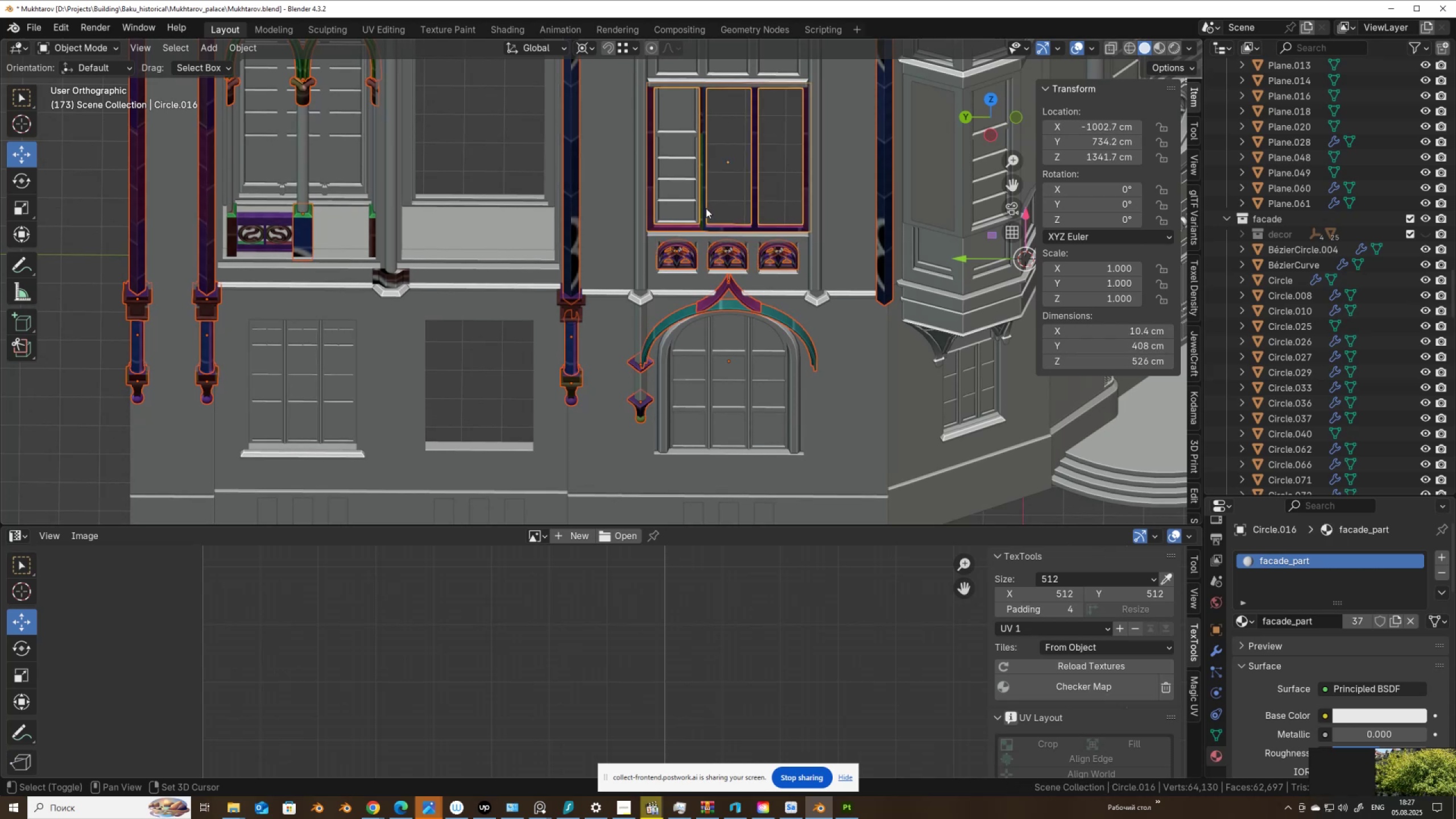 
hold_key(key=ShiftLeft, duration=1.01)
 